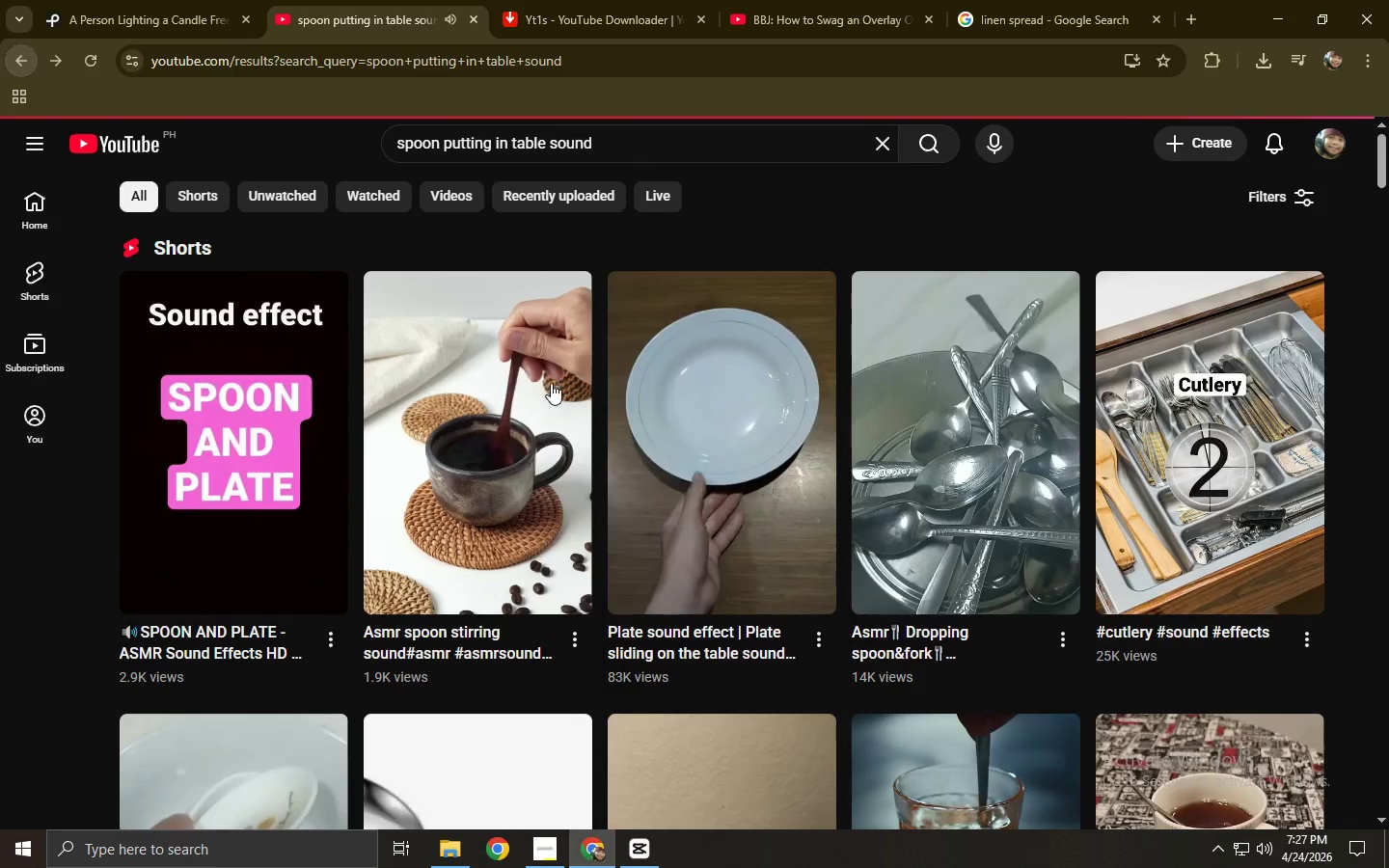 
scroll: coordinate [549, 379], scroll_direction: up, amount: 3.0
 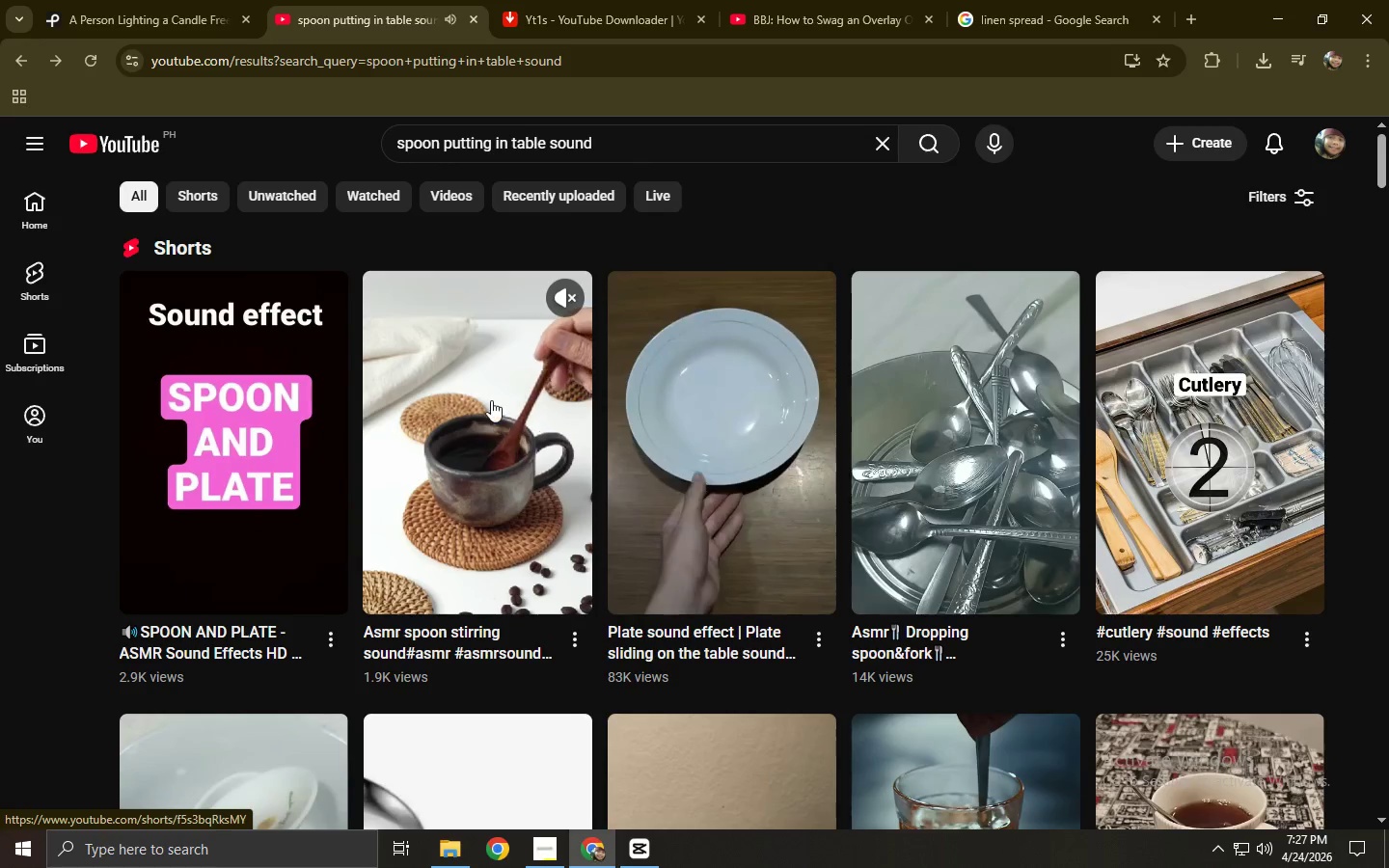 
left_click([498, 358])
 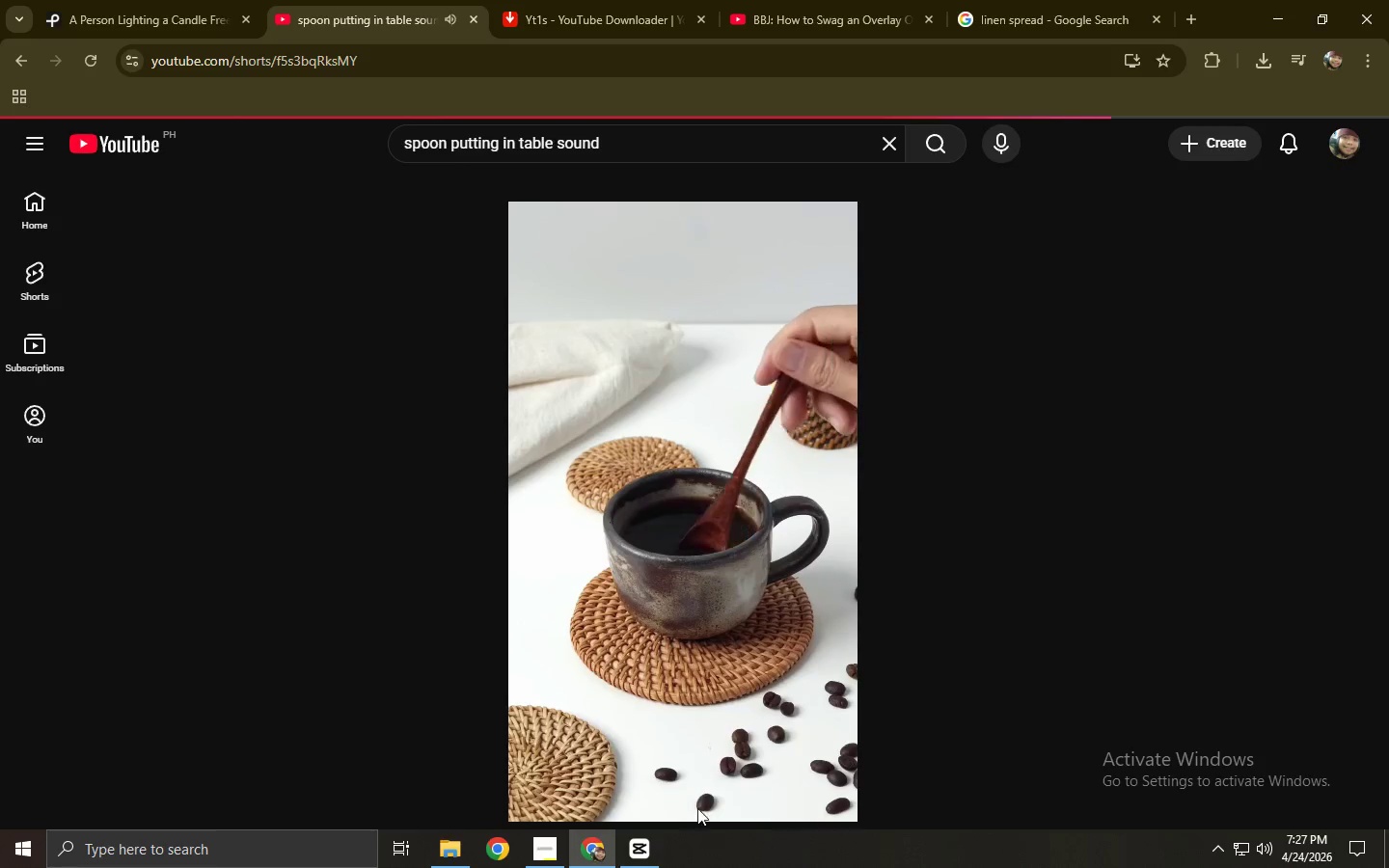 
scroll: coordinate [501, 381], scroll_direction: down, amount: 1.0
 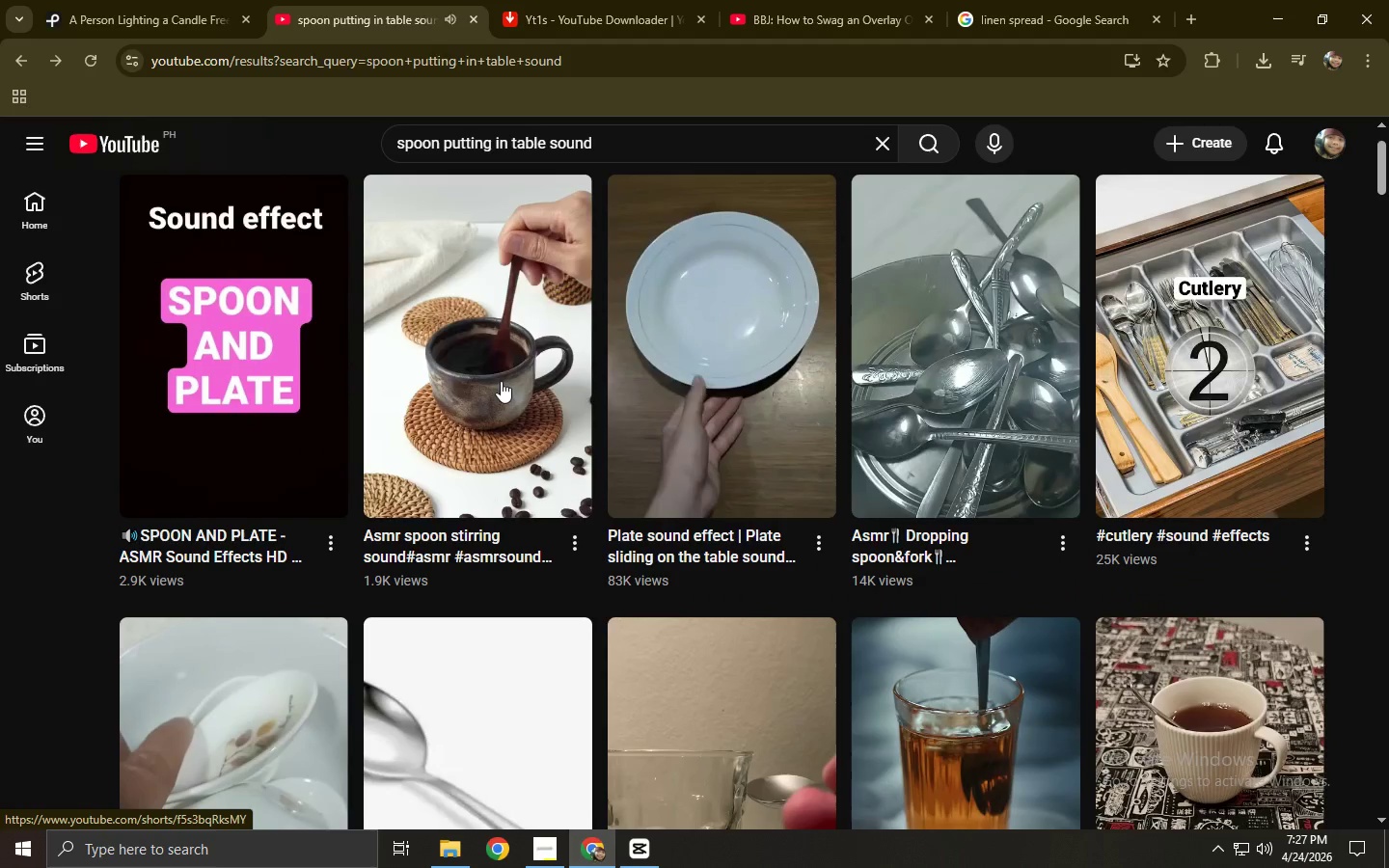 
left_click([720, 819])
 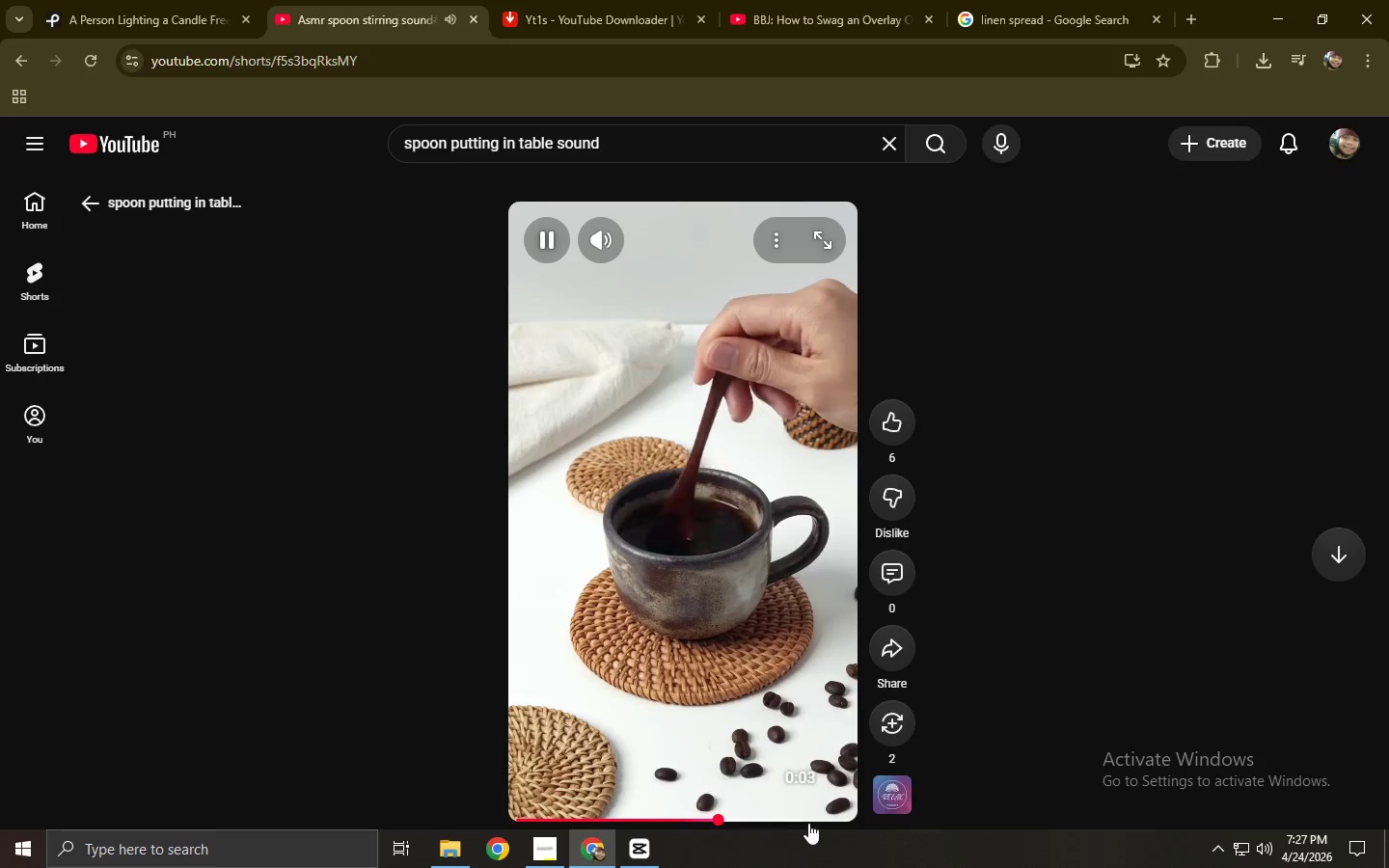 
left_click([815, 823])
 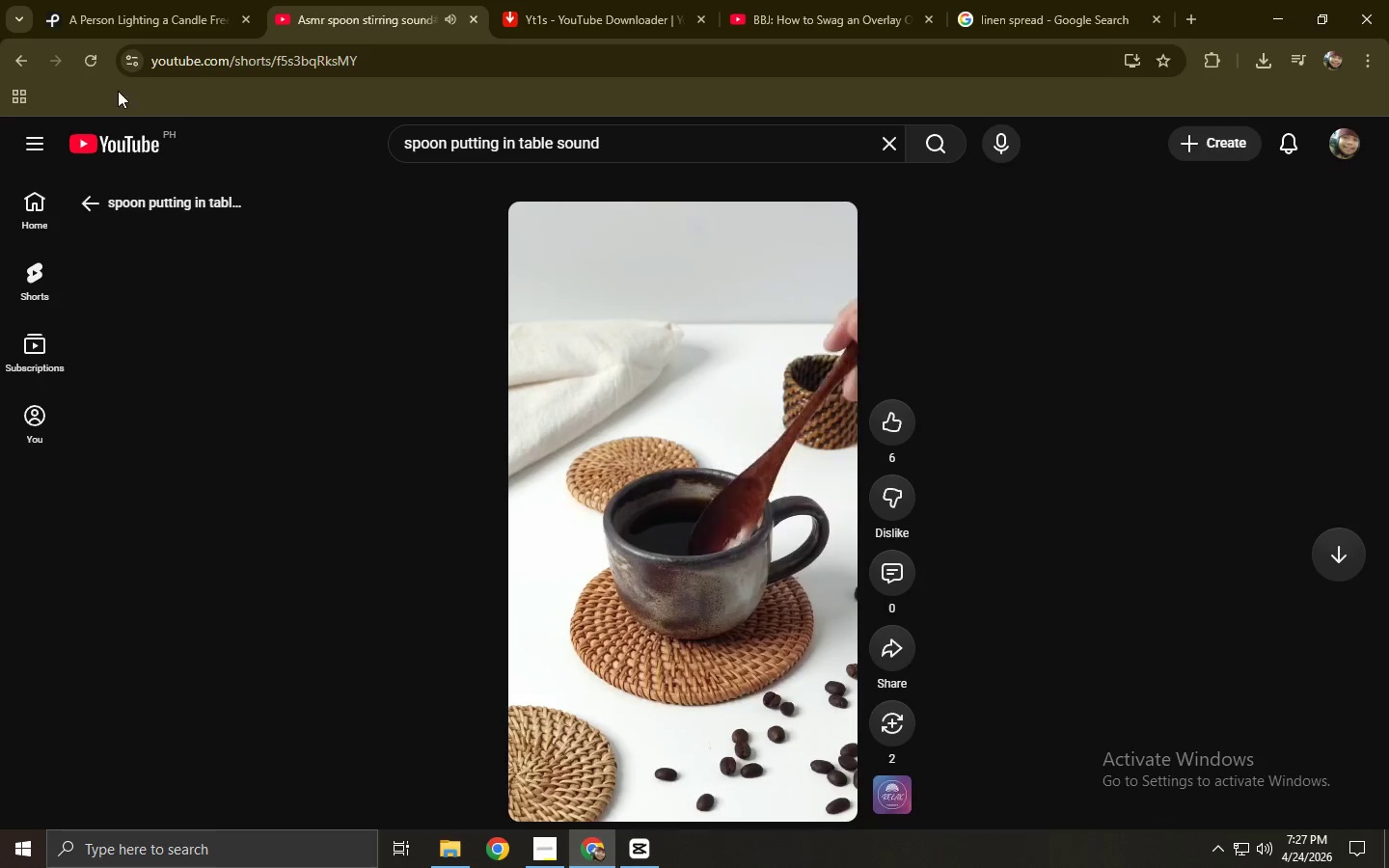 
left_click([10, 59])
 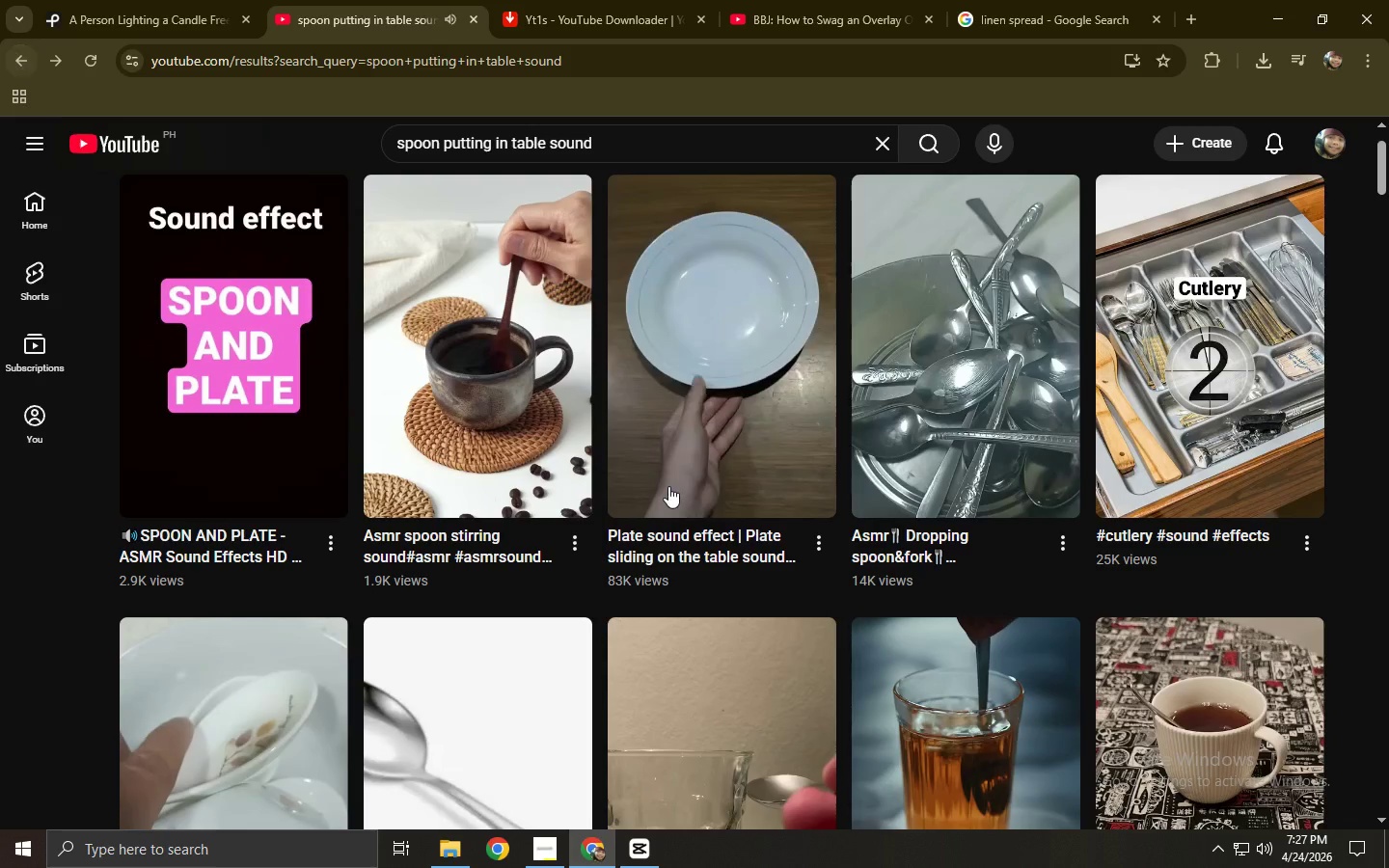 
scroll: coordinate [668, 486], scroll_direction: down, amount: 3.0
 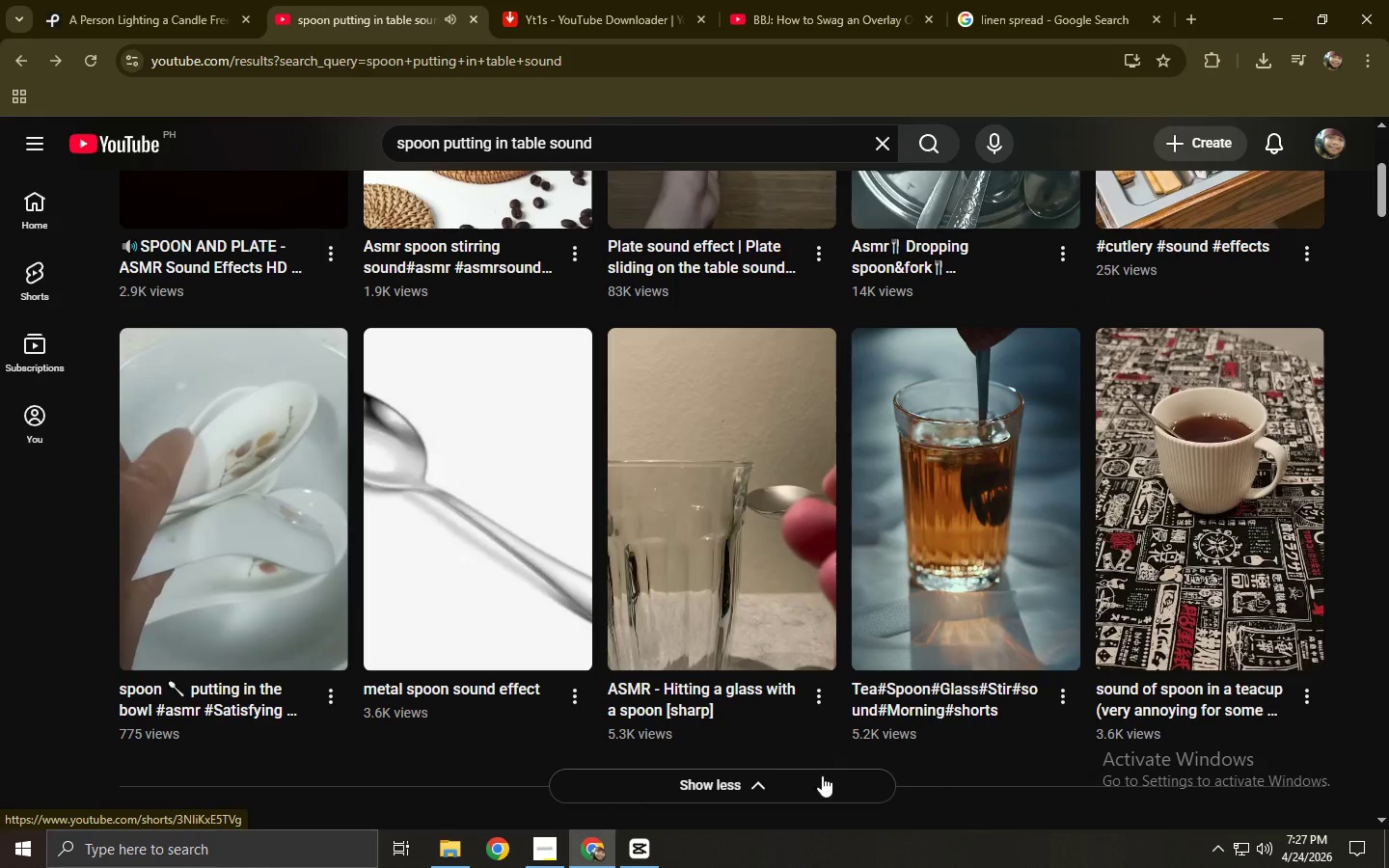 
left_click([822, 775])
 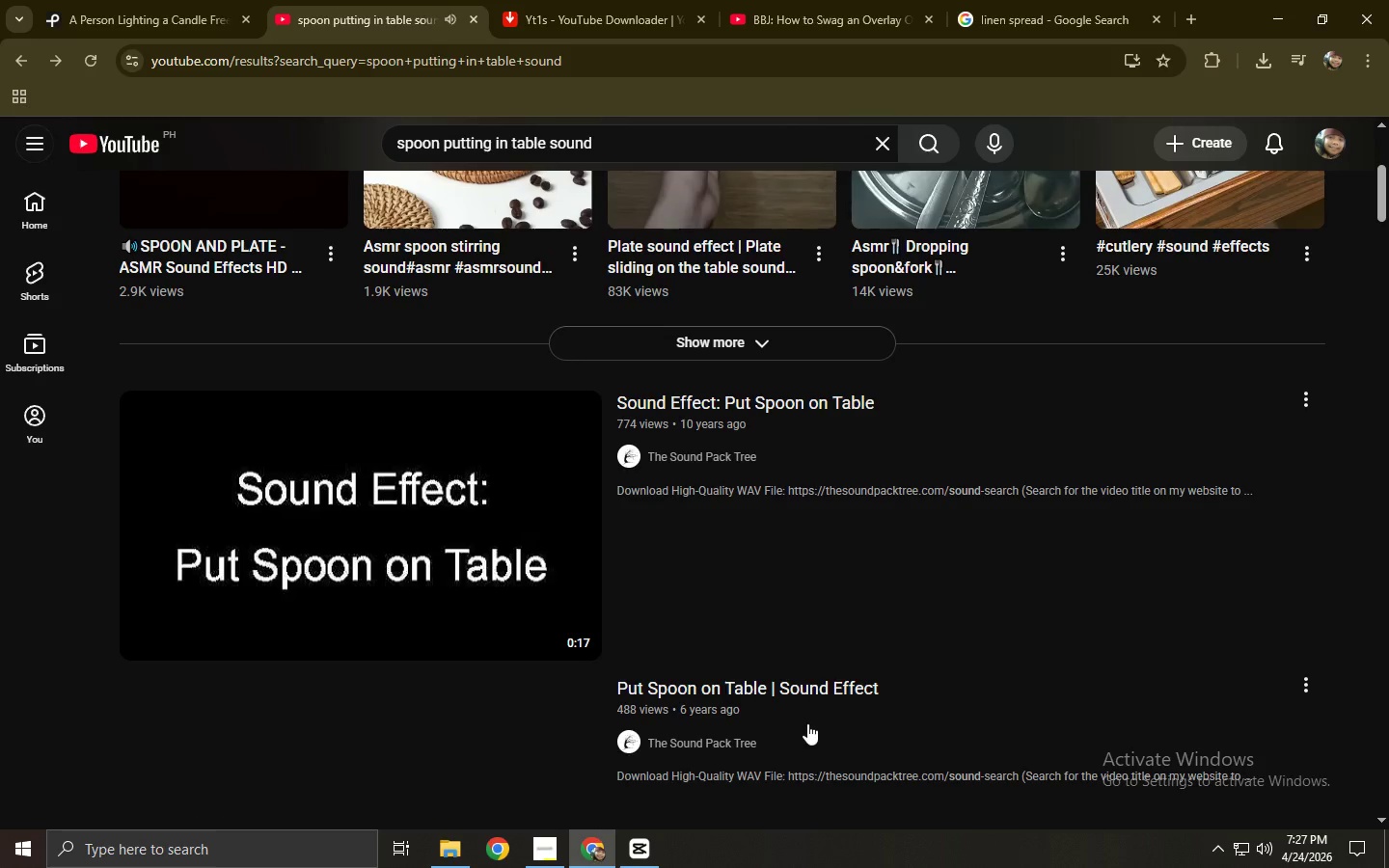 
scroll: coordinate [526, 574], scroll_direction: down, amount: 2.0
 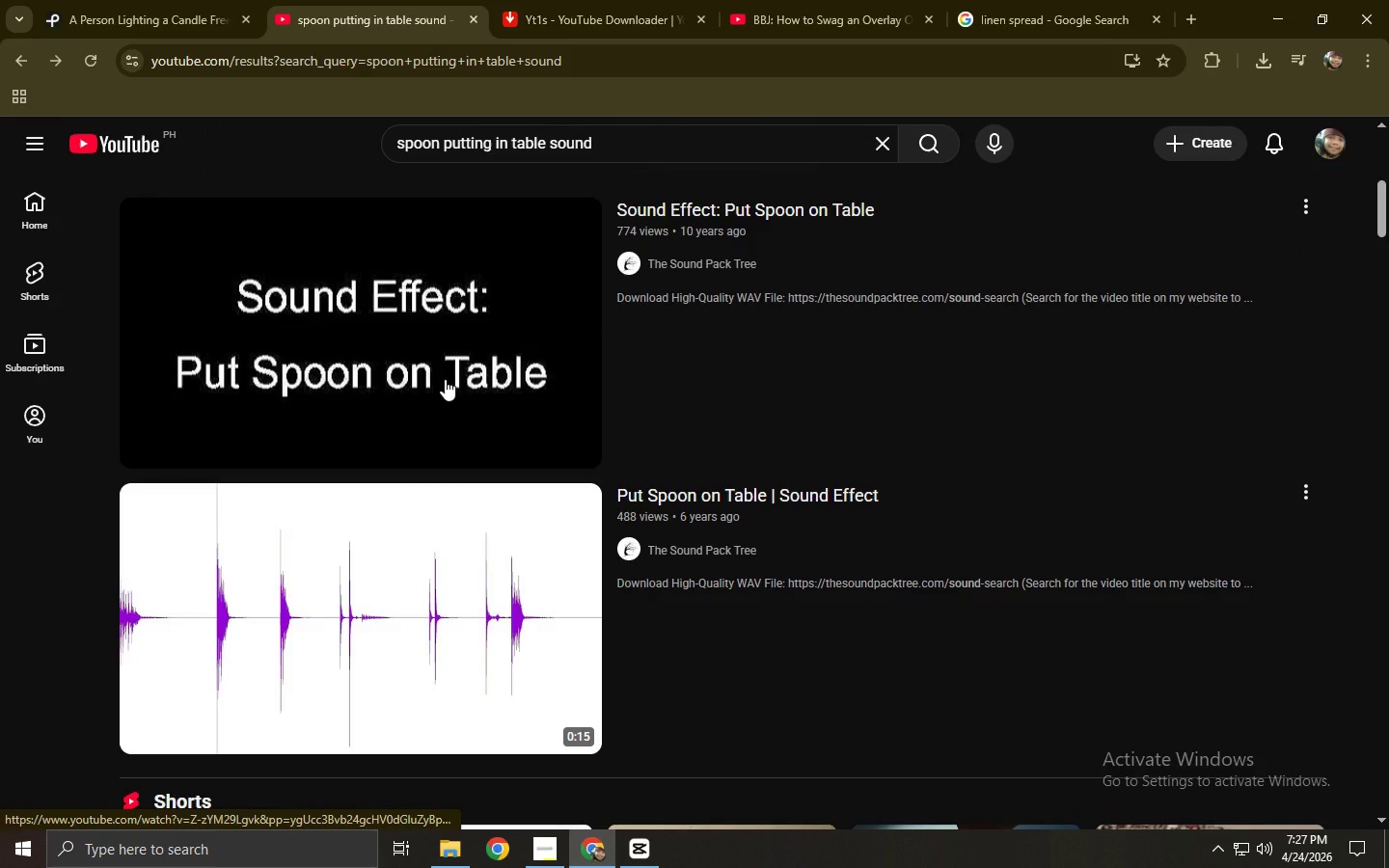 
left_click([445, 379])
 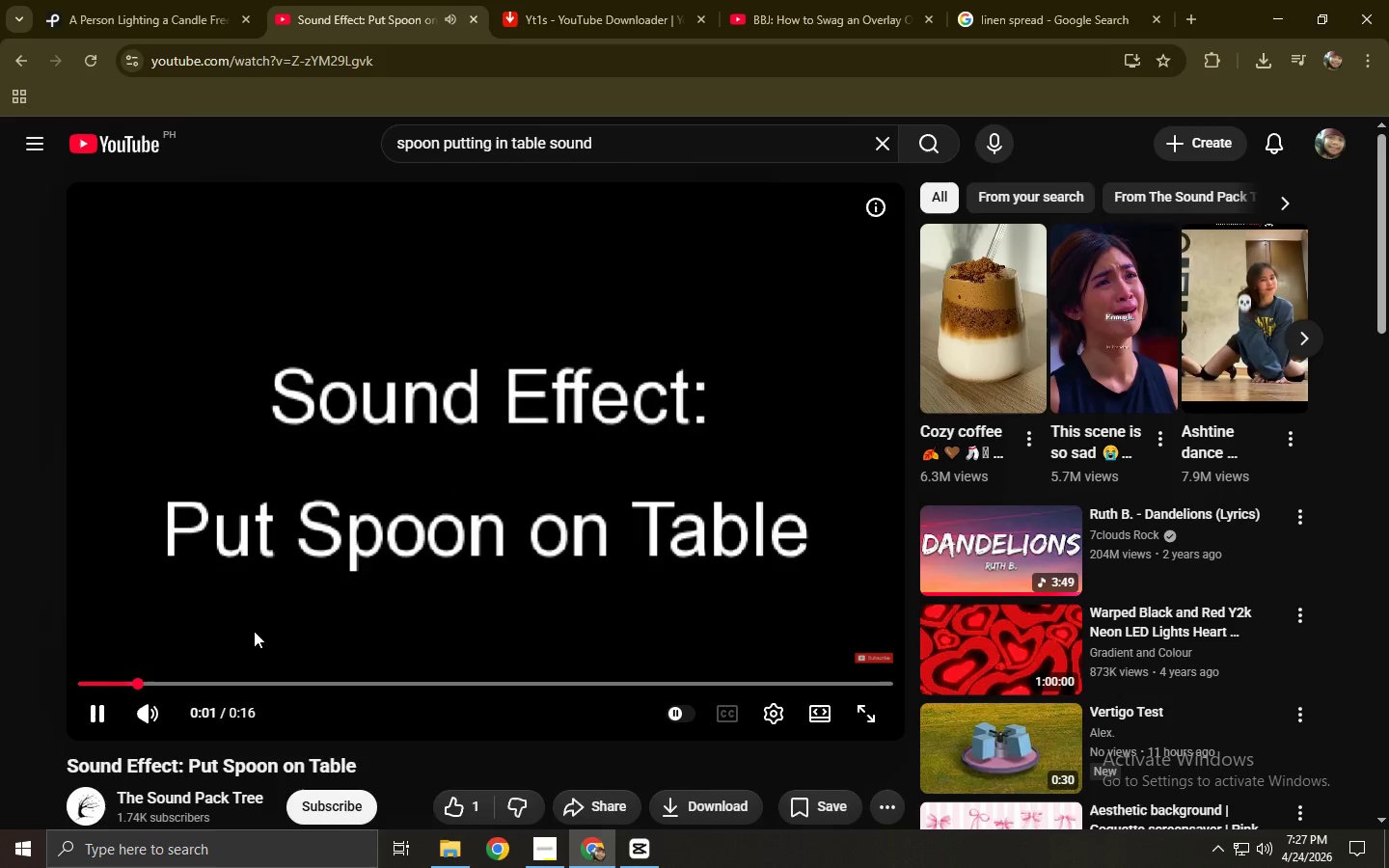 
wait(6.36)
 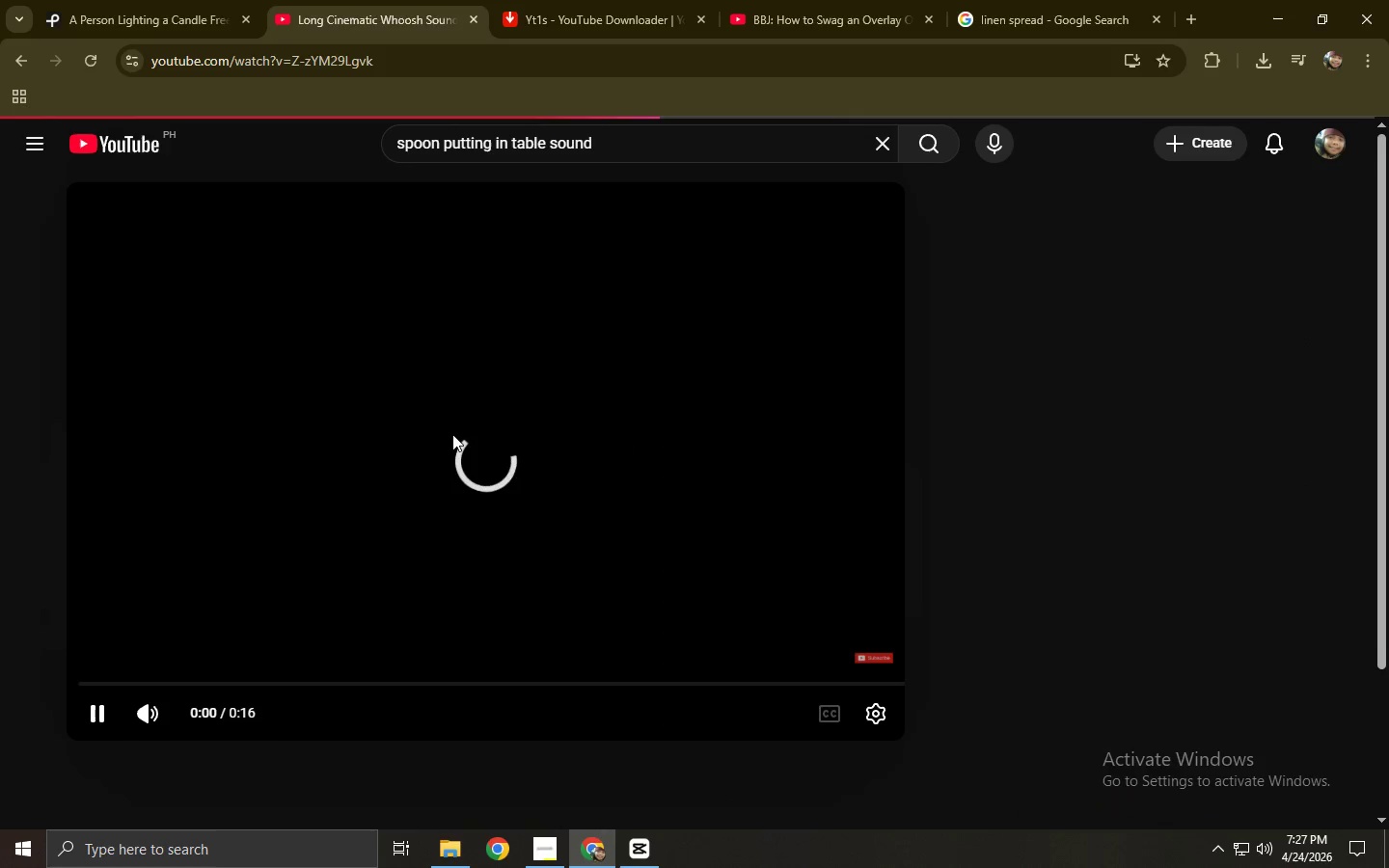 
left_click([275, 677])
 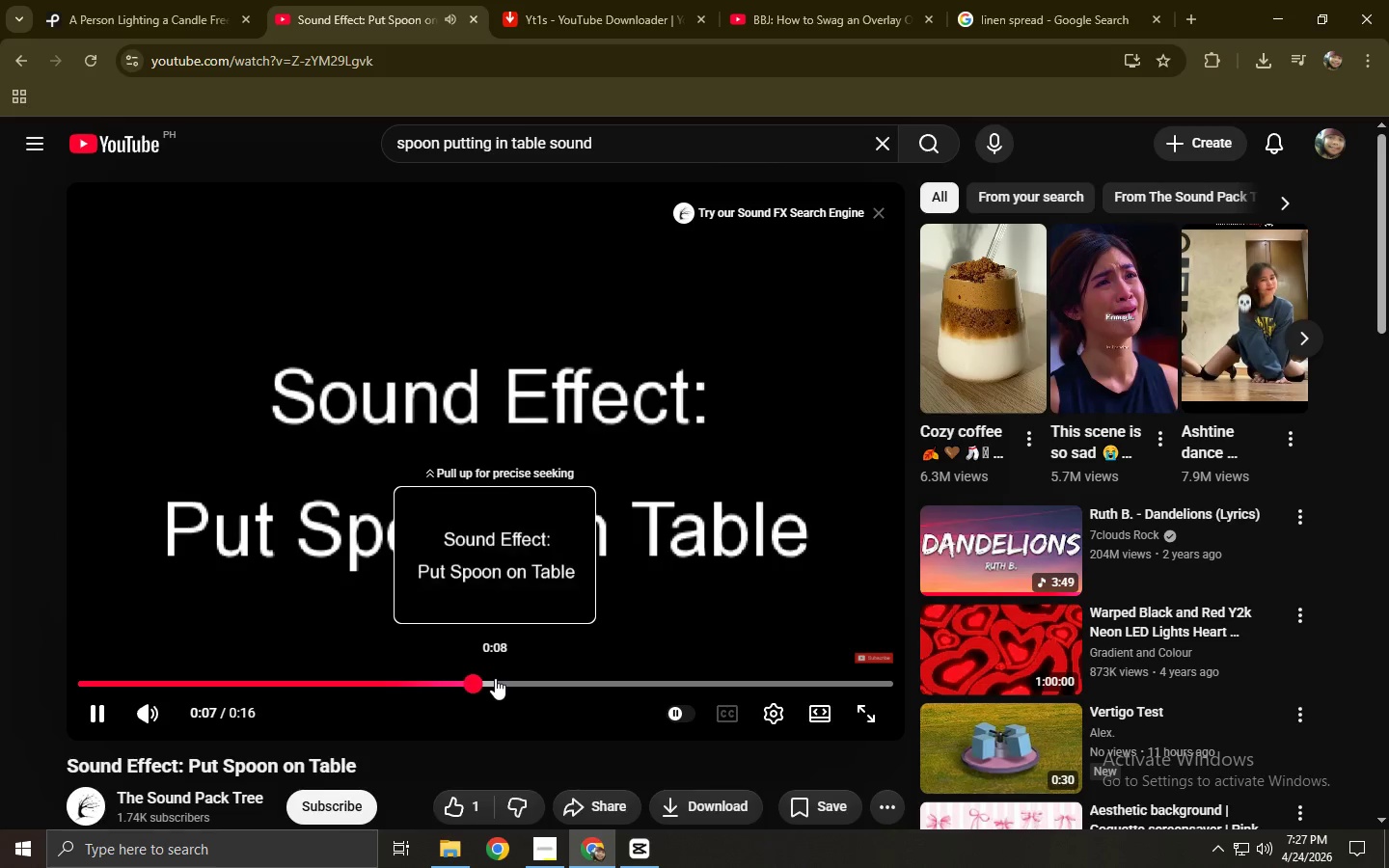 
wait(5.53)
 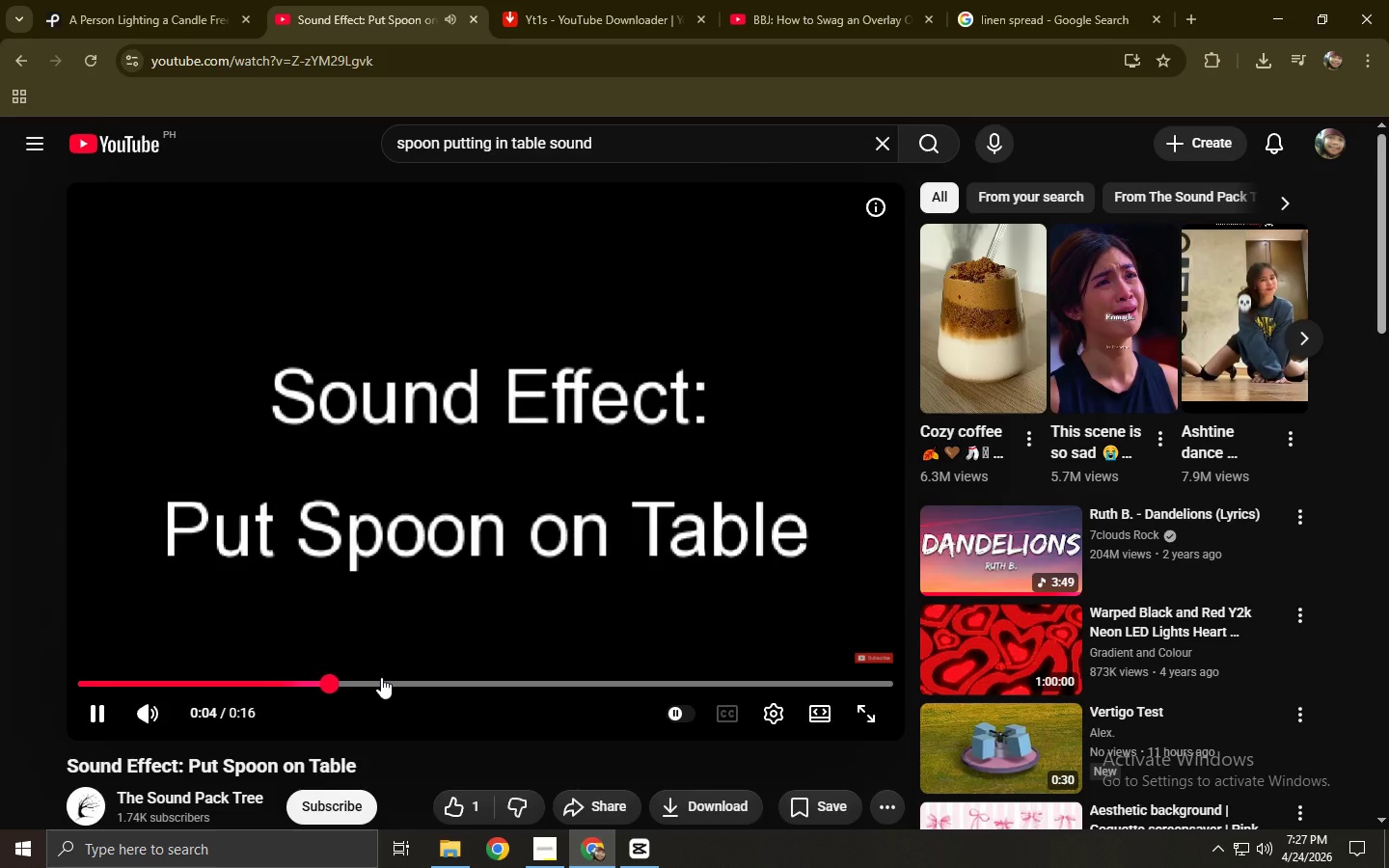 
left_click([640, 637])
 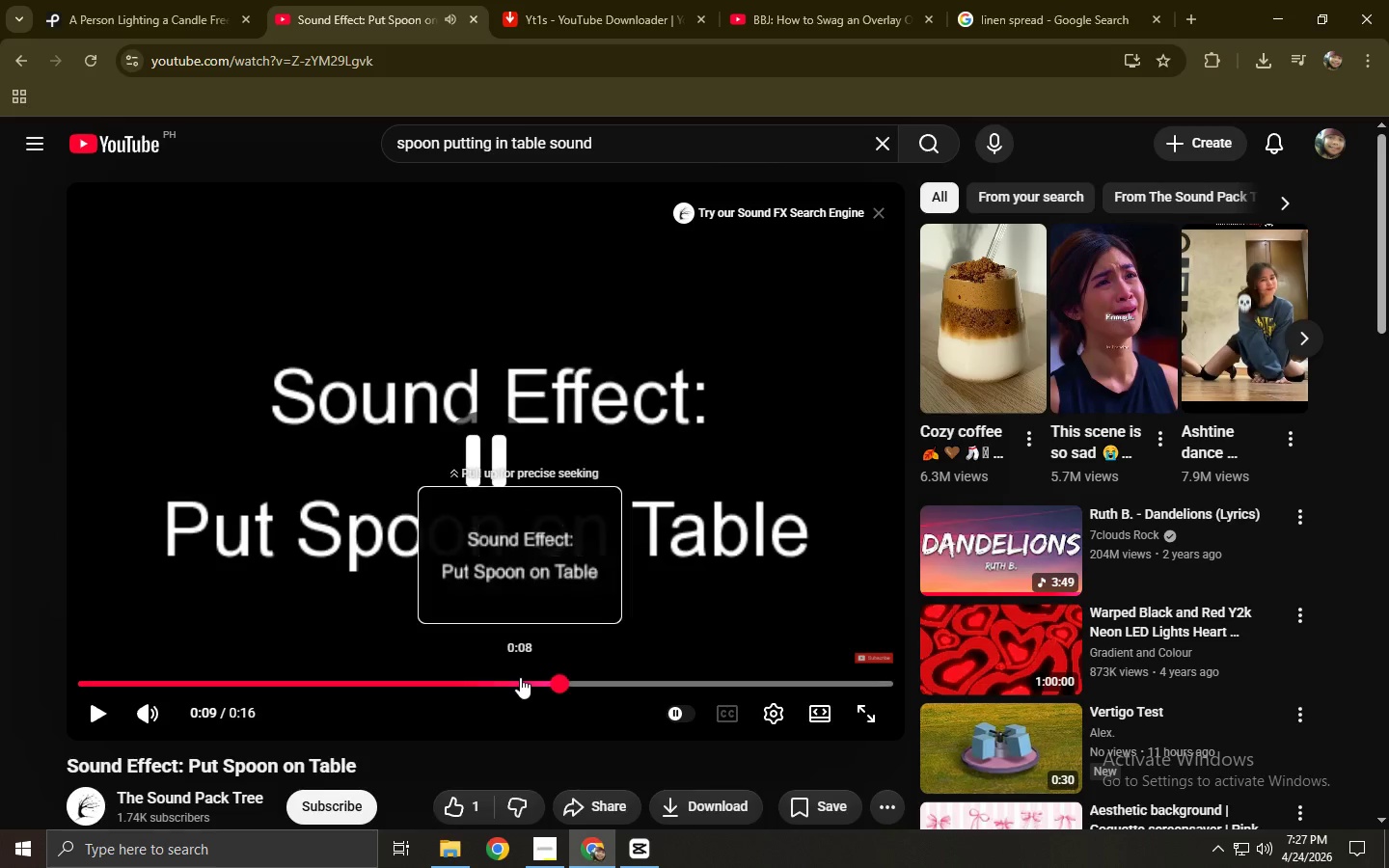 
left_click([520, 677])
 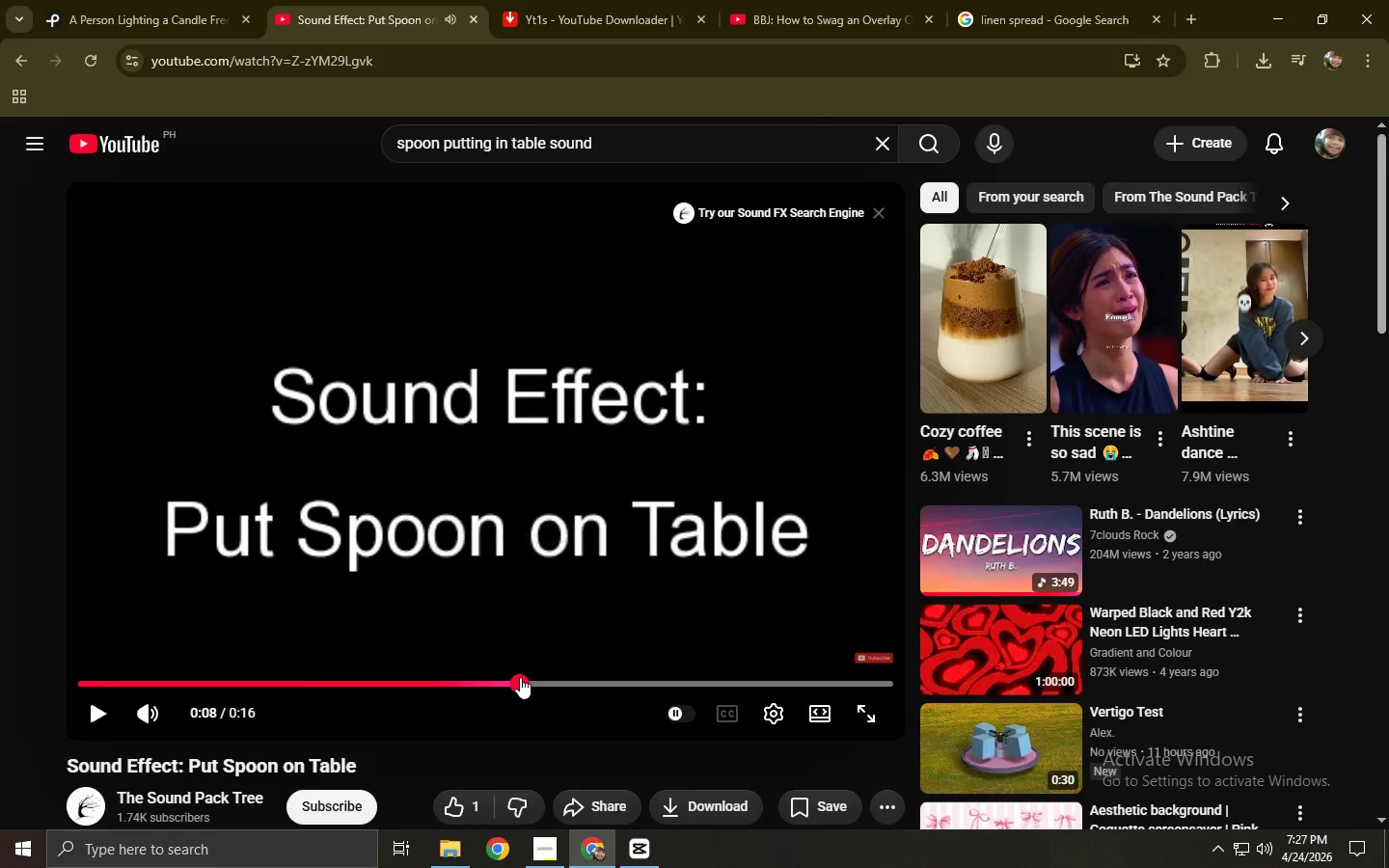 
key(Space)
 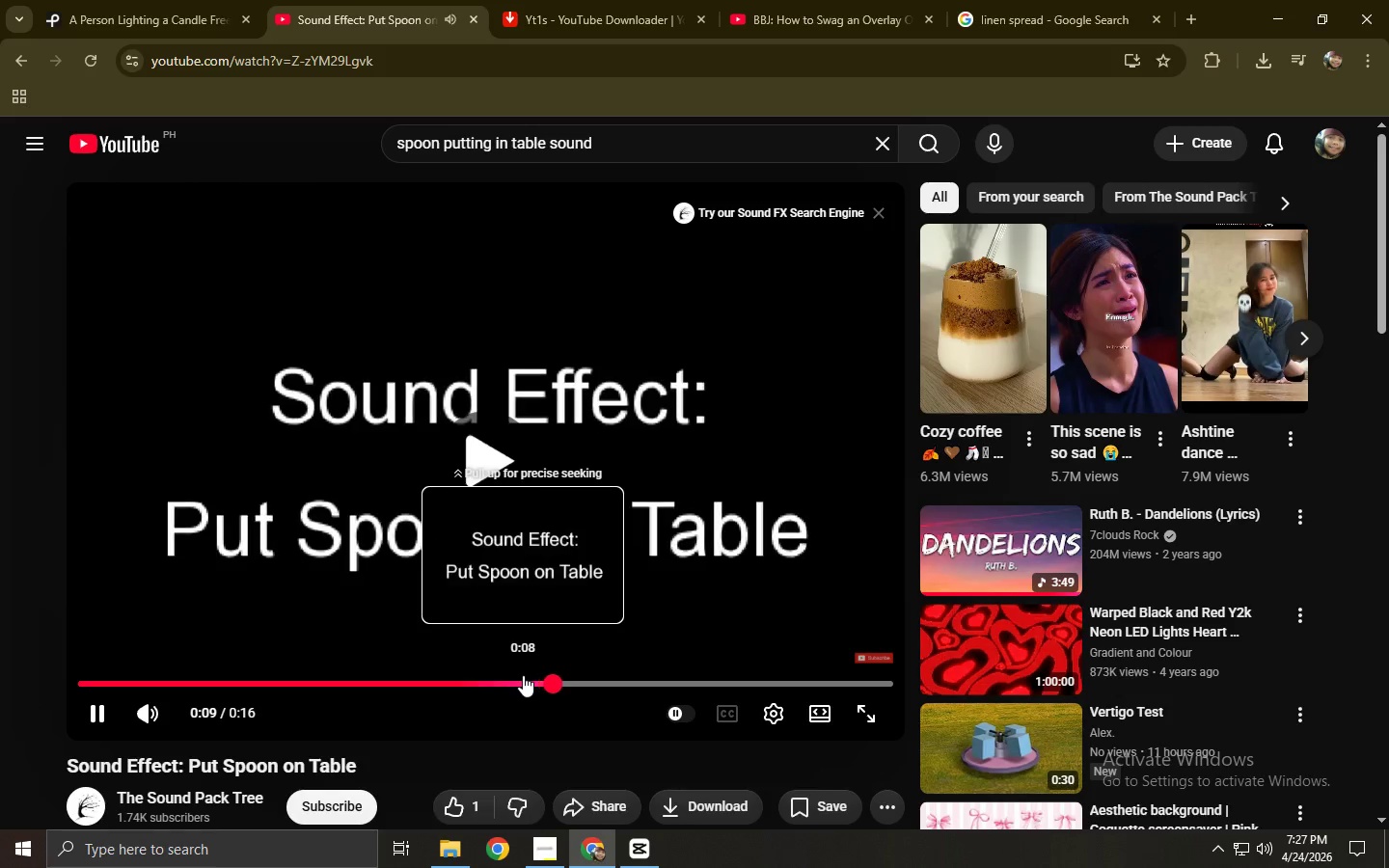 
left_click([495, 678])
 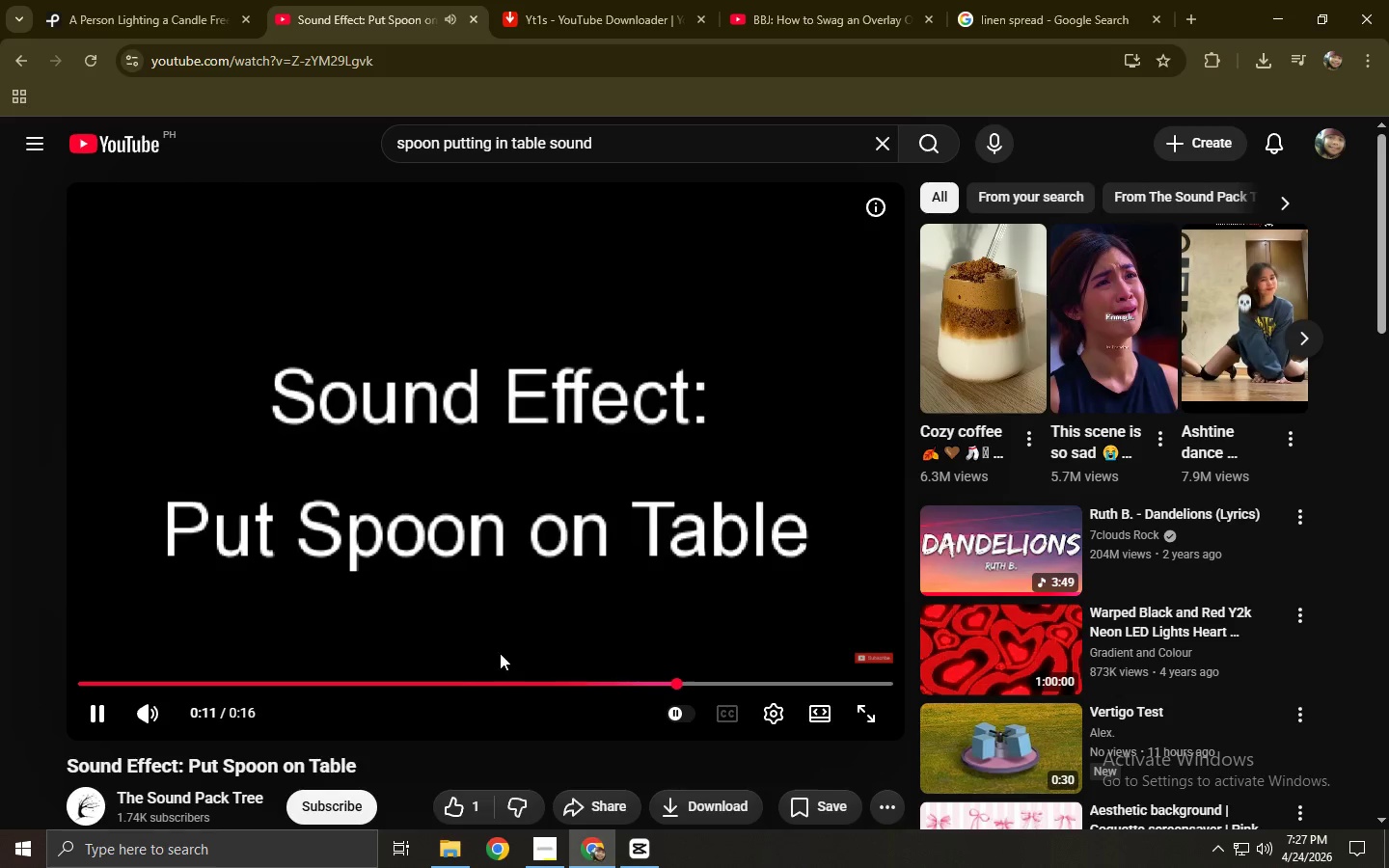 
wait(7.62)
 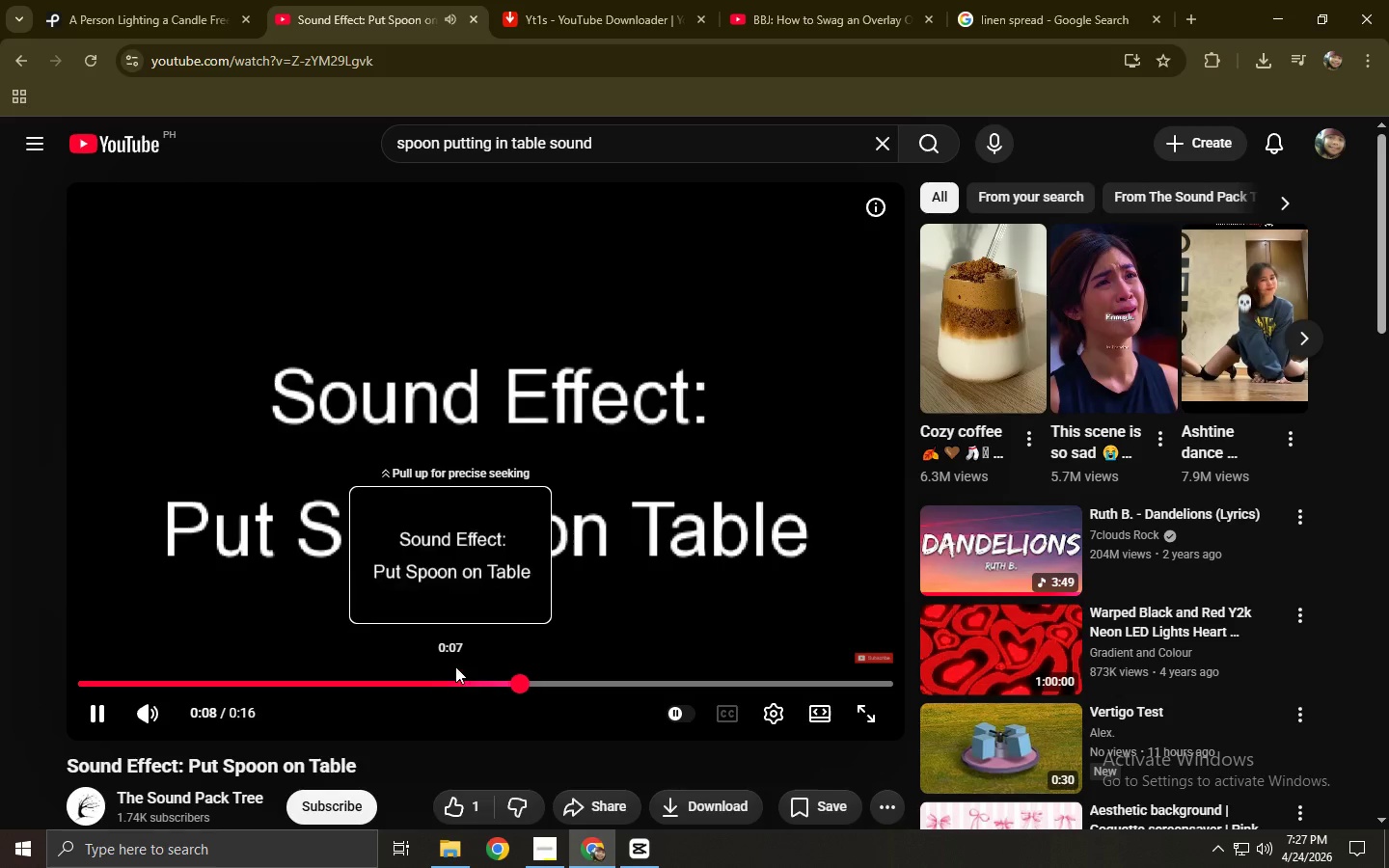 
left_click([645, 538])
 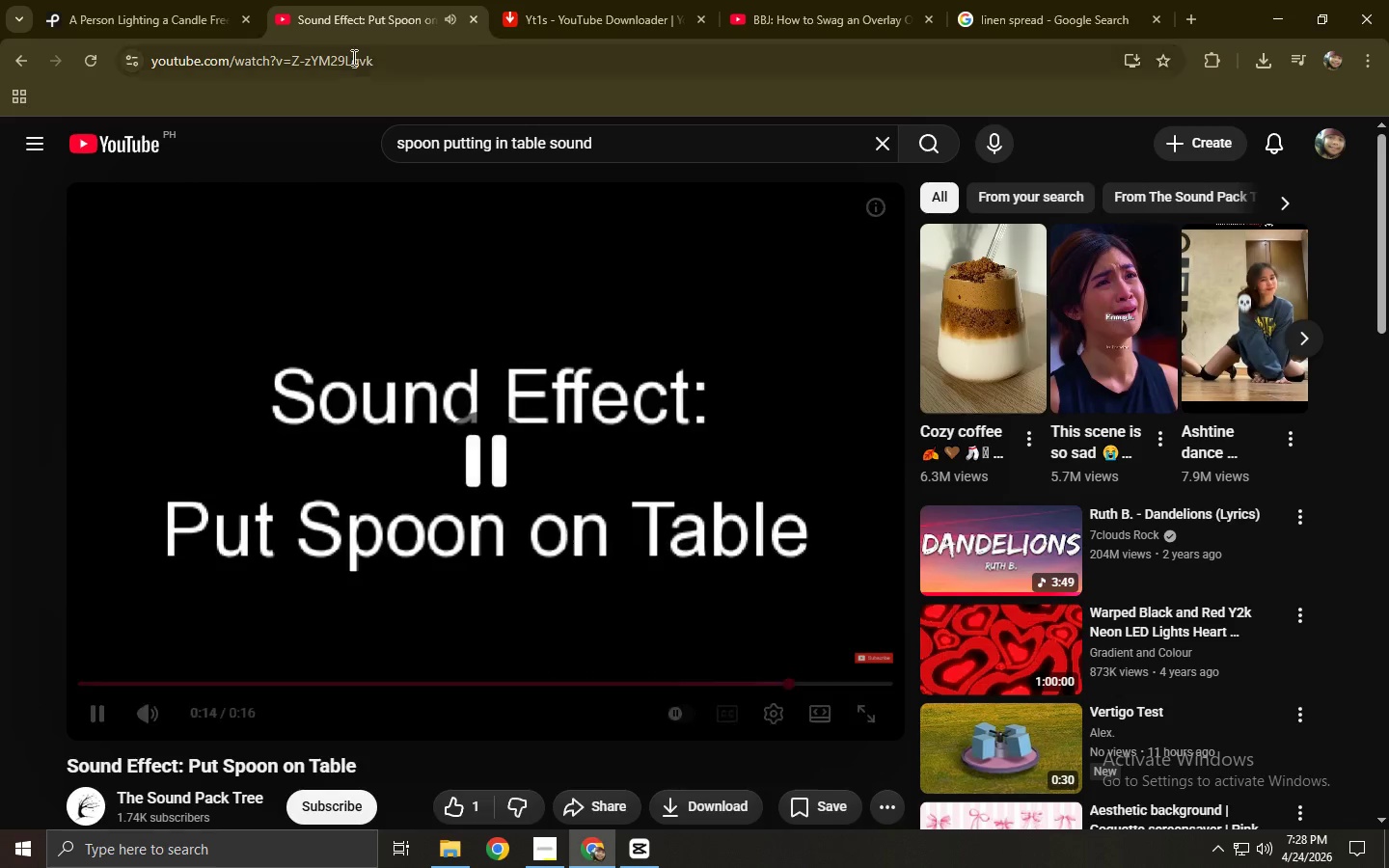 
left_click([353, 54])
 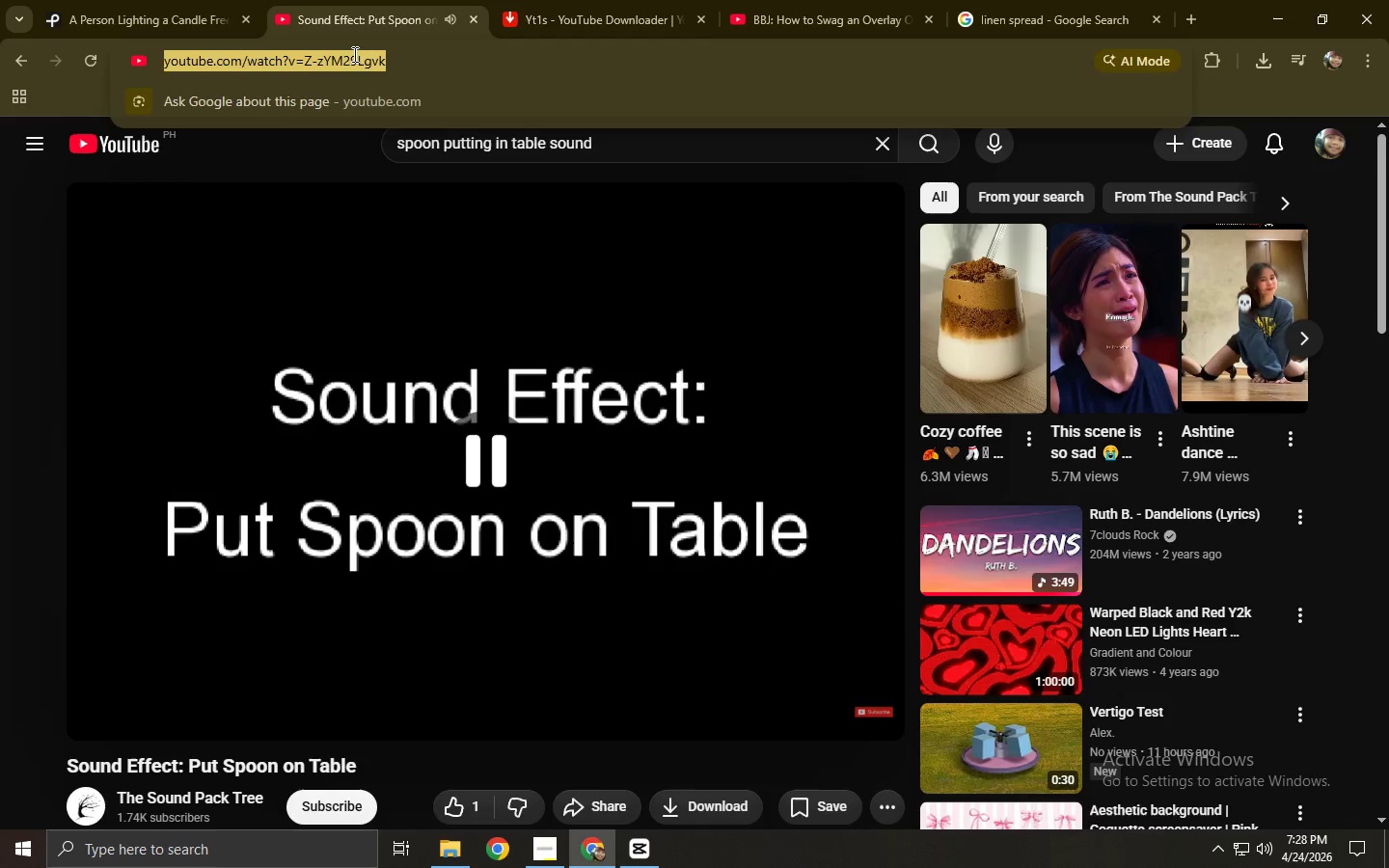 
key(Control+ControlLeft)
 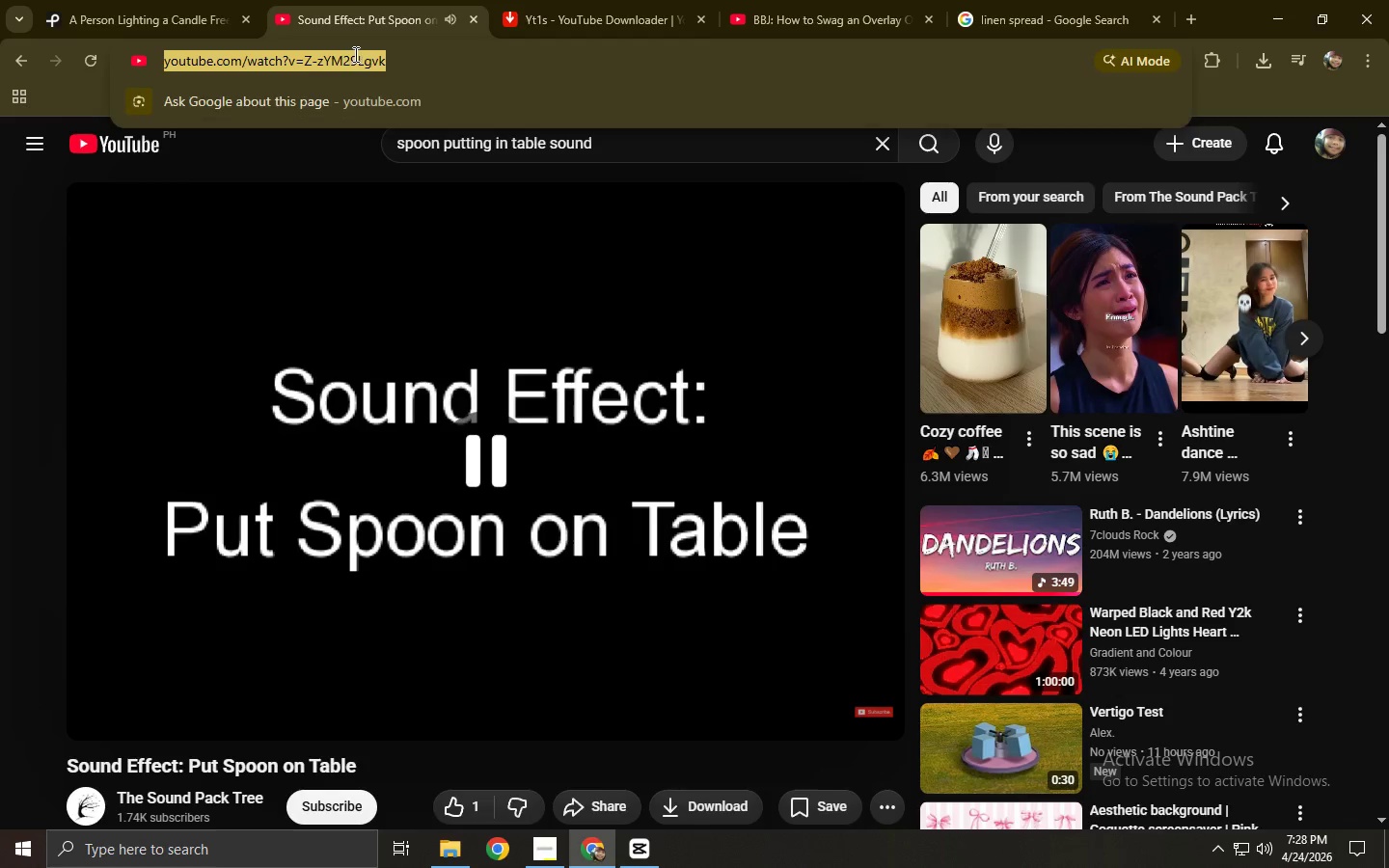 
key(Control+C)
 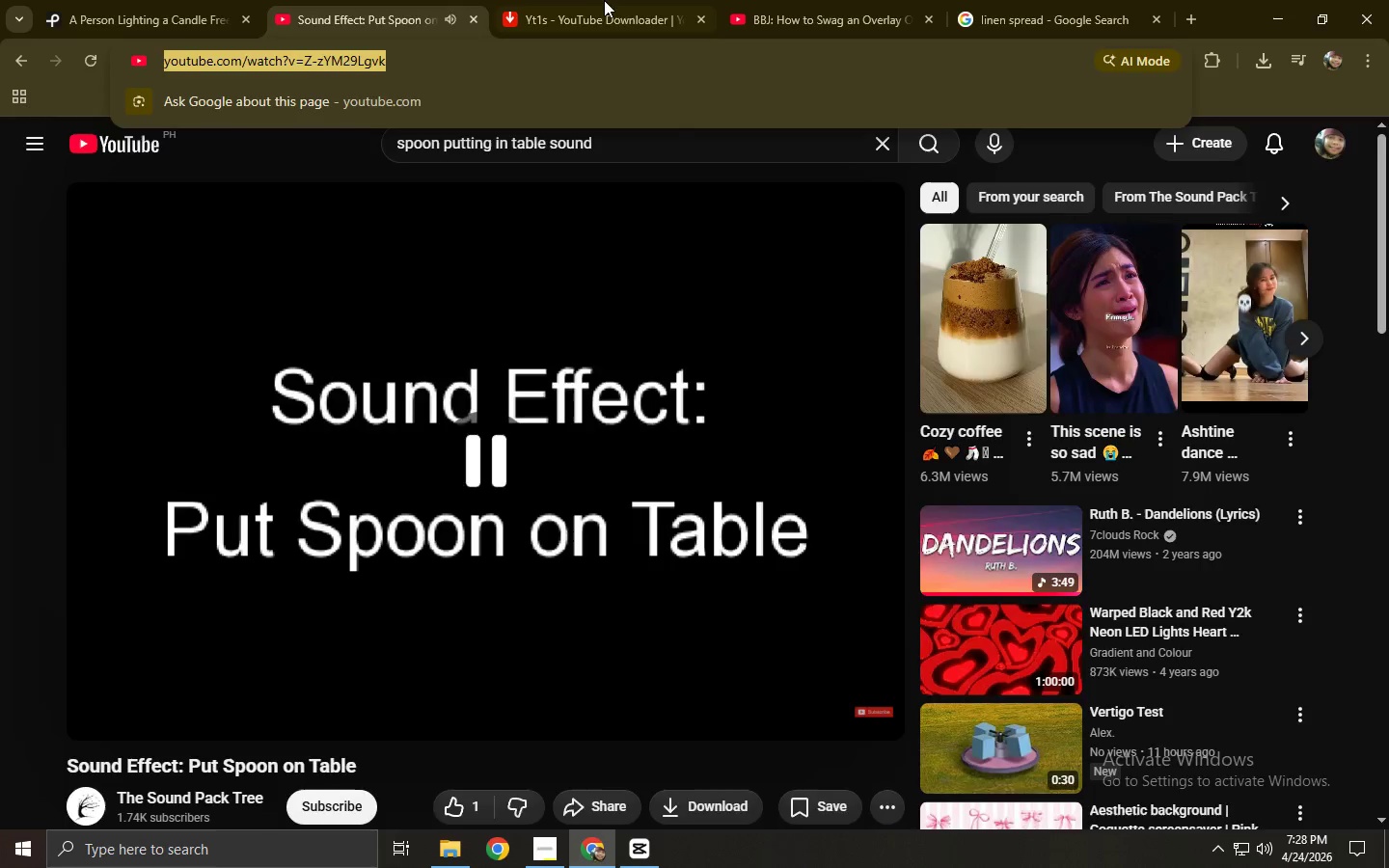 
double_click([613, 0])
 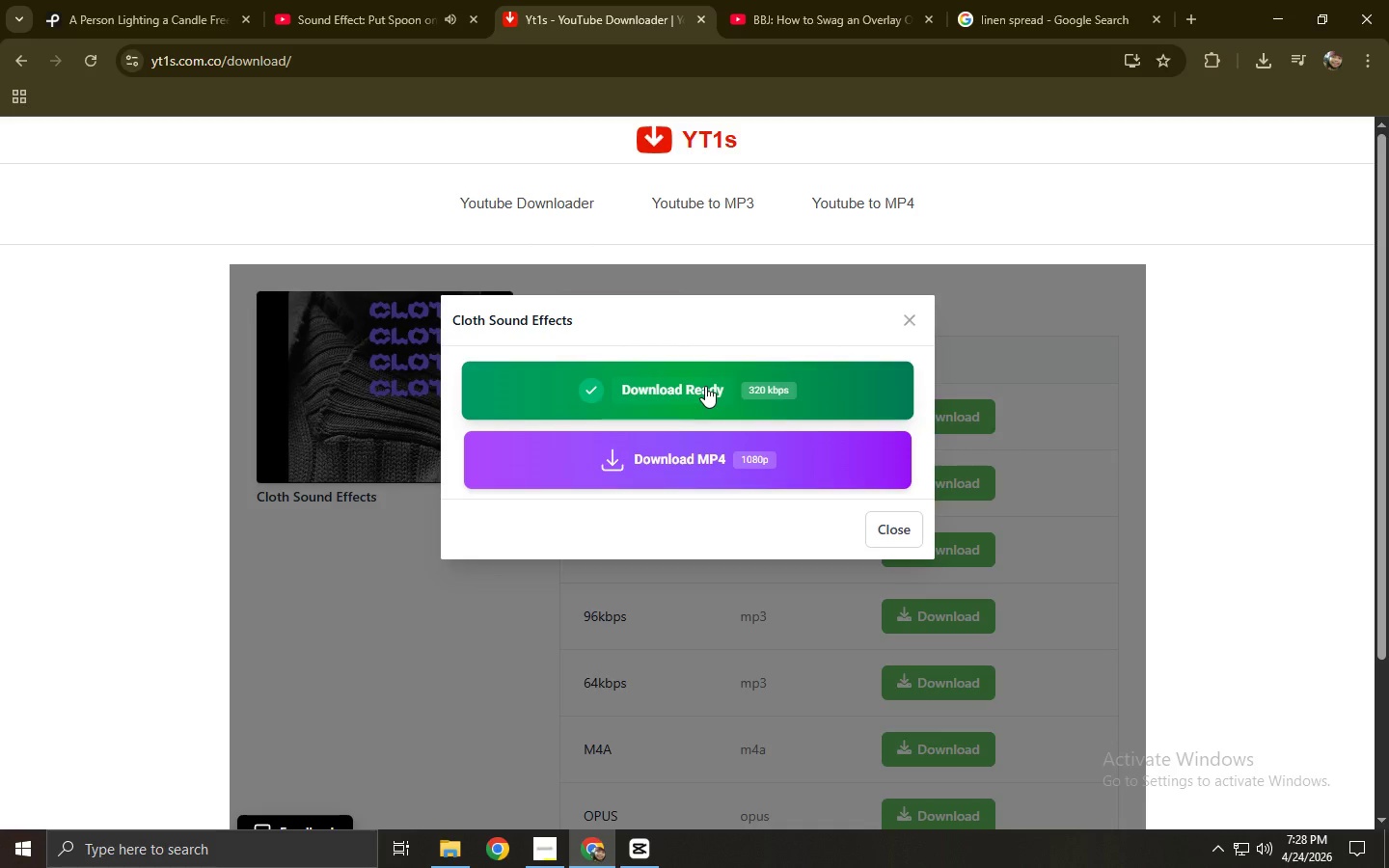 
left_click([566, 204])
 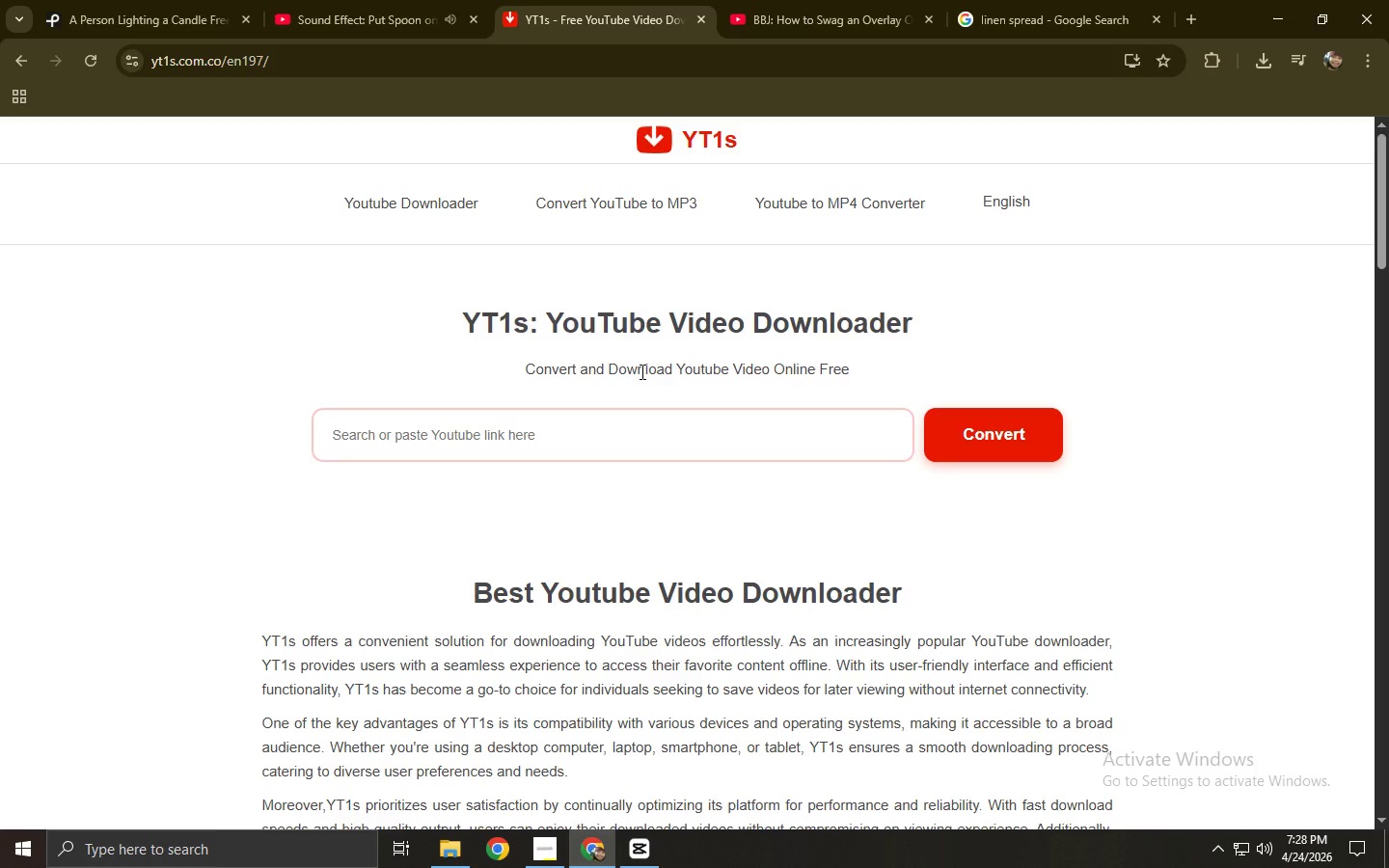 
left_click([608, 423])
 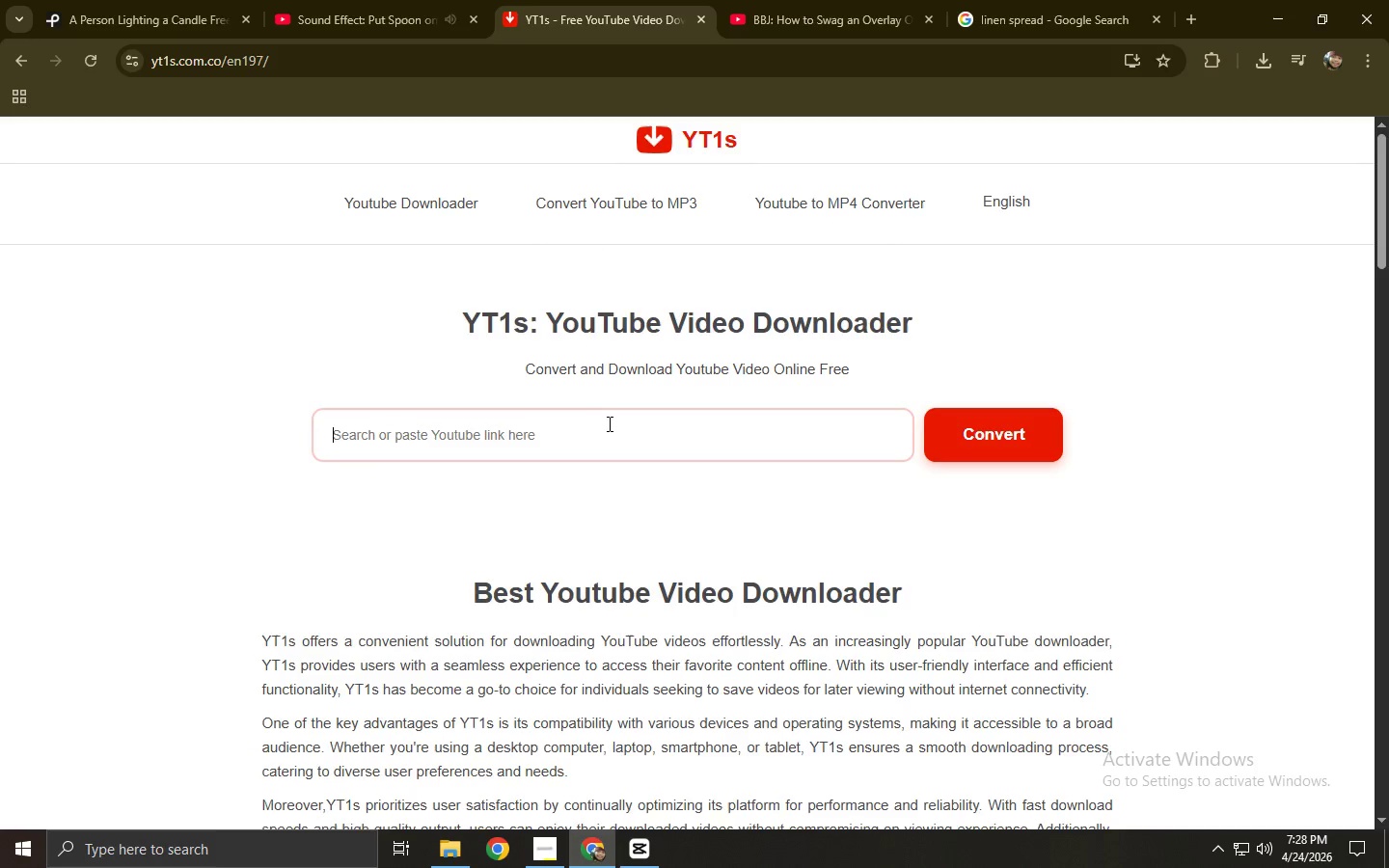 
key(Control+ControlLeft)
 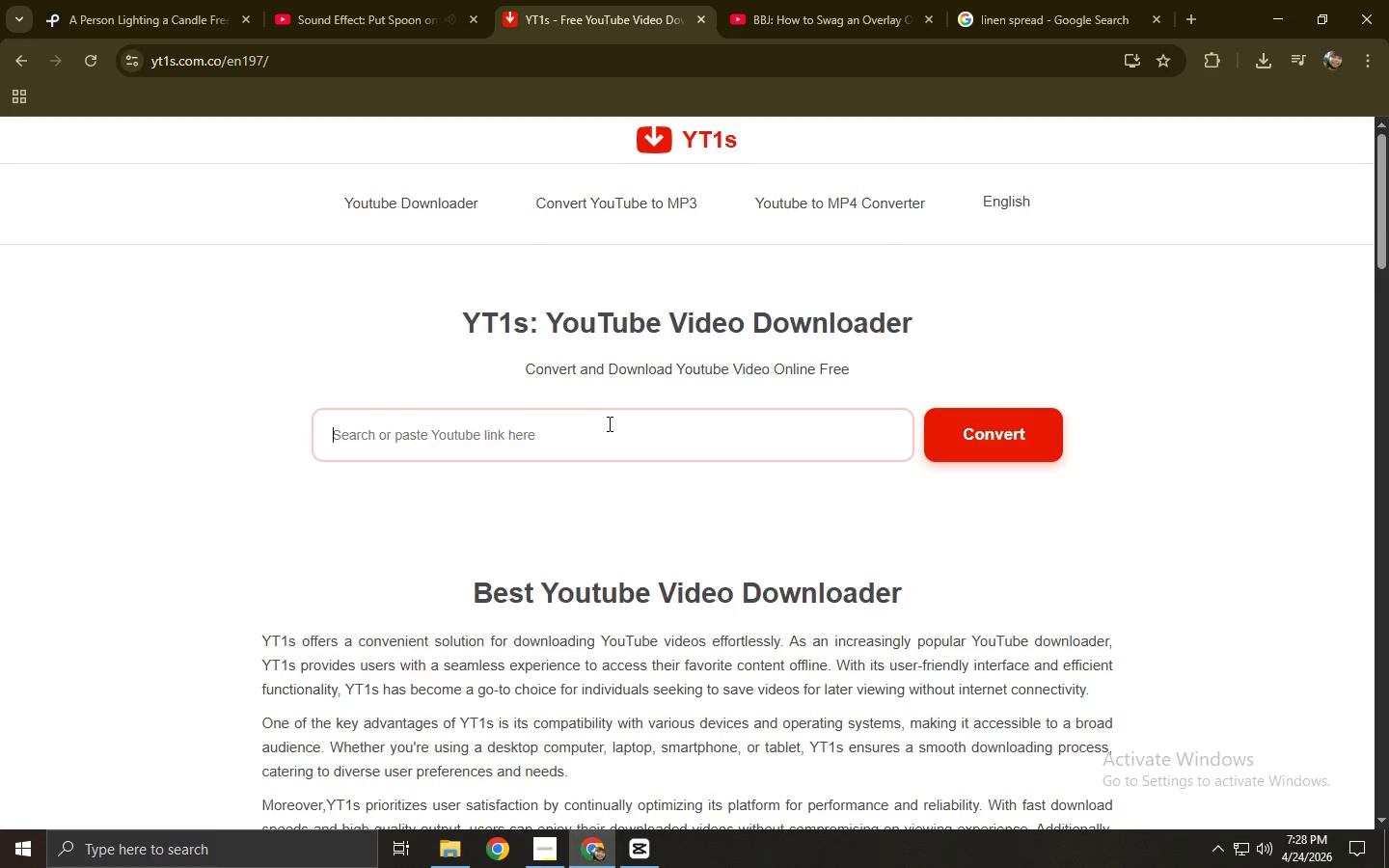 
key(Control+V)
 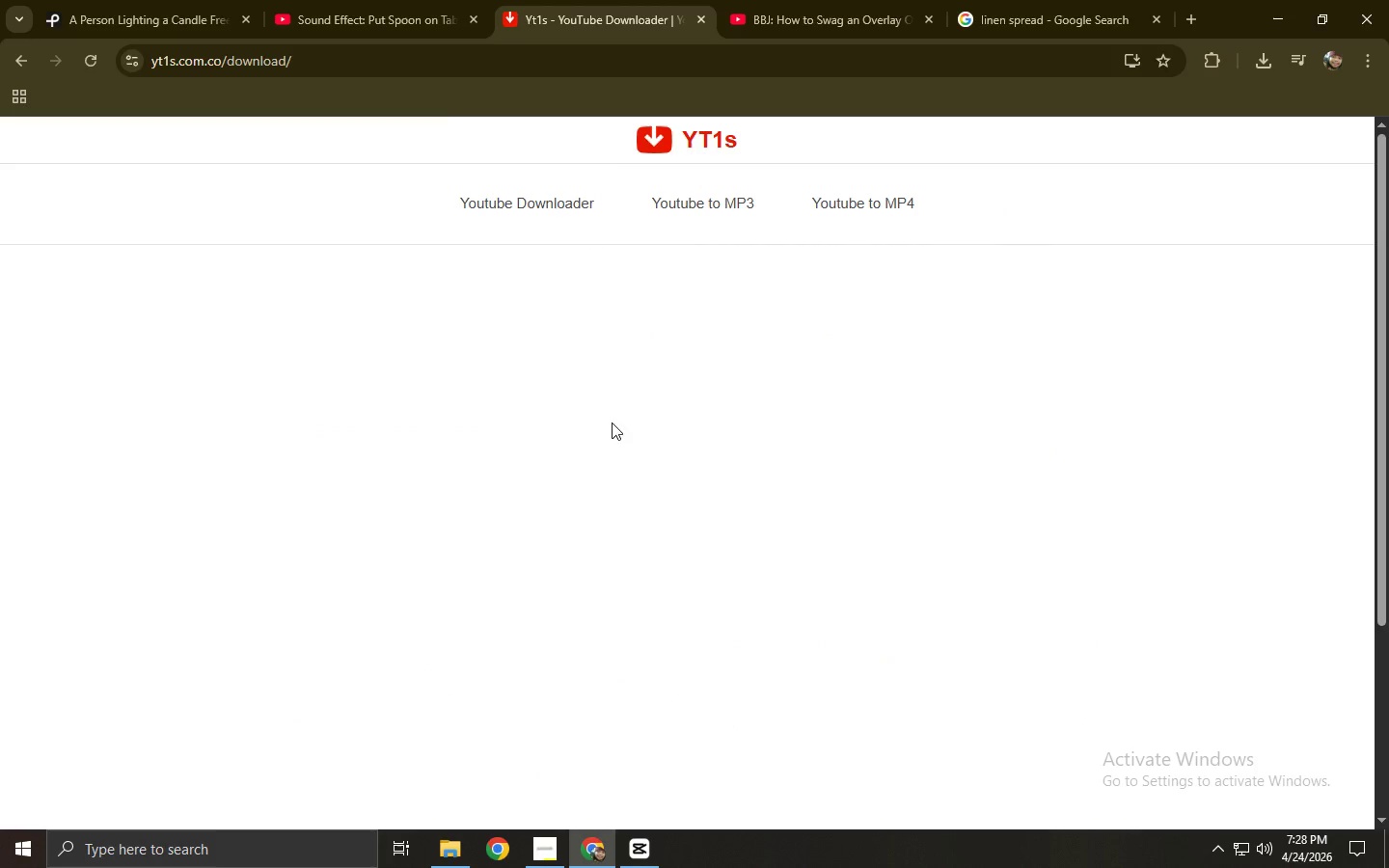 
mouse_move([657, 395])
 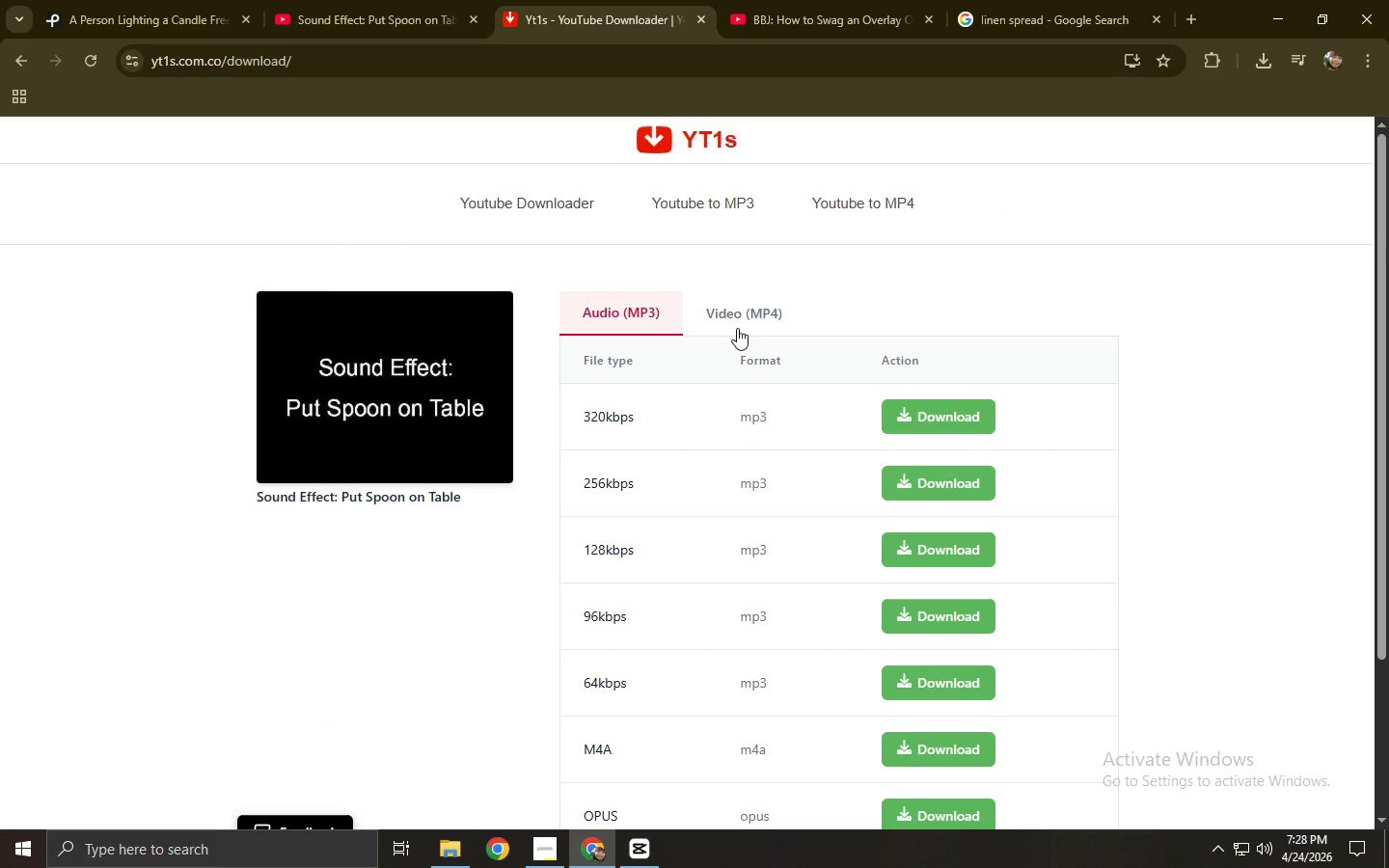 
left_click([743, 320])
 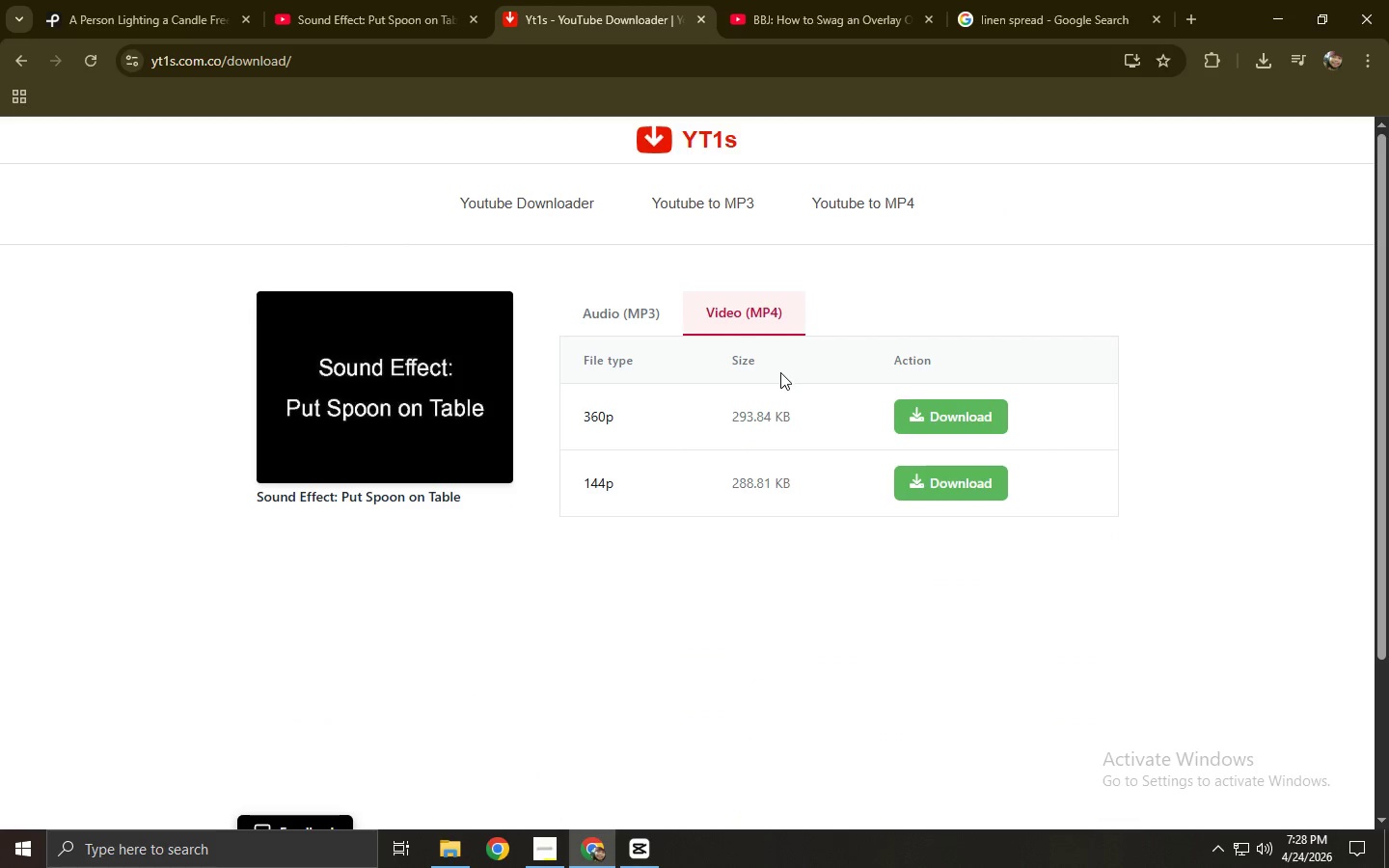 
left_click([637, 312])
 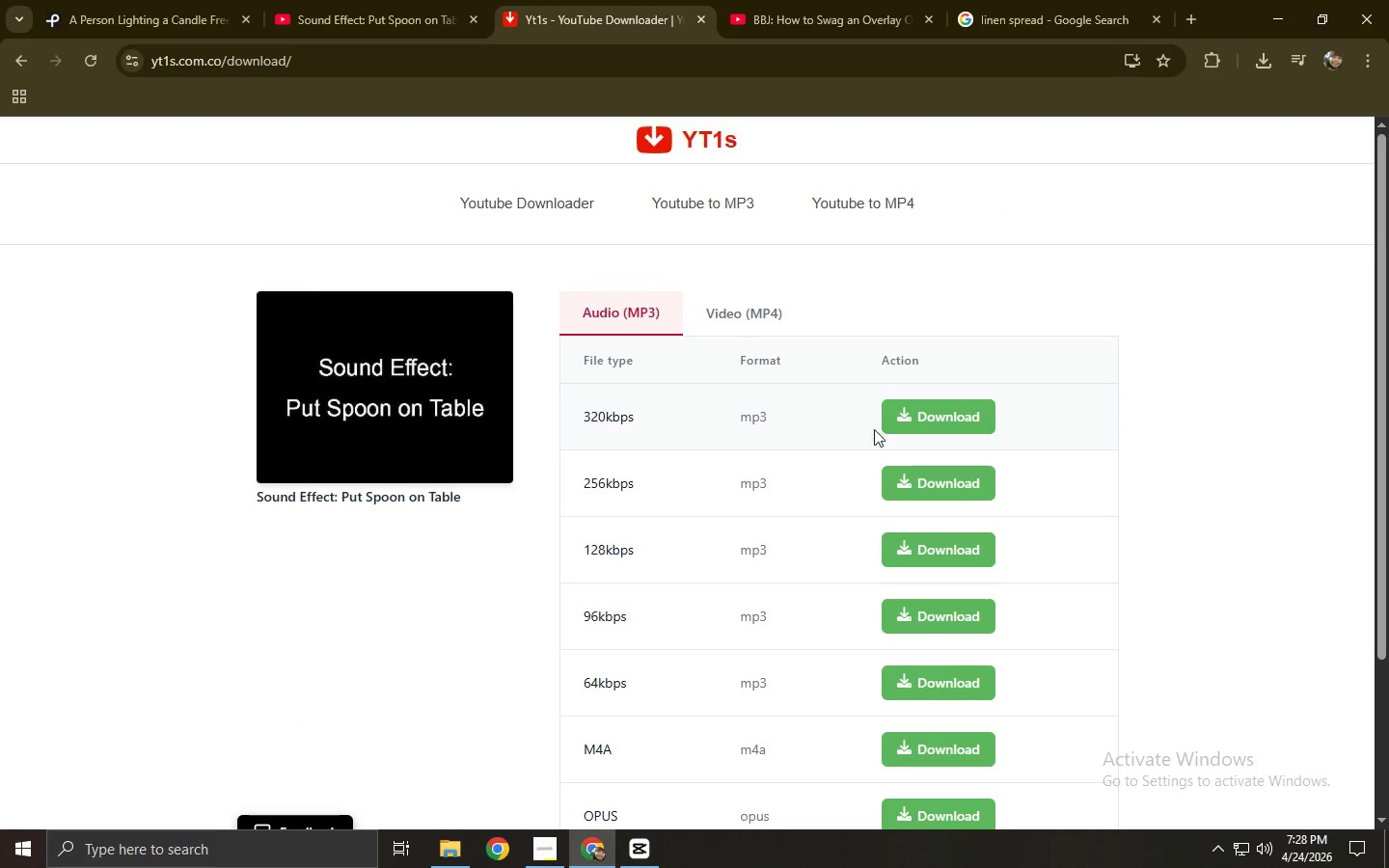 
left_click([918, 416])
 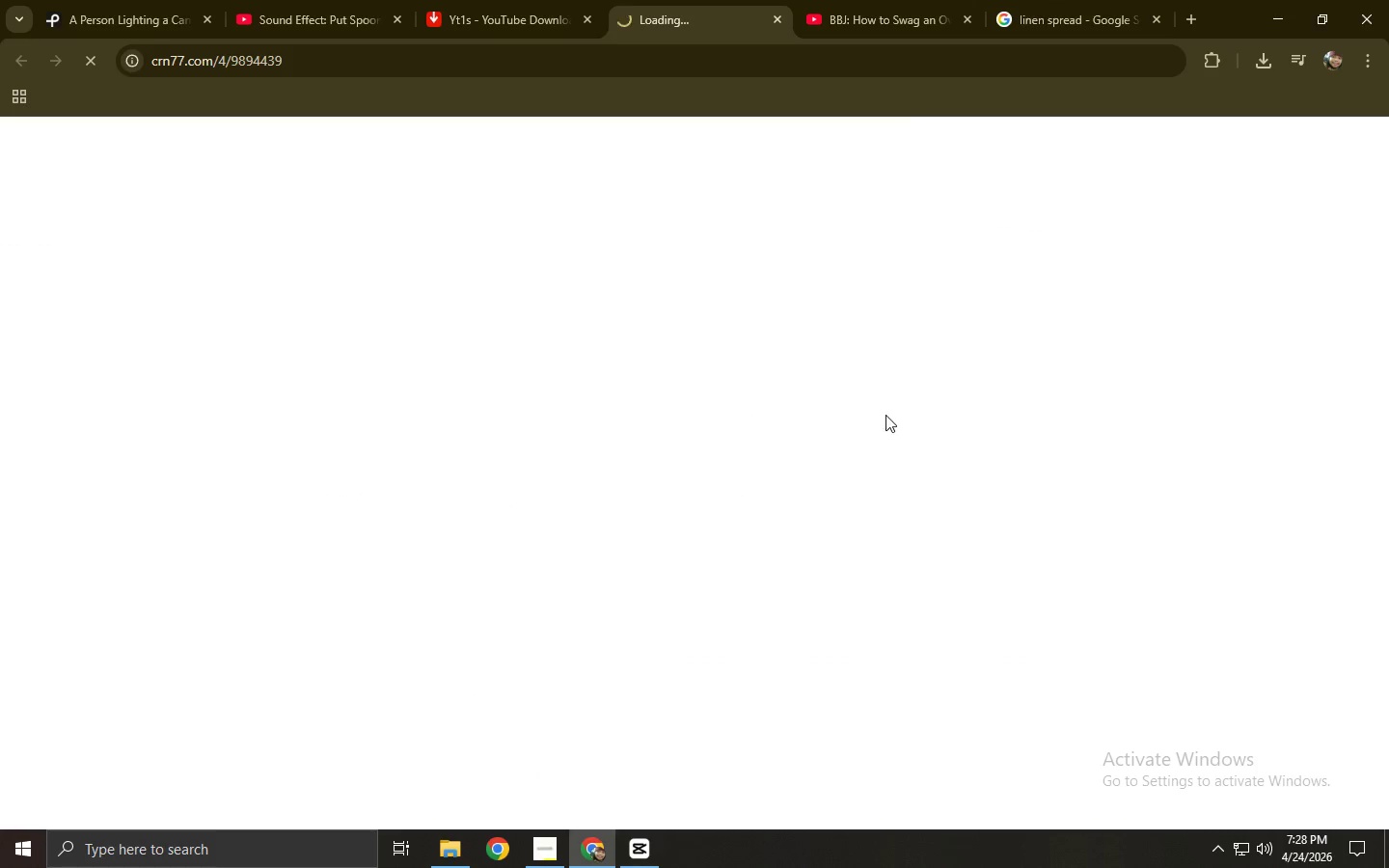 
key(Control+ControlLeft)
 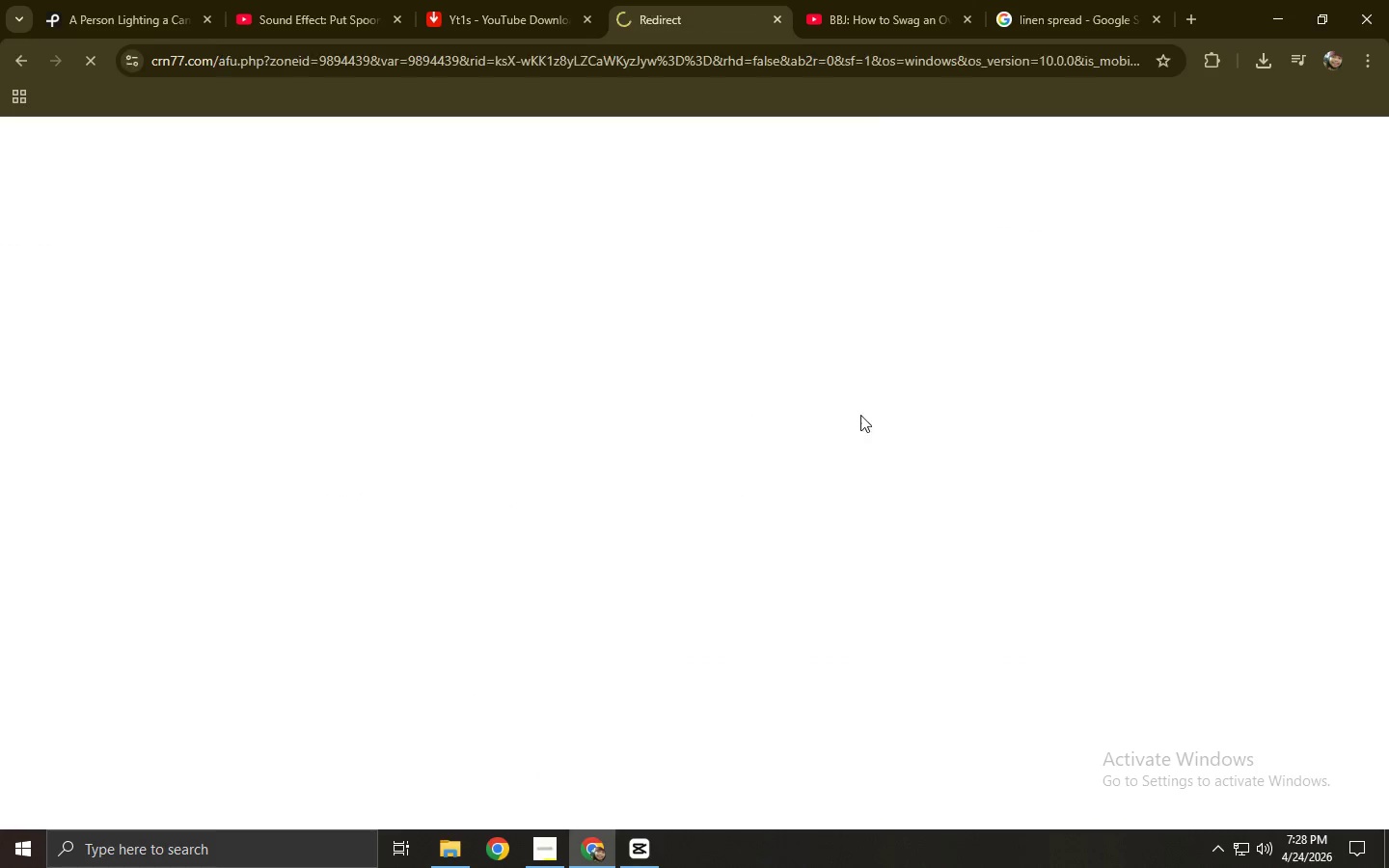 
key(Control+W)
 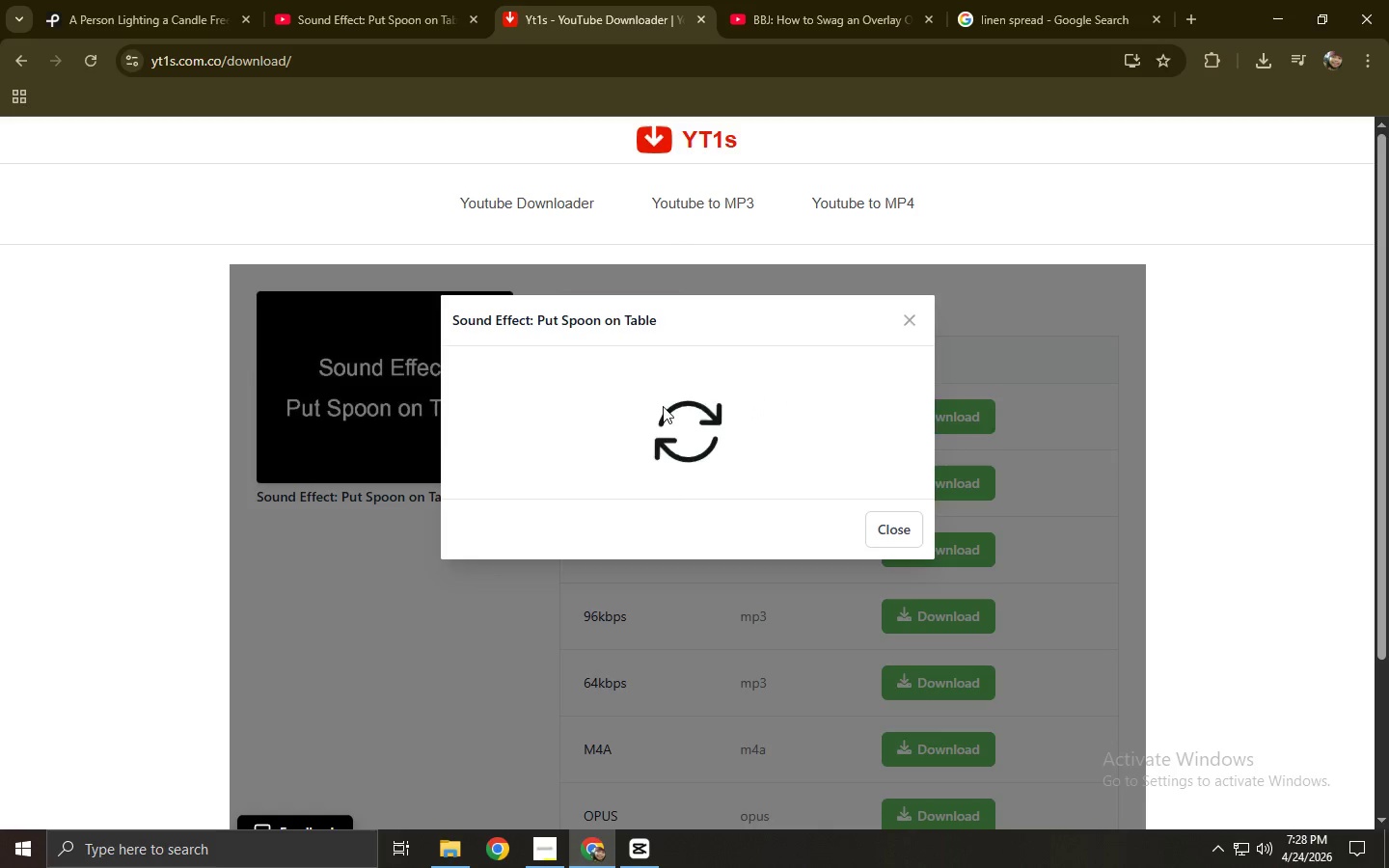 
mouse_move([639, 375])
 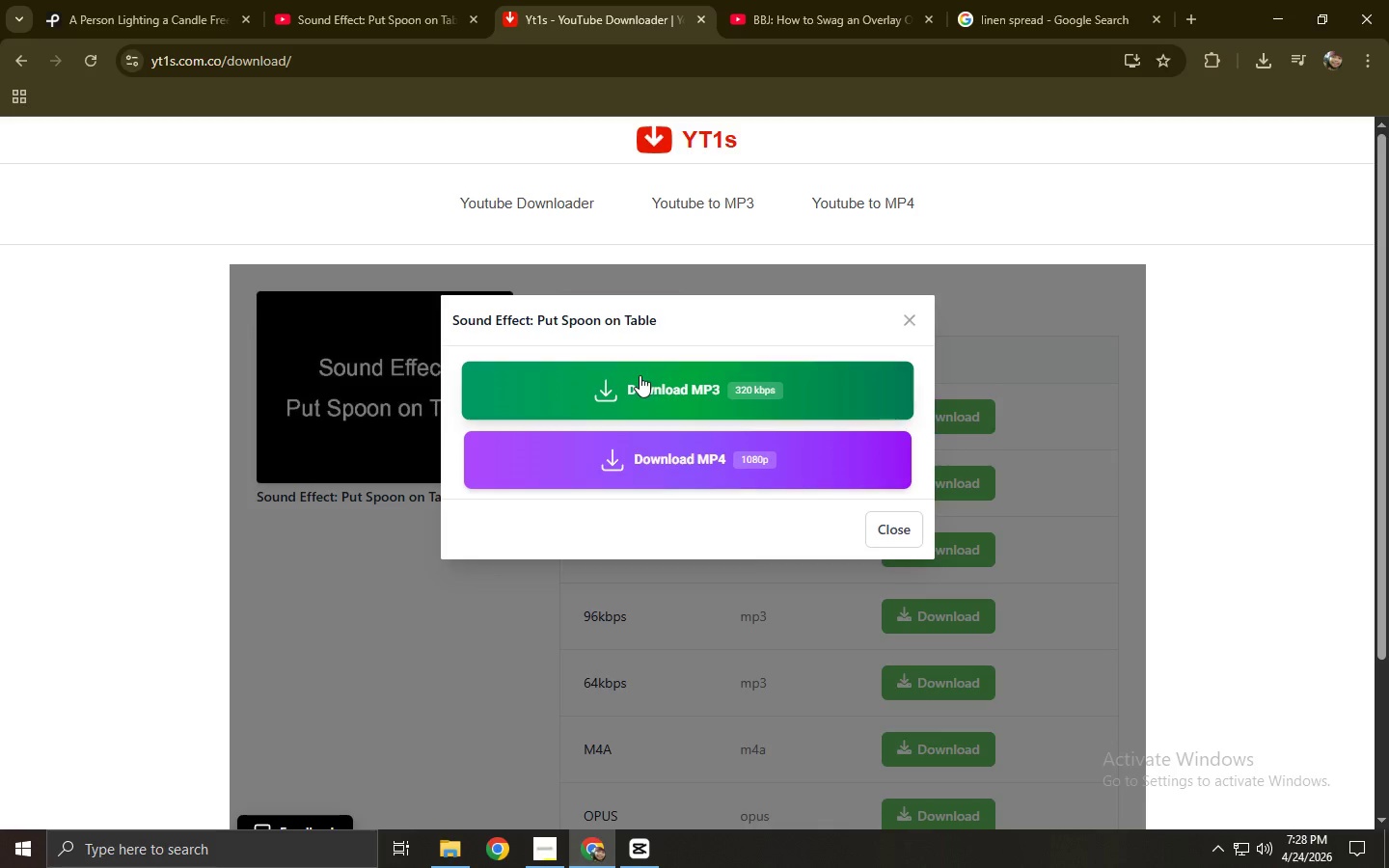 
left_click([640, 375])
 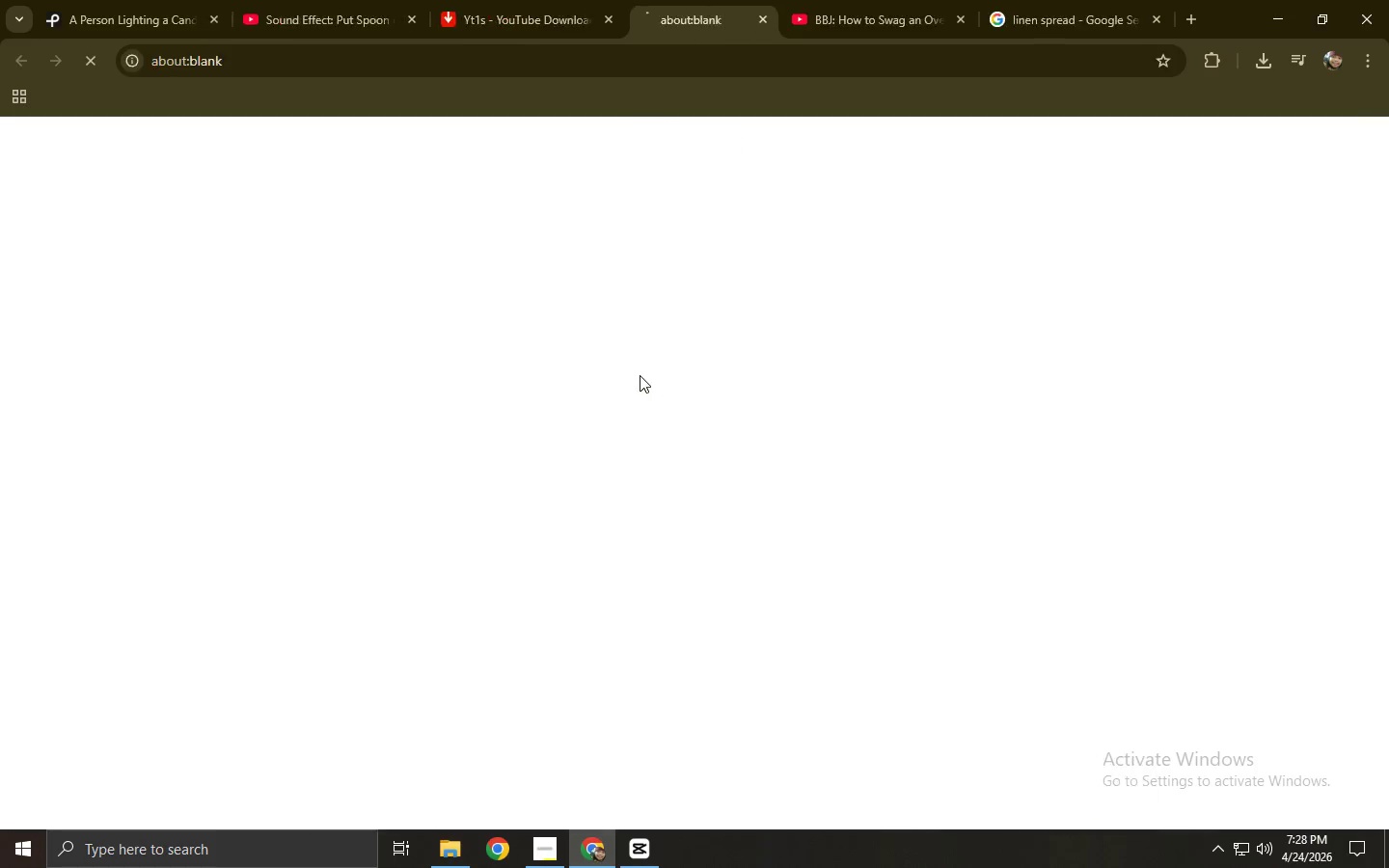 
key(Control+ControlLeft)
 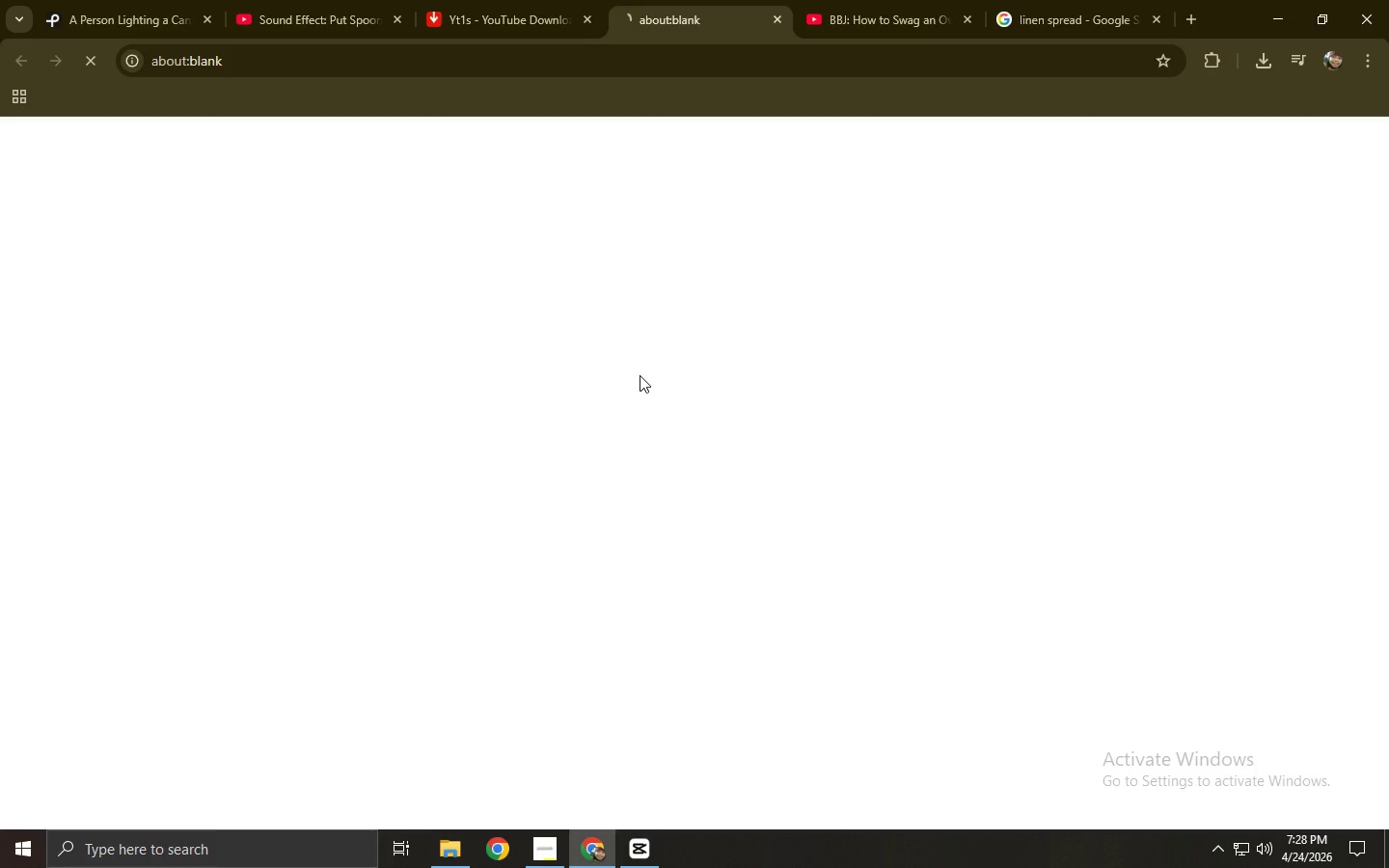 
key(Control+W)
 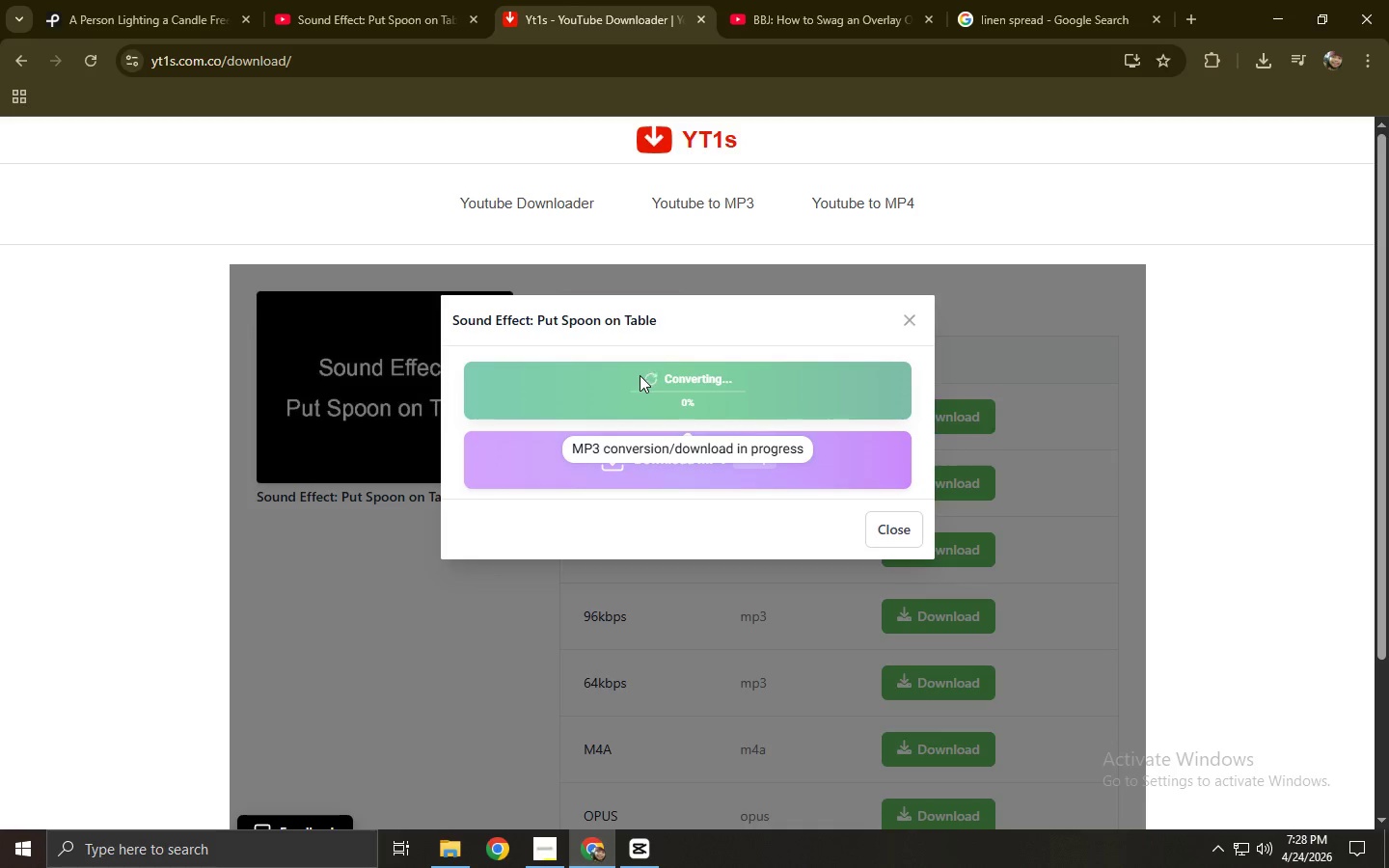 
wait(8.03)
 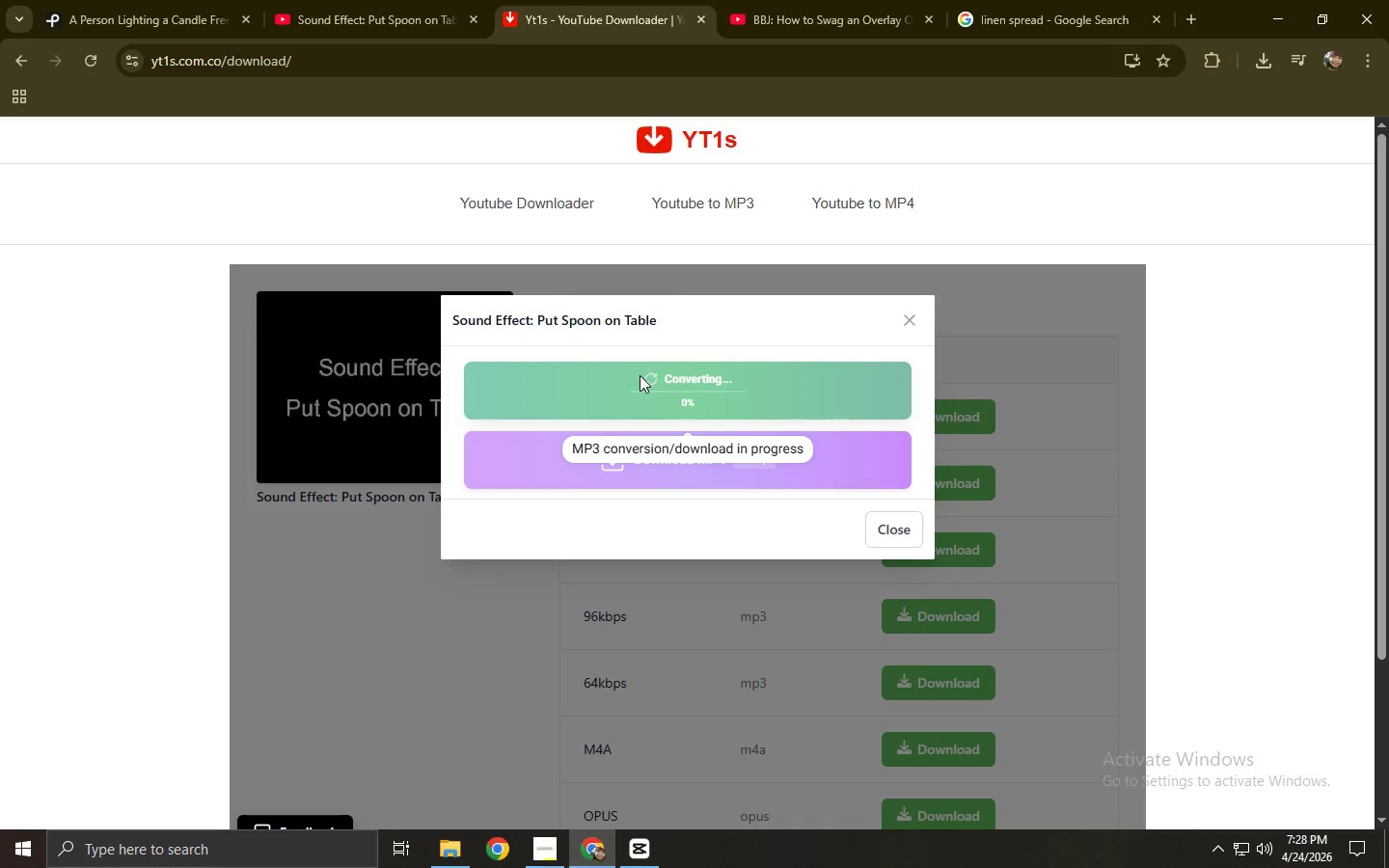 
left_click([640, 375])
 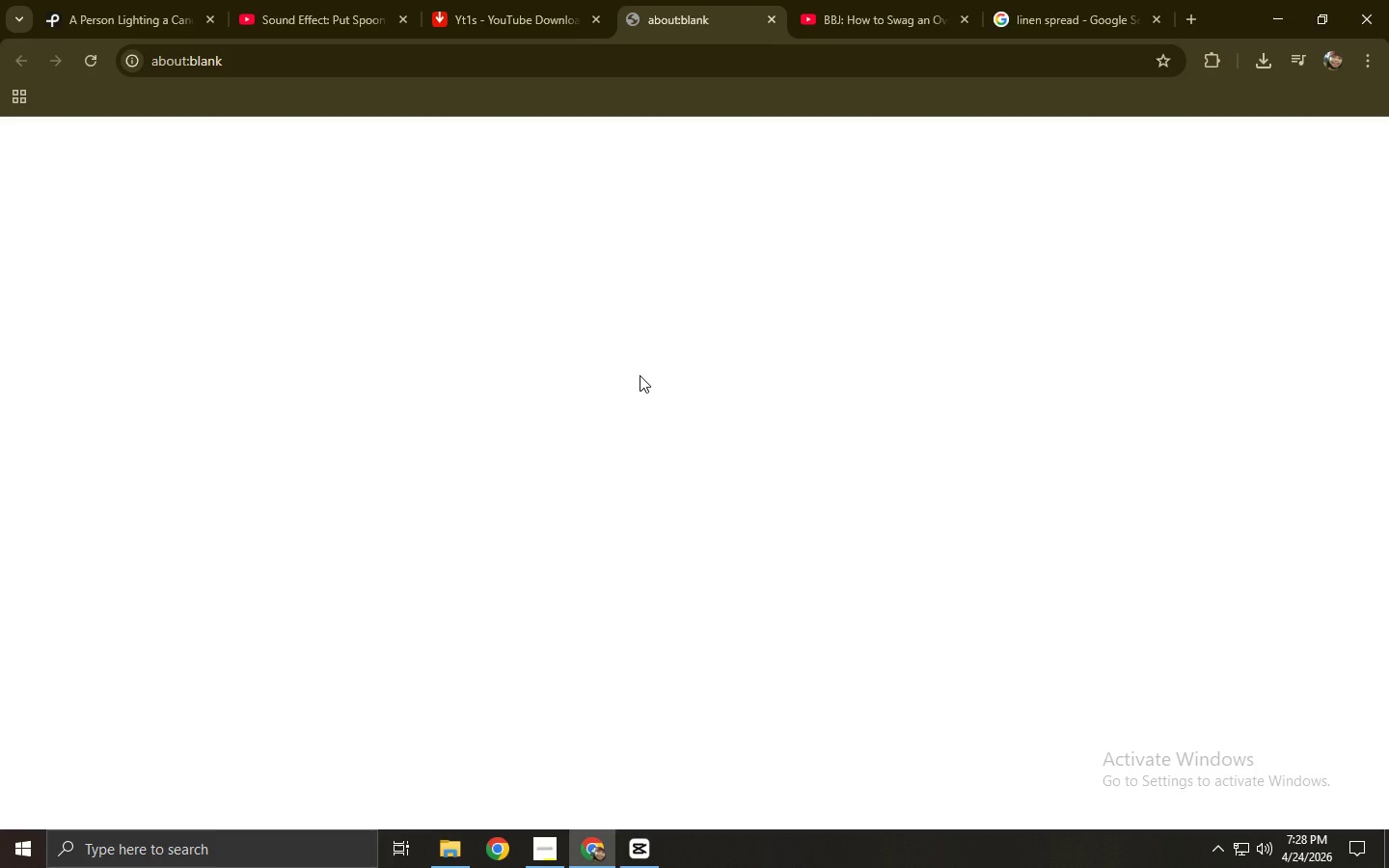 
key(Control+ControlLeft)
 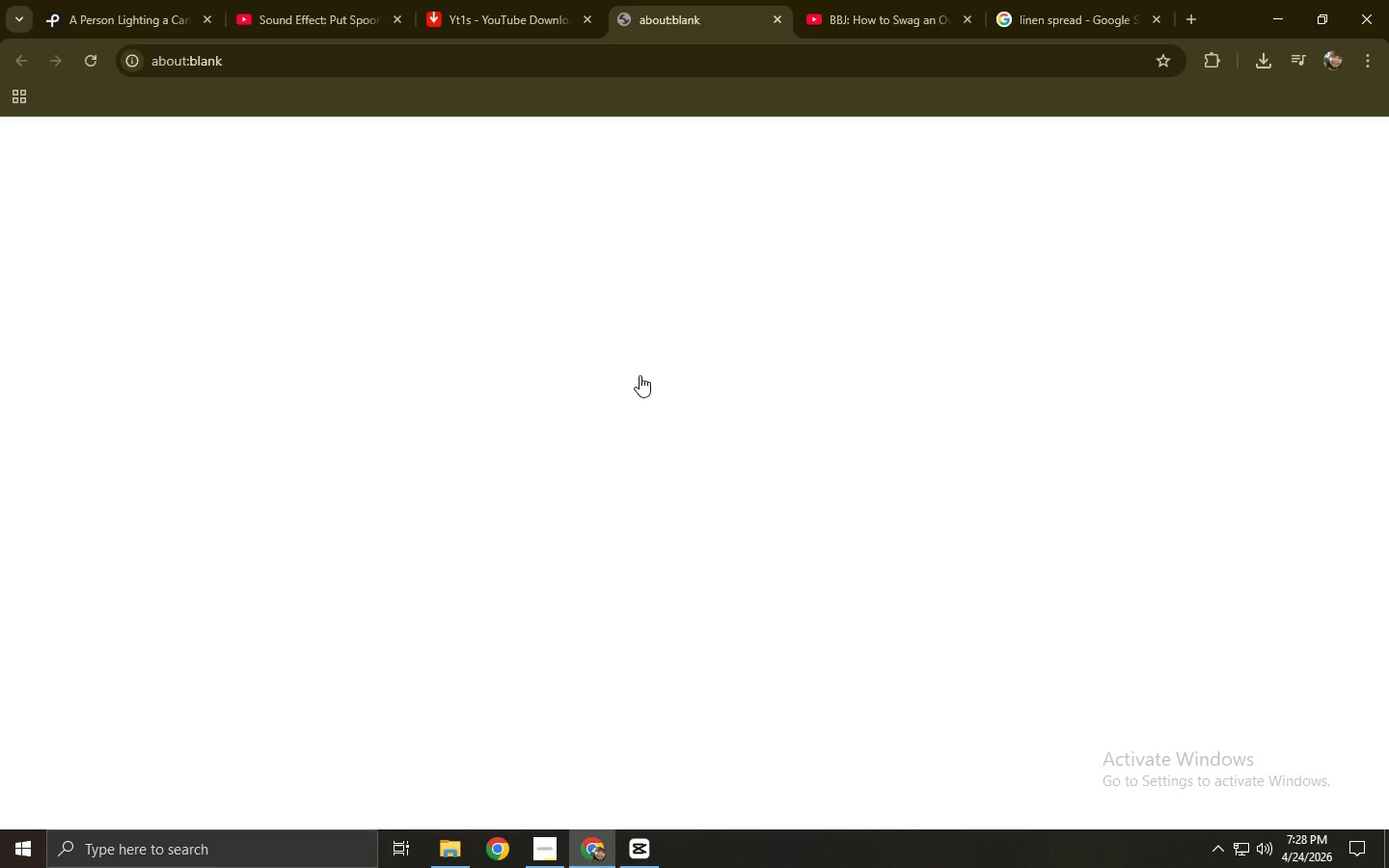 
key(Control+W)
 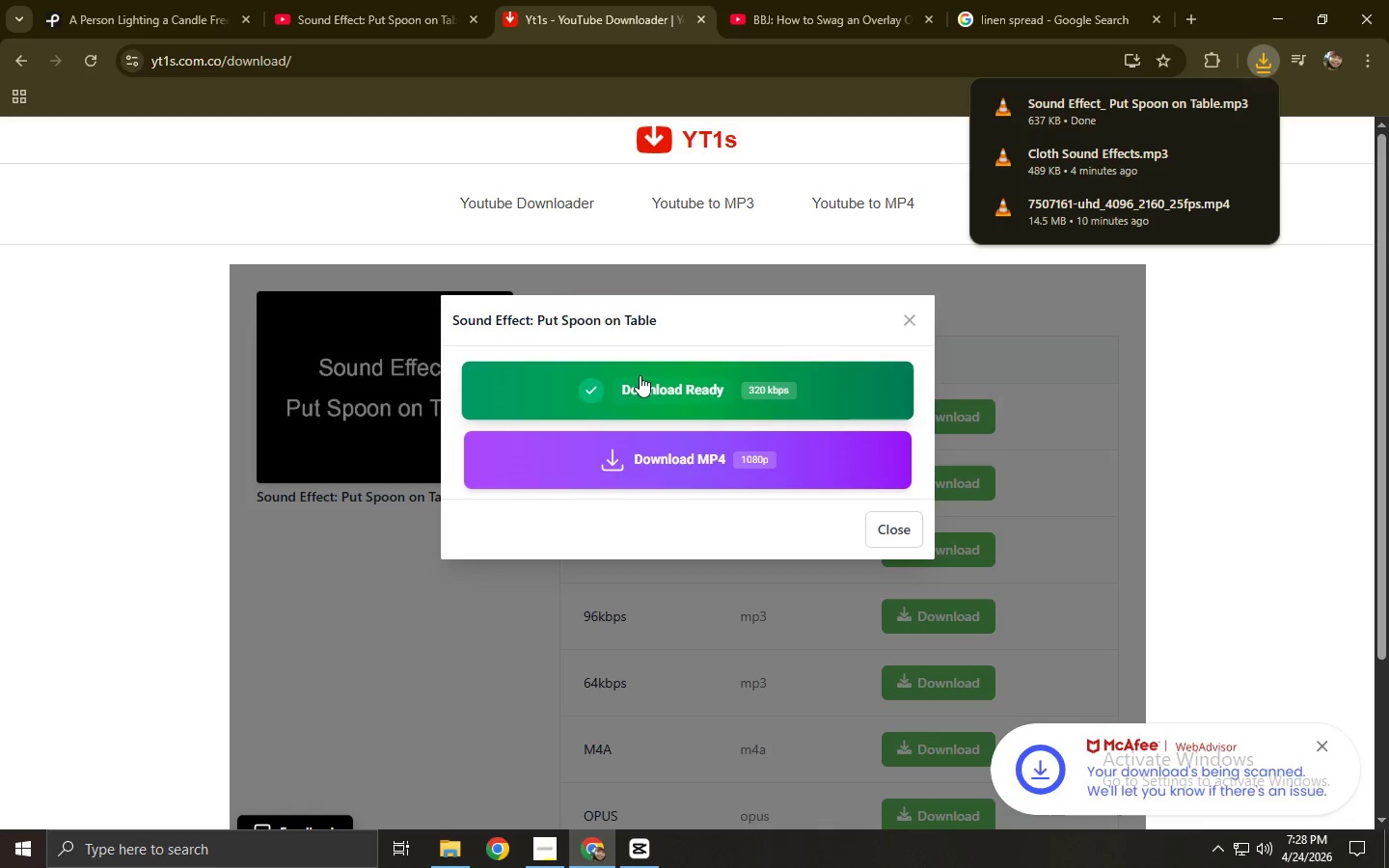 
left_click_drag(start_coordinate=[1077, 110], to_coordinate=[731, 783])
 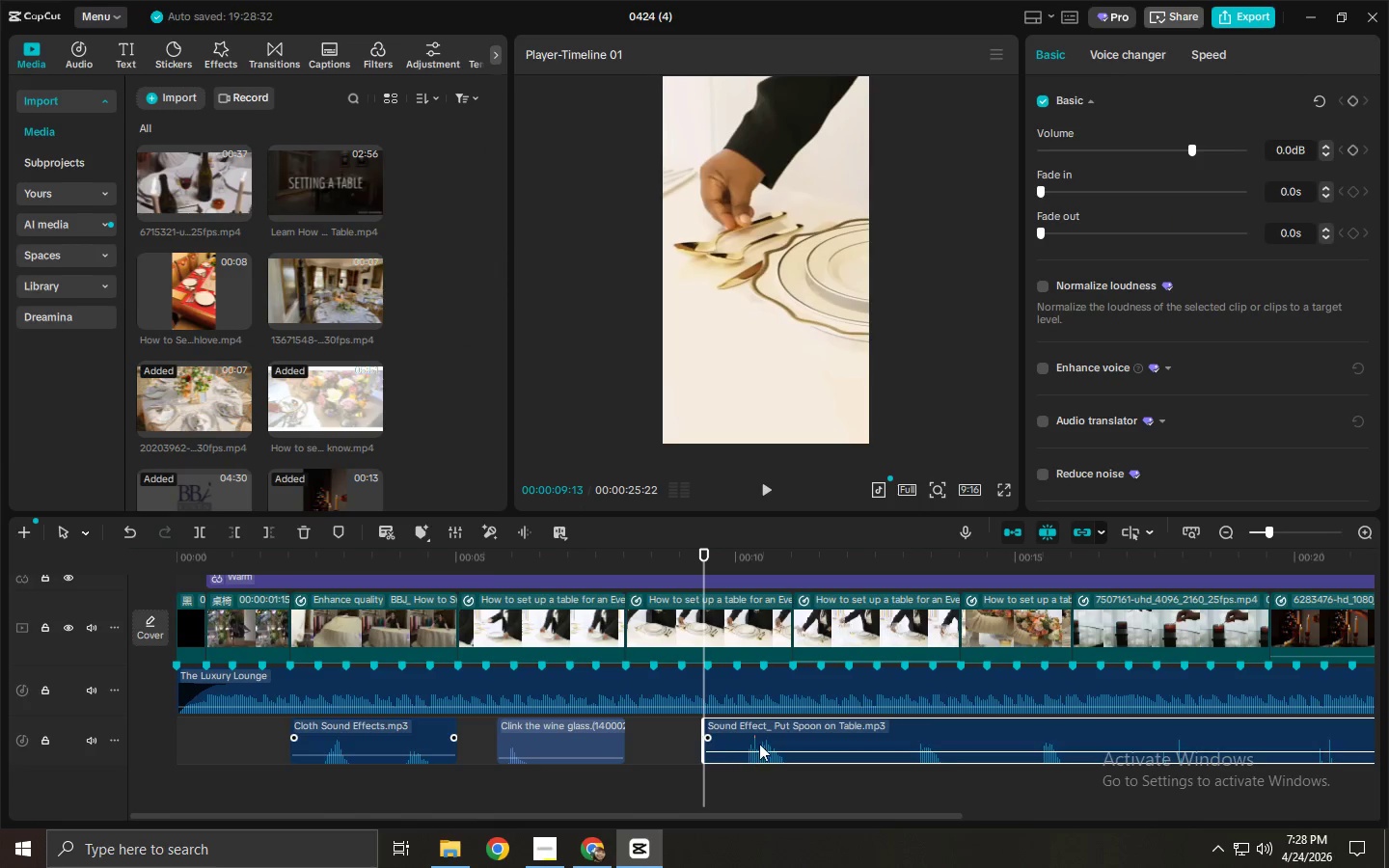 
key(Alt+Tab)
 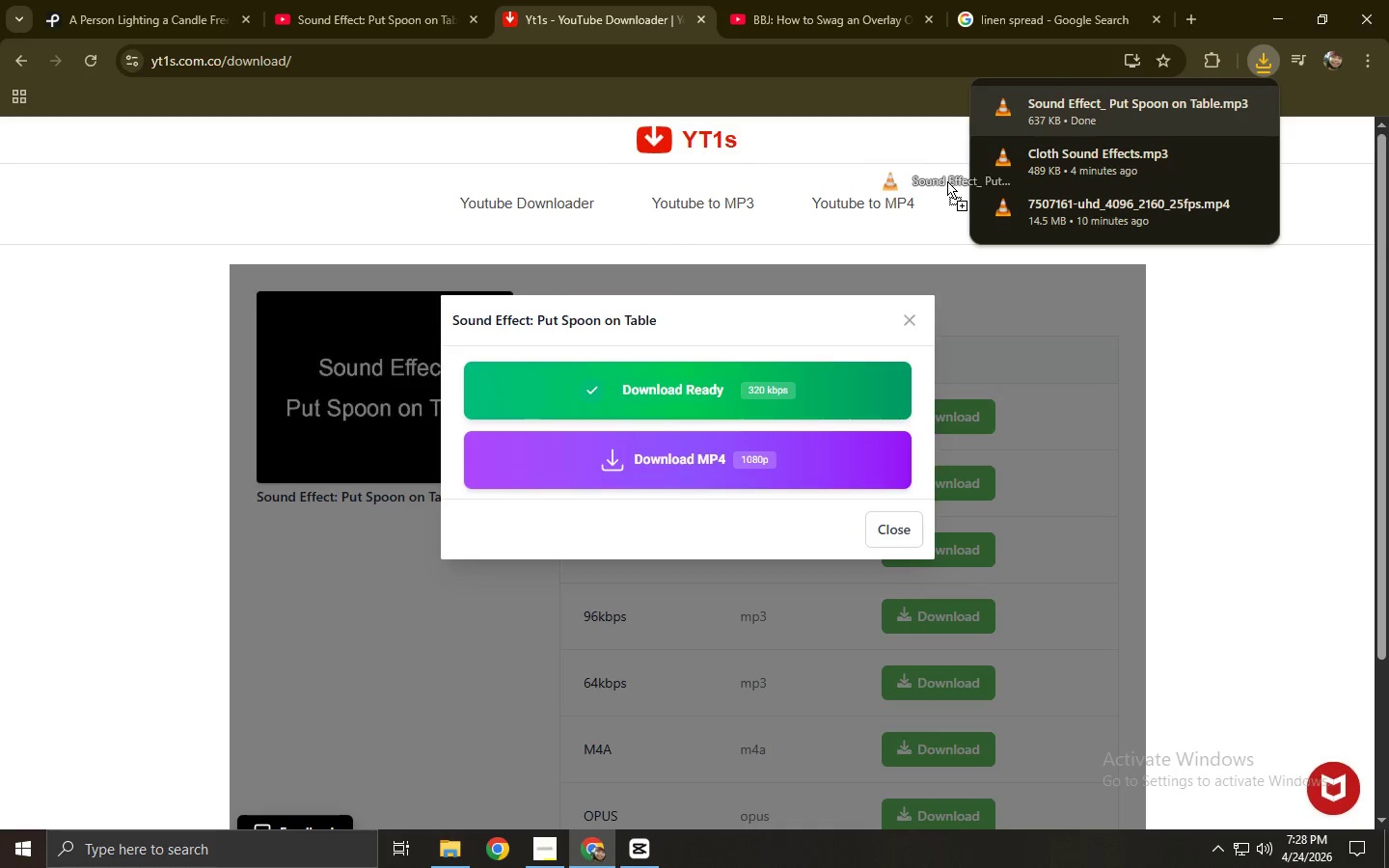 
scroll: coordinate [739, 769], scroll_direction: down, amount: 9.0
 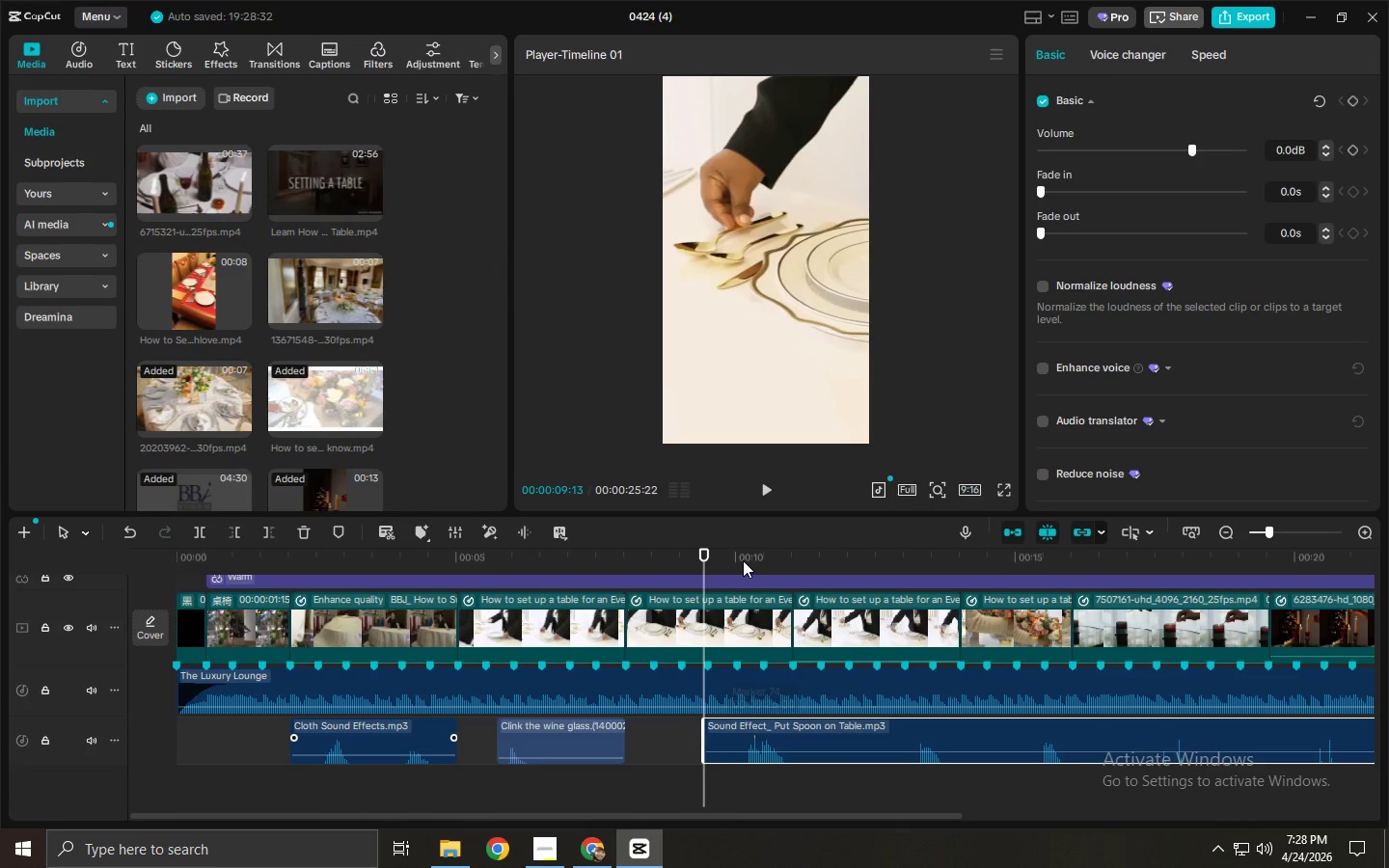 
left_click_drag(start_coordinate=[741, 558], to_coordinate=[951, 575])
 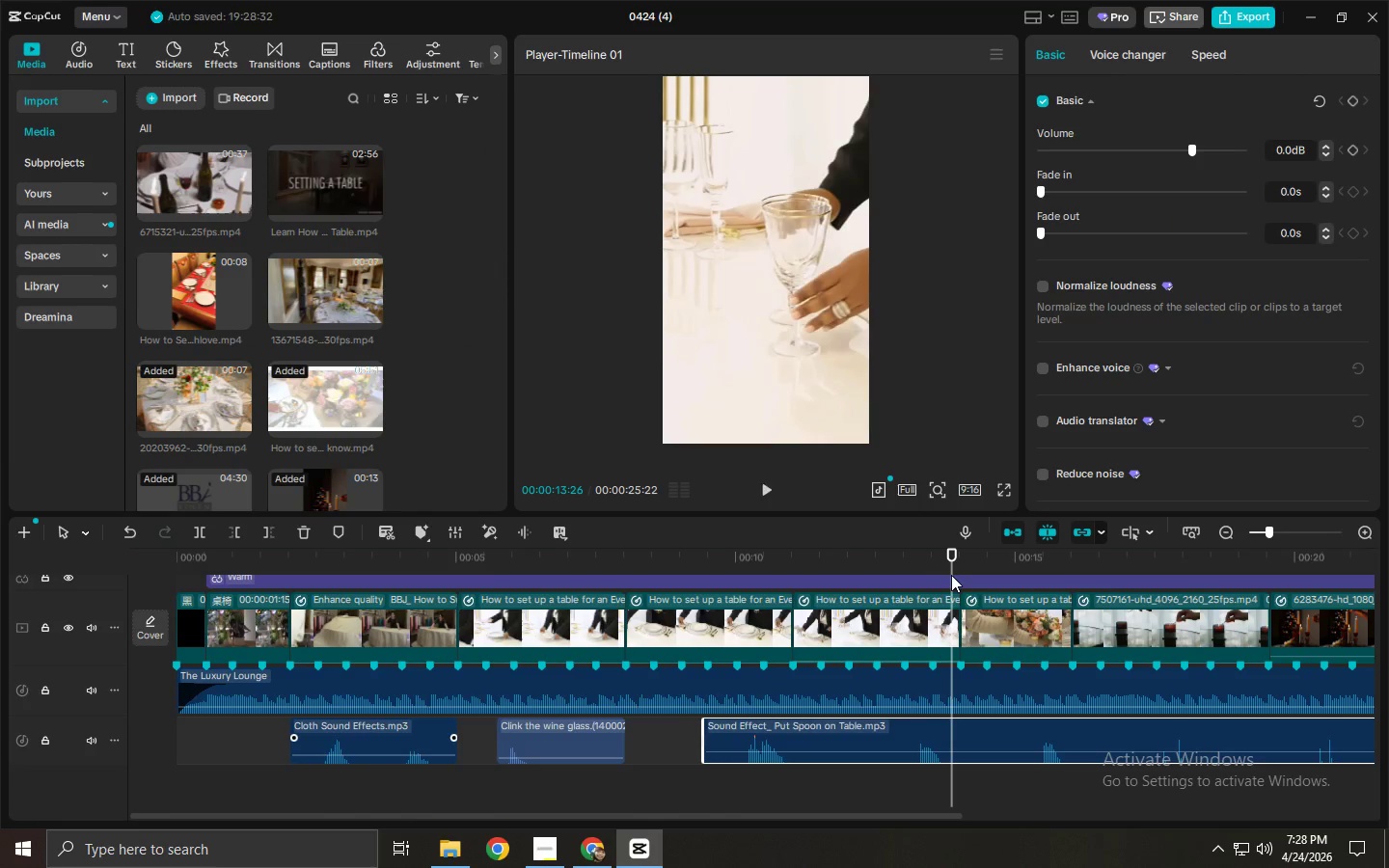 
key(Space)
 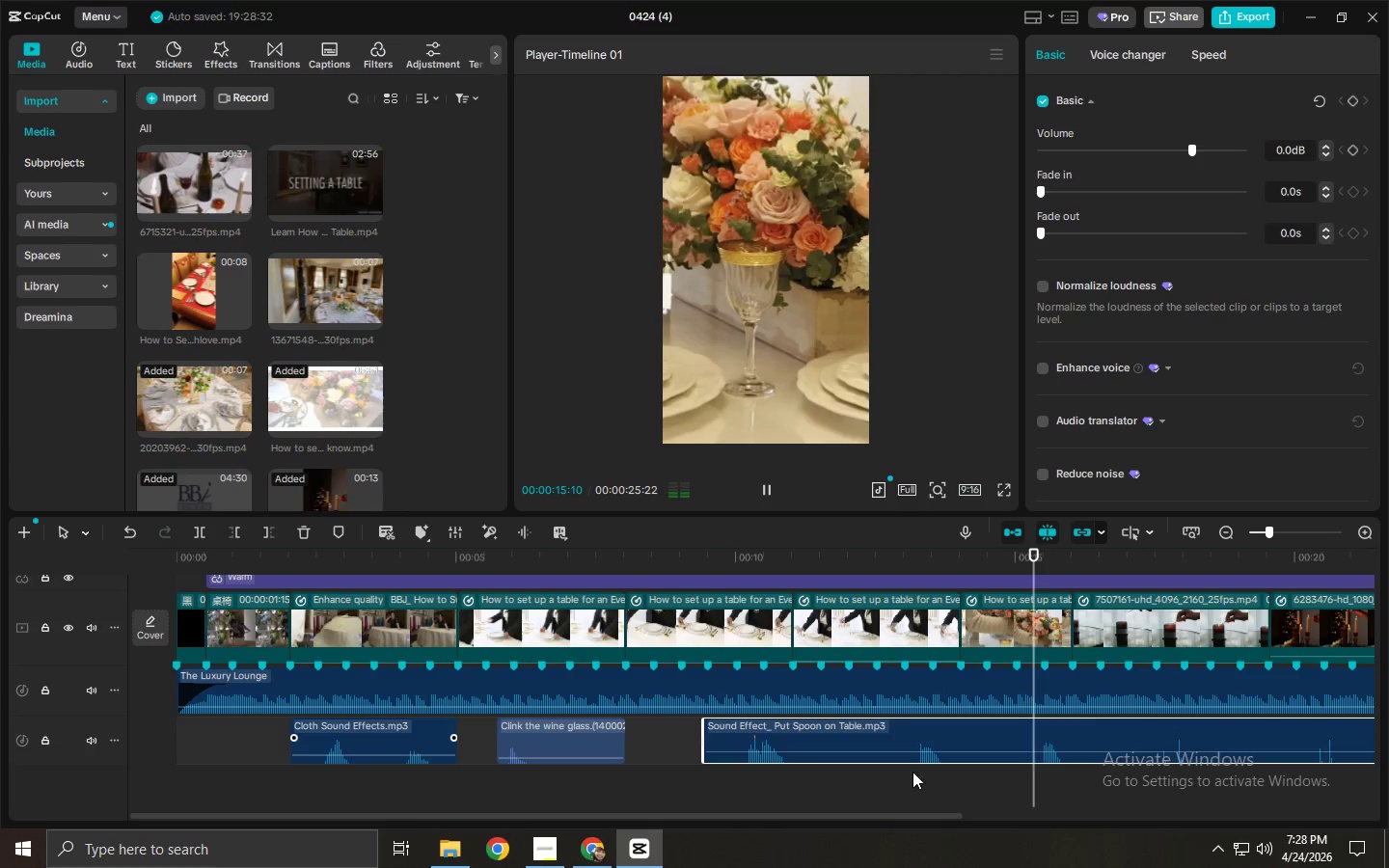 
key(Space)
 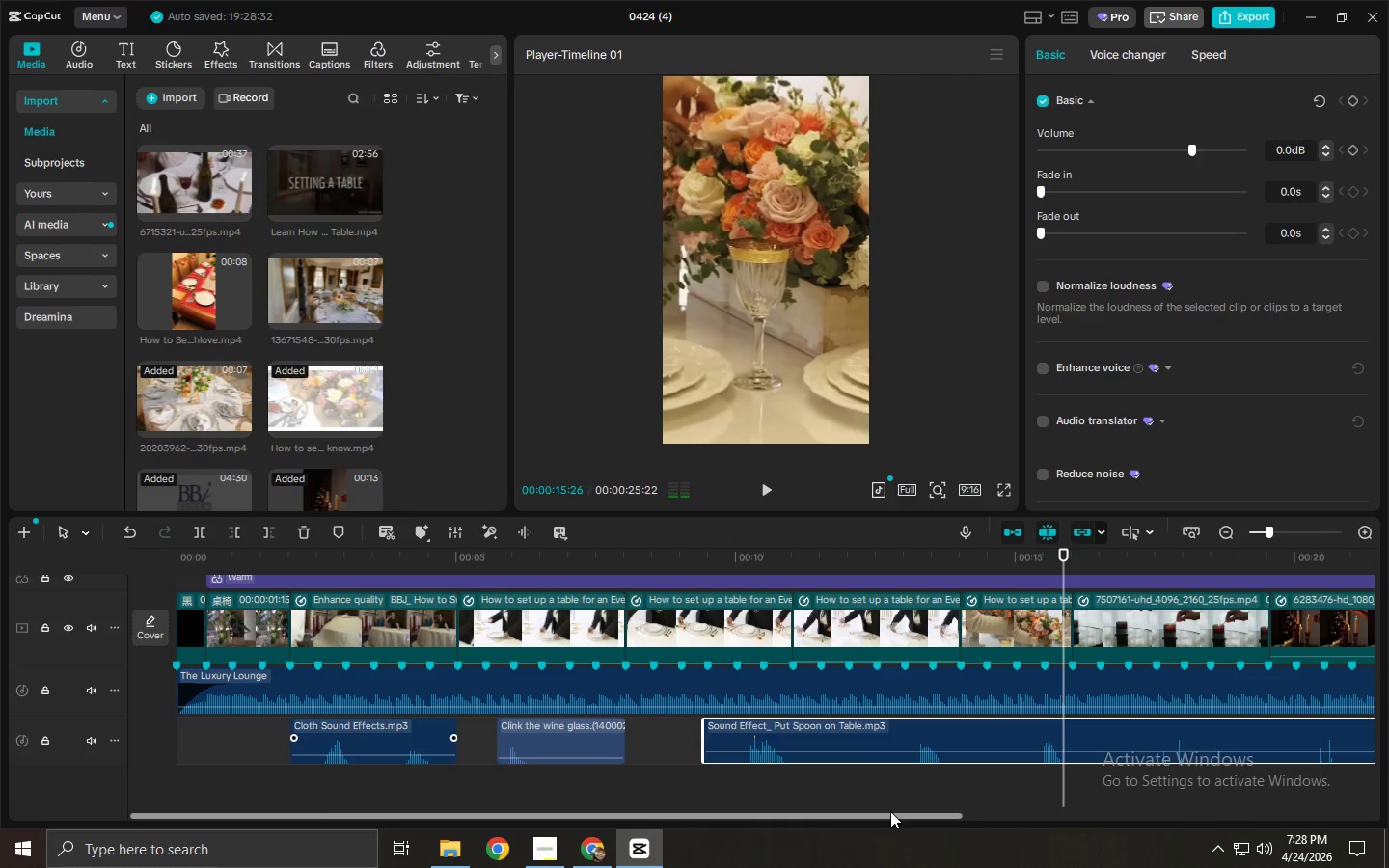 
key(Space)
 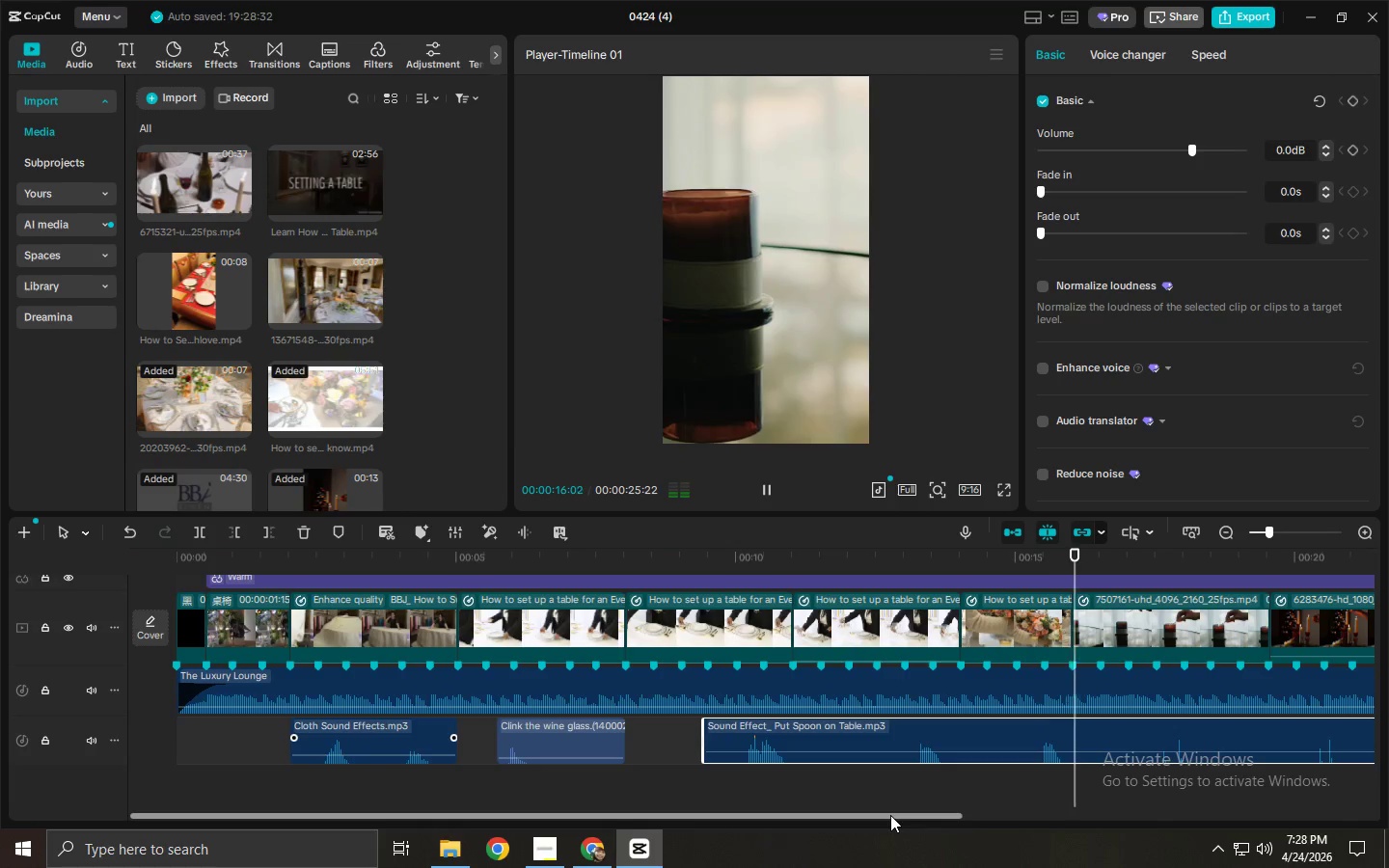 
left_click_drag(start_coordinate=[890, 815], to_coordinate=[1024, 824])
 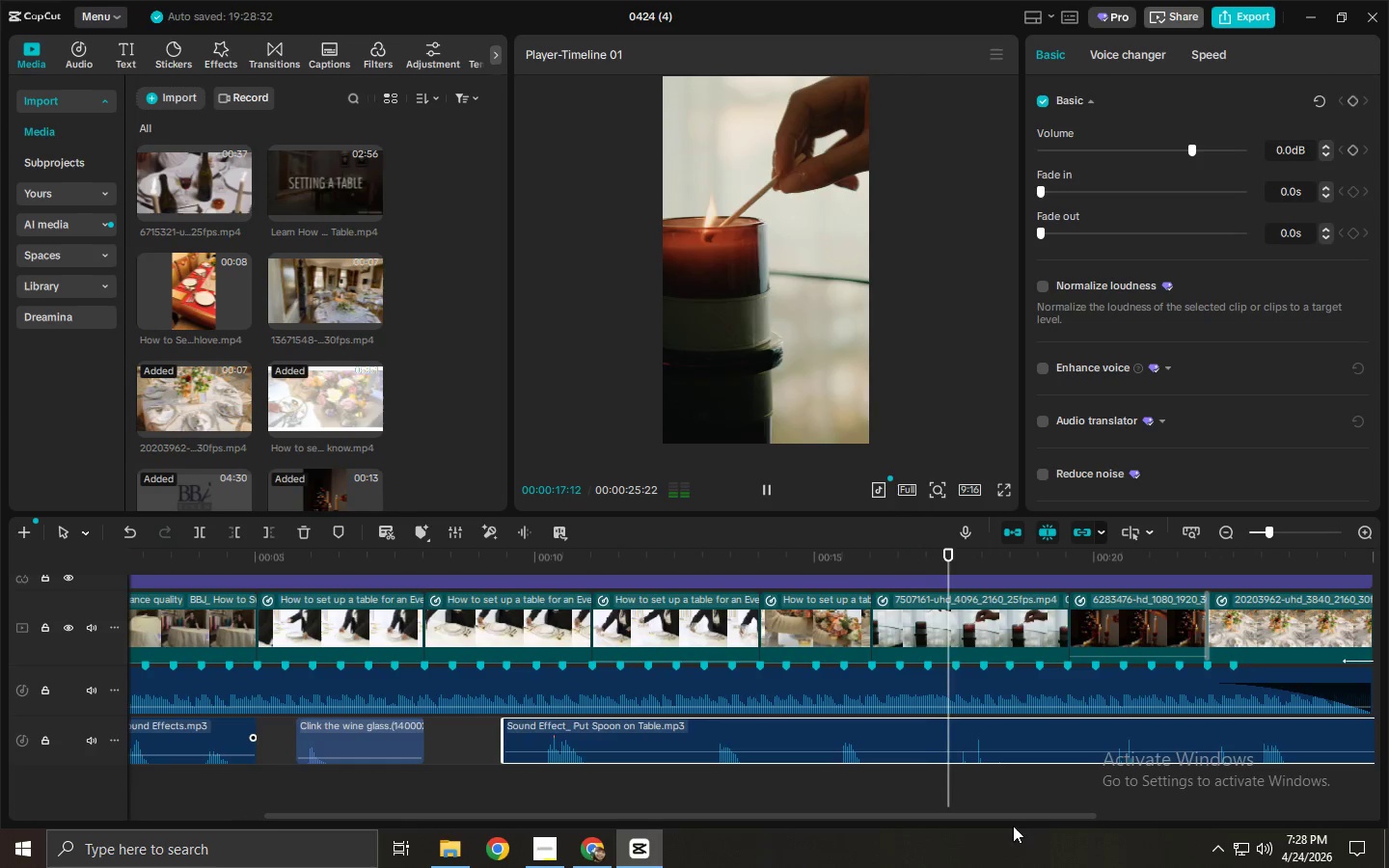 
left_click_drag(start_coordinate=[1013, 826], to_coordinate=[1067, 824])
 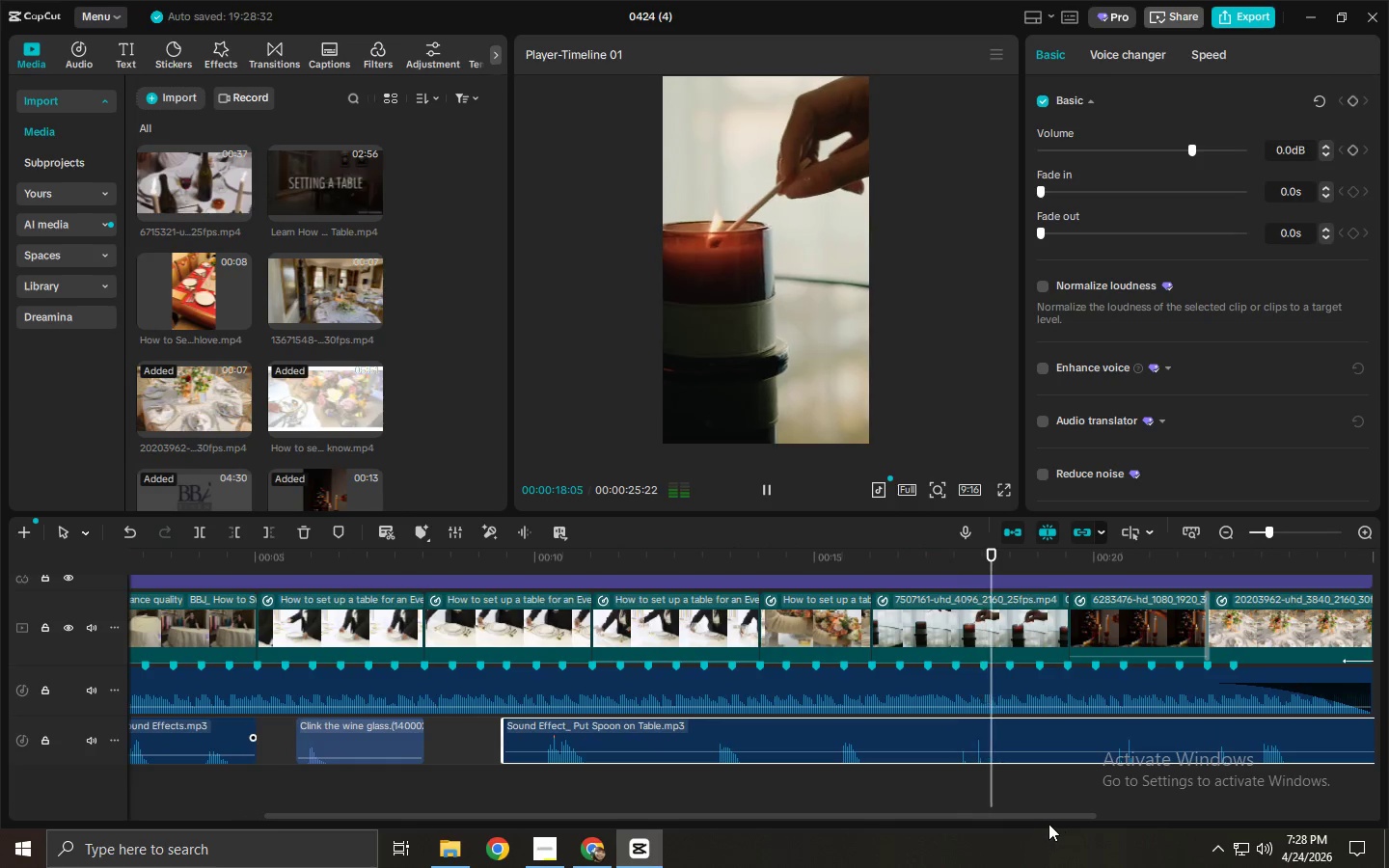 
left_click_drag(start_coordinate=[1049, 824], to_coordinate=[1113, 823])
 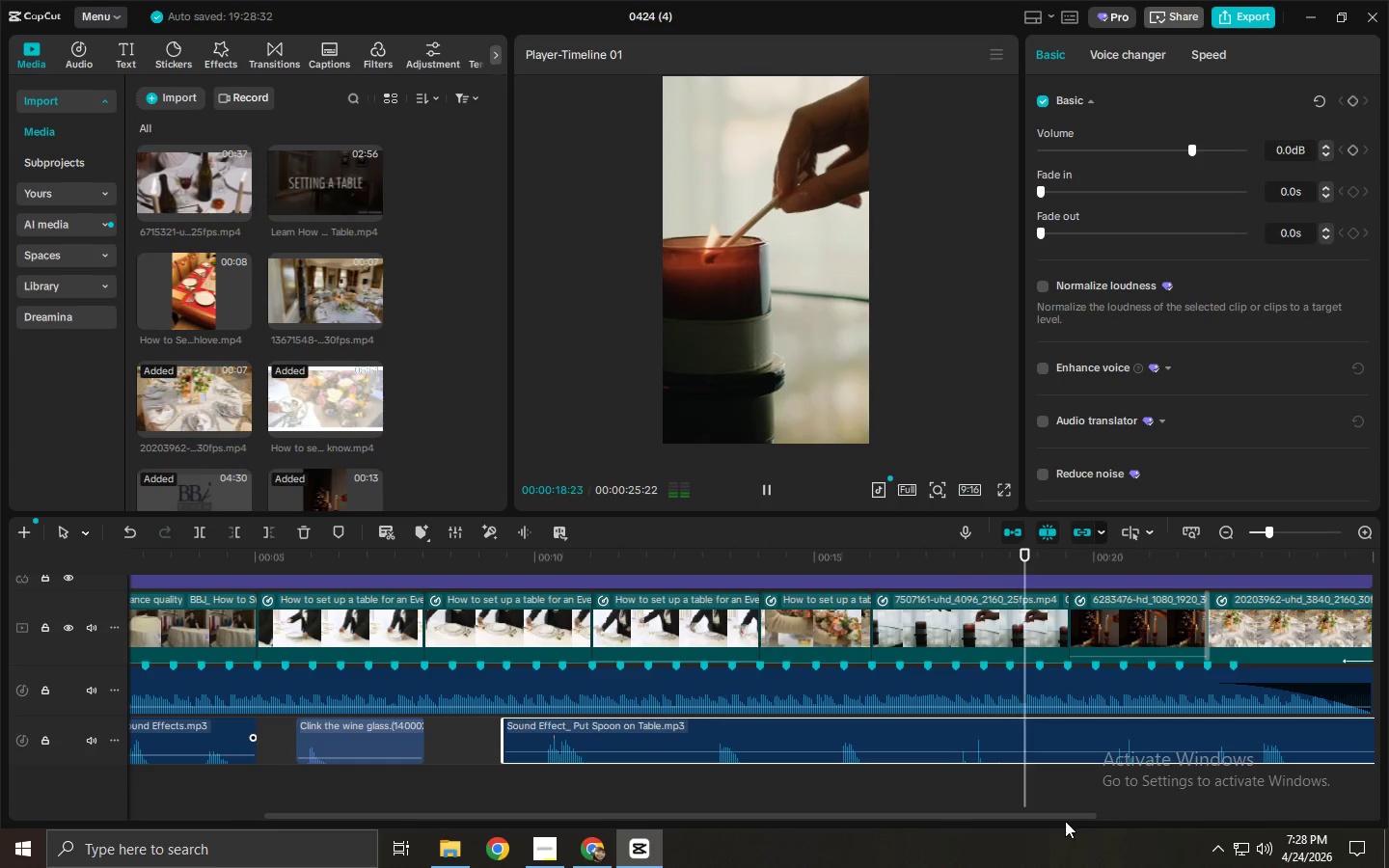 
left_click_drag(start_coordinate=[1061, 821], to_coordinate=[1149, 821])
 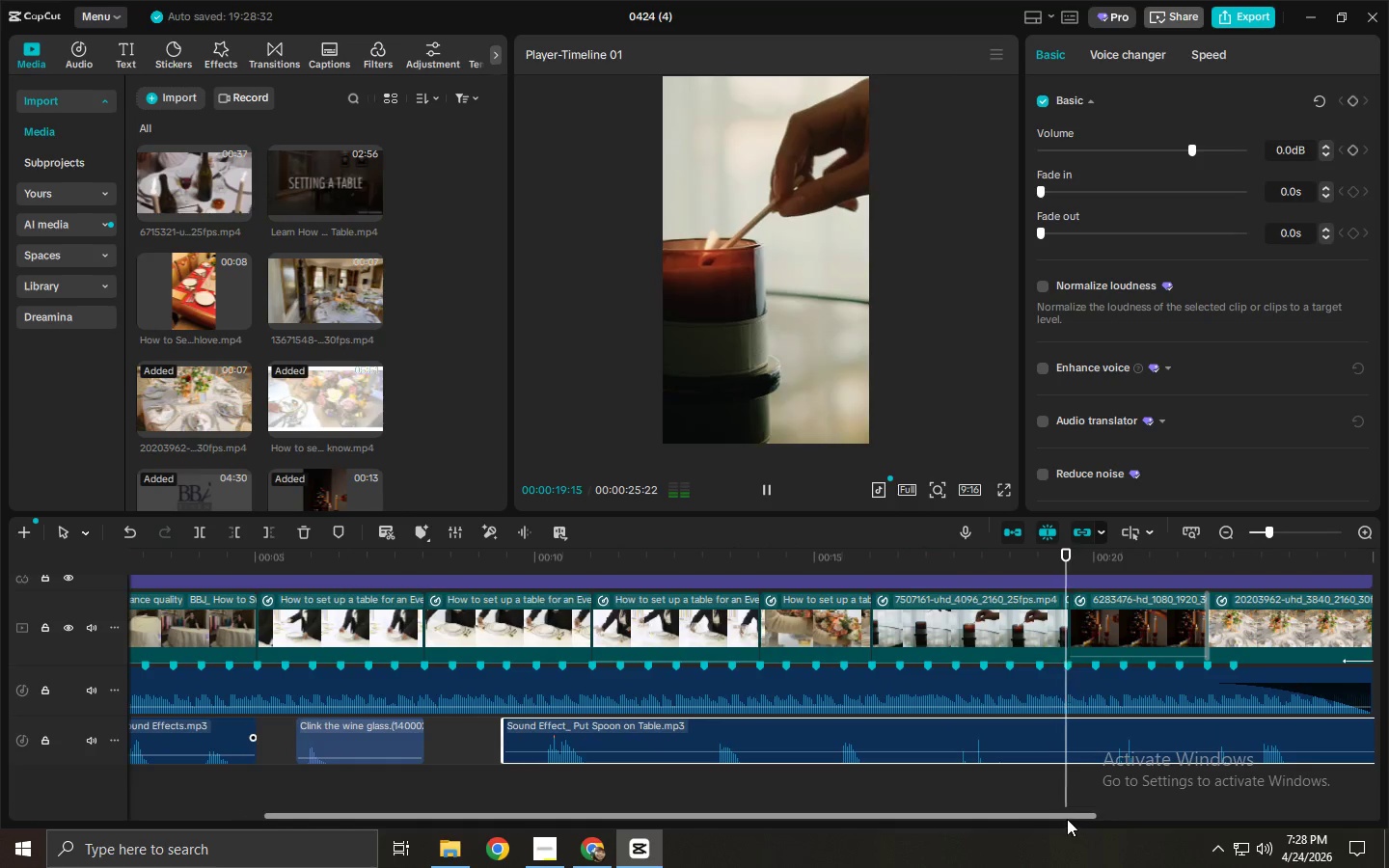 
left_click_drag(start_coordinate=[1065, 817], to_coordinate=[1206, 817])
 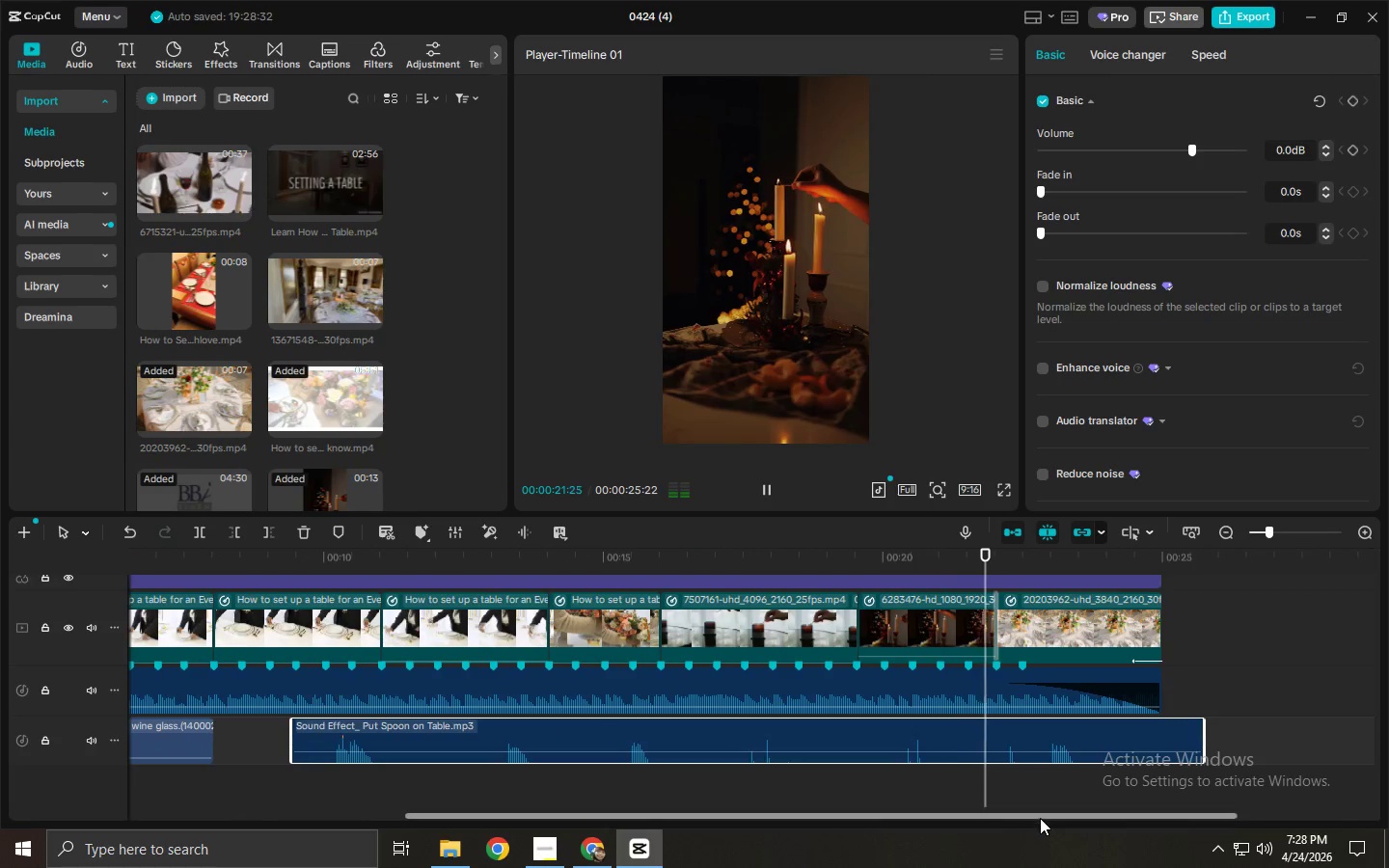 
left_click_drag(start_coordinate=[1040, 818], to_coordinate=[1071, 818])
 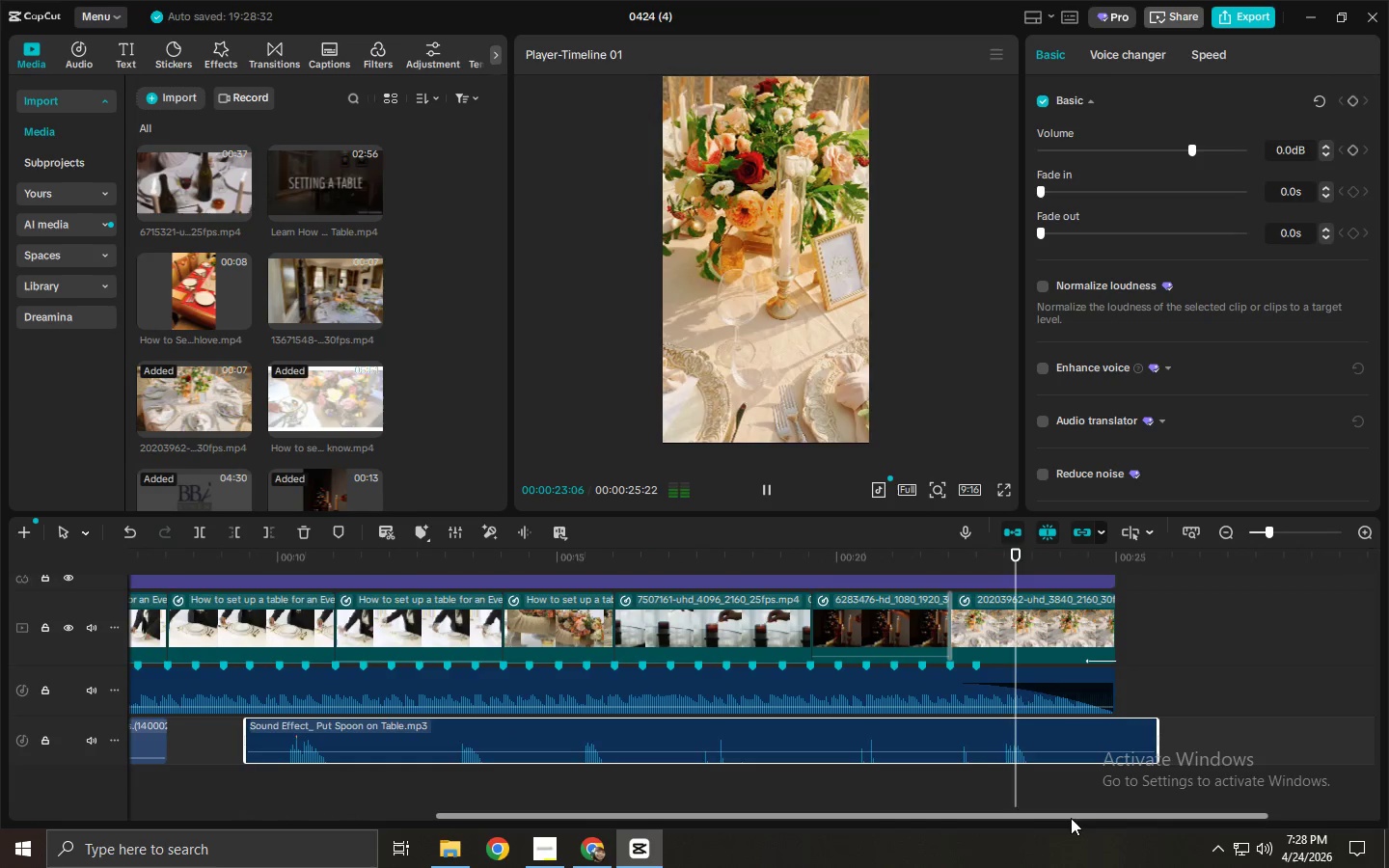 
key(Space)
 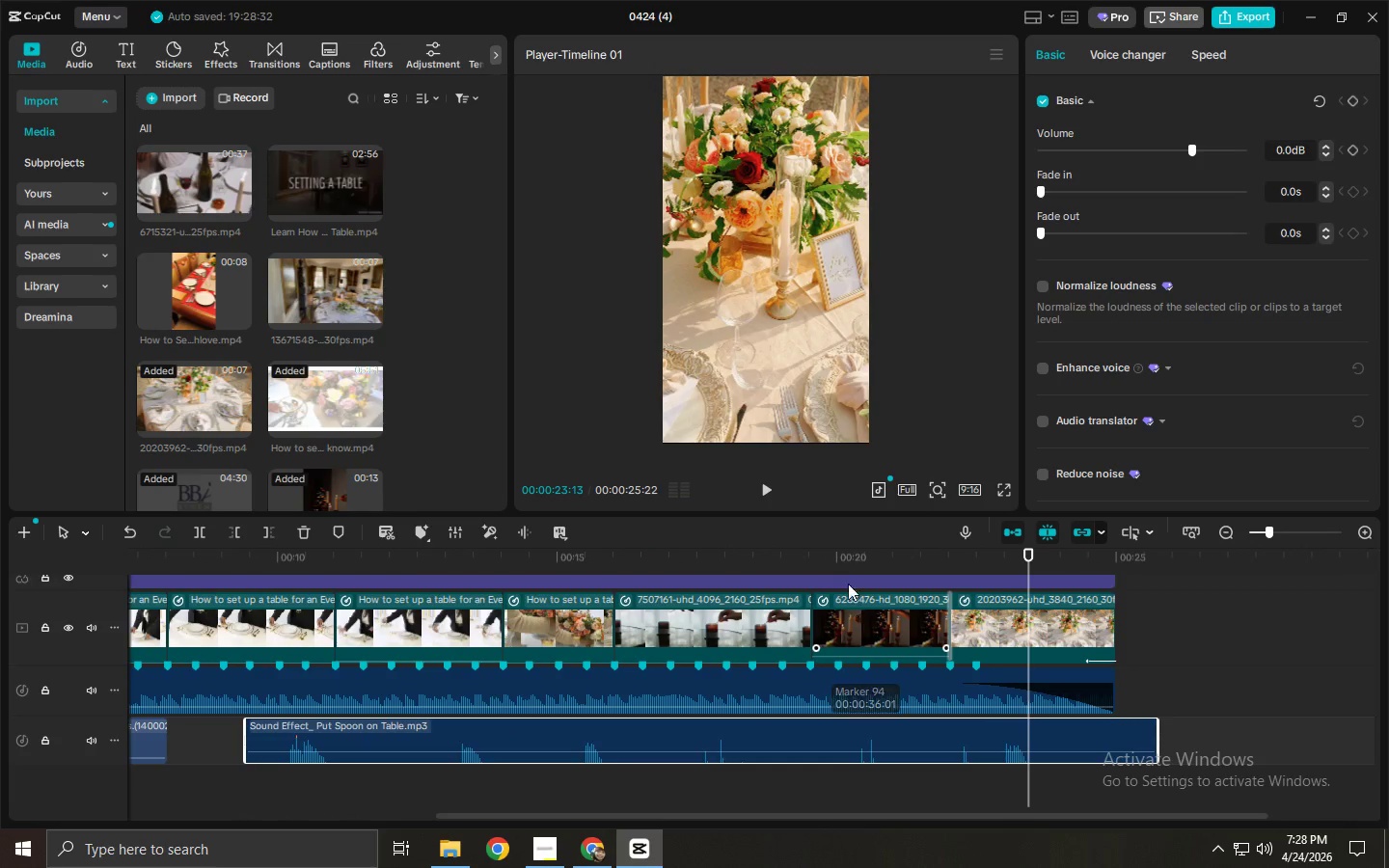 
left_click([845, 560])
 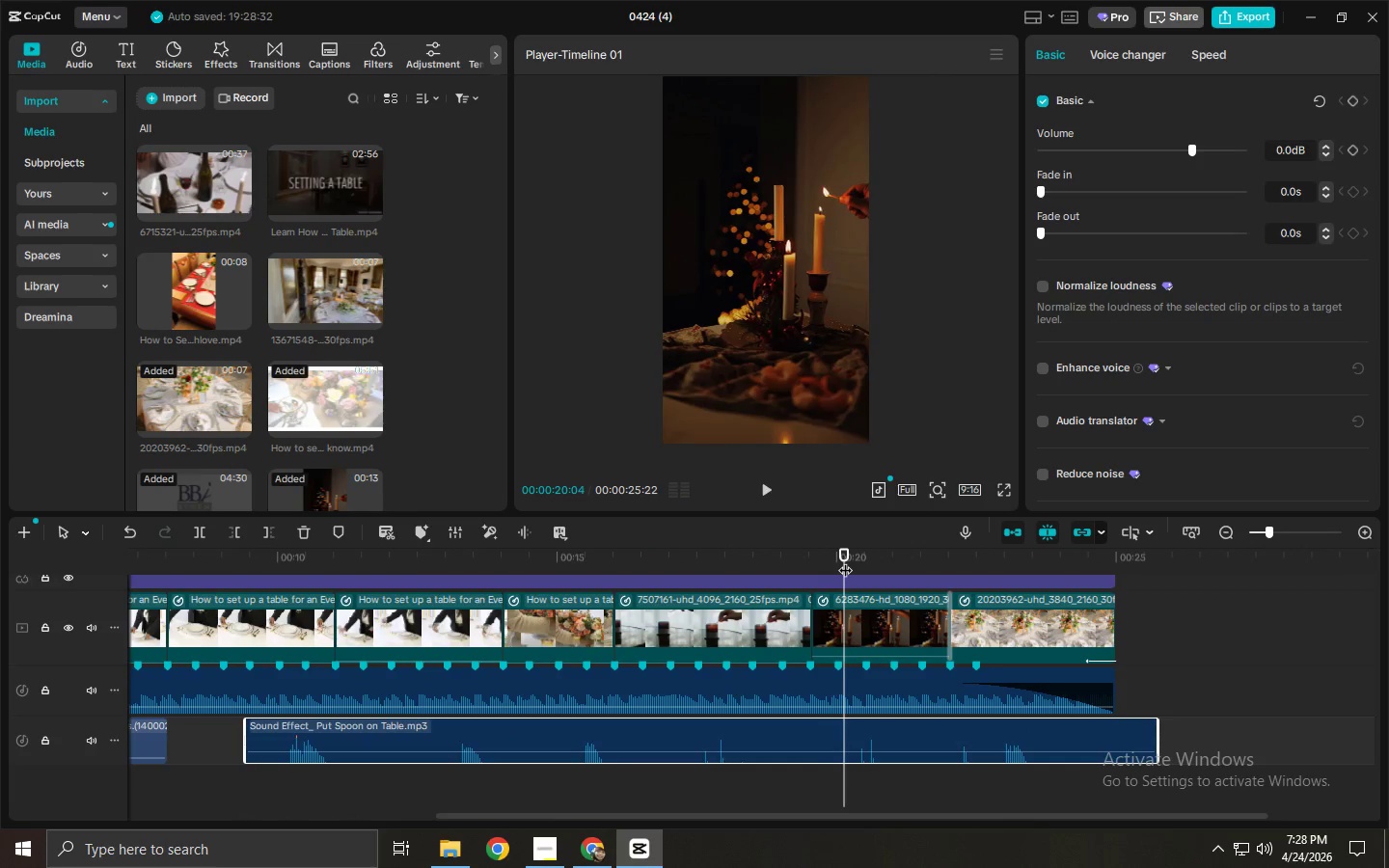 
key(Space)
 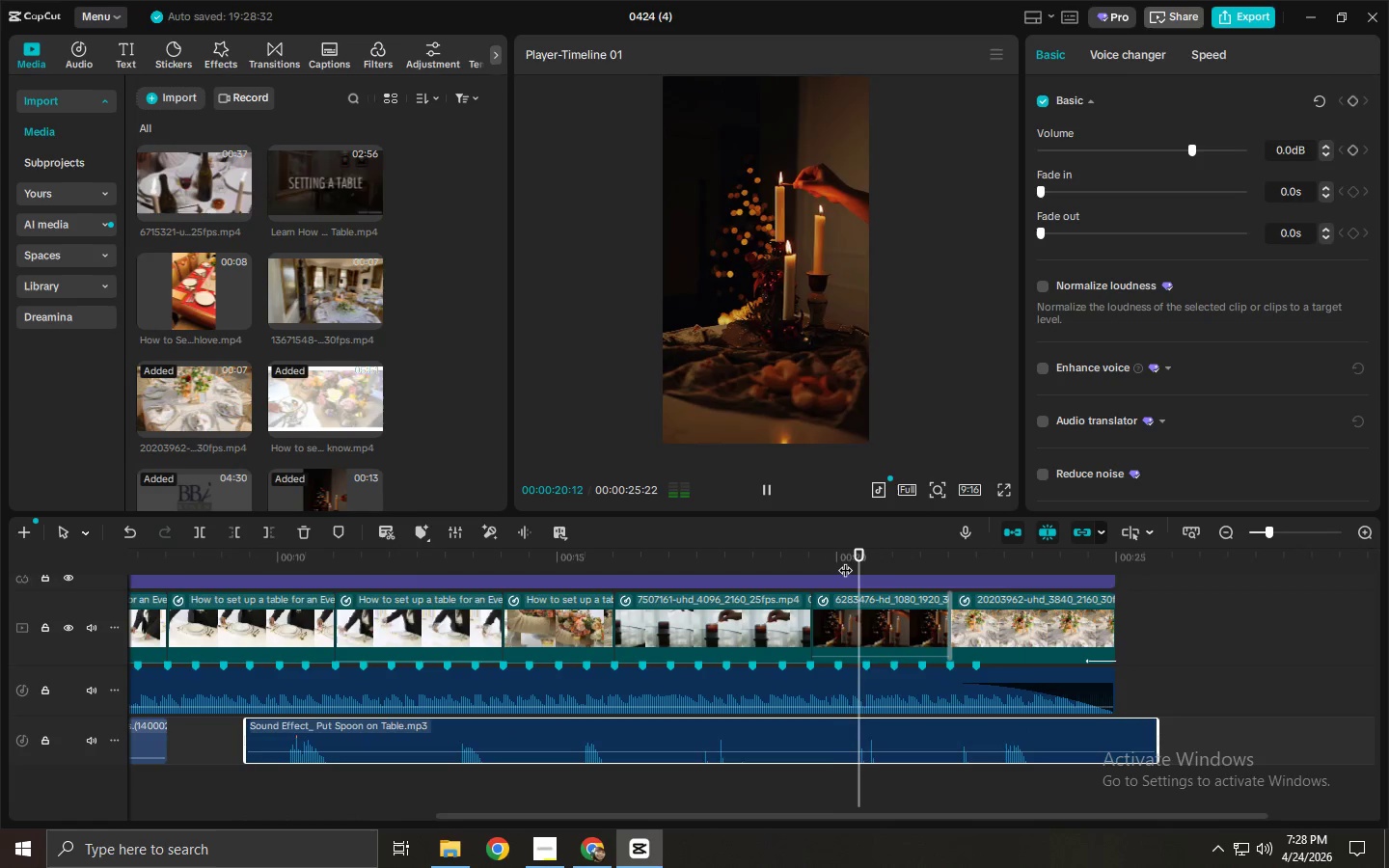 
key(Space)
 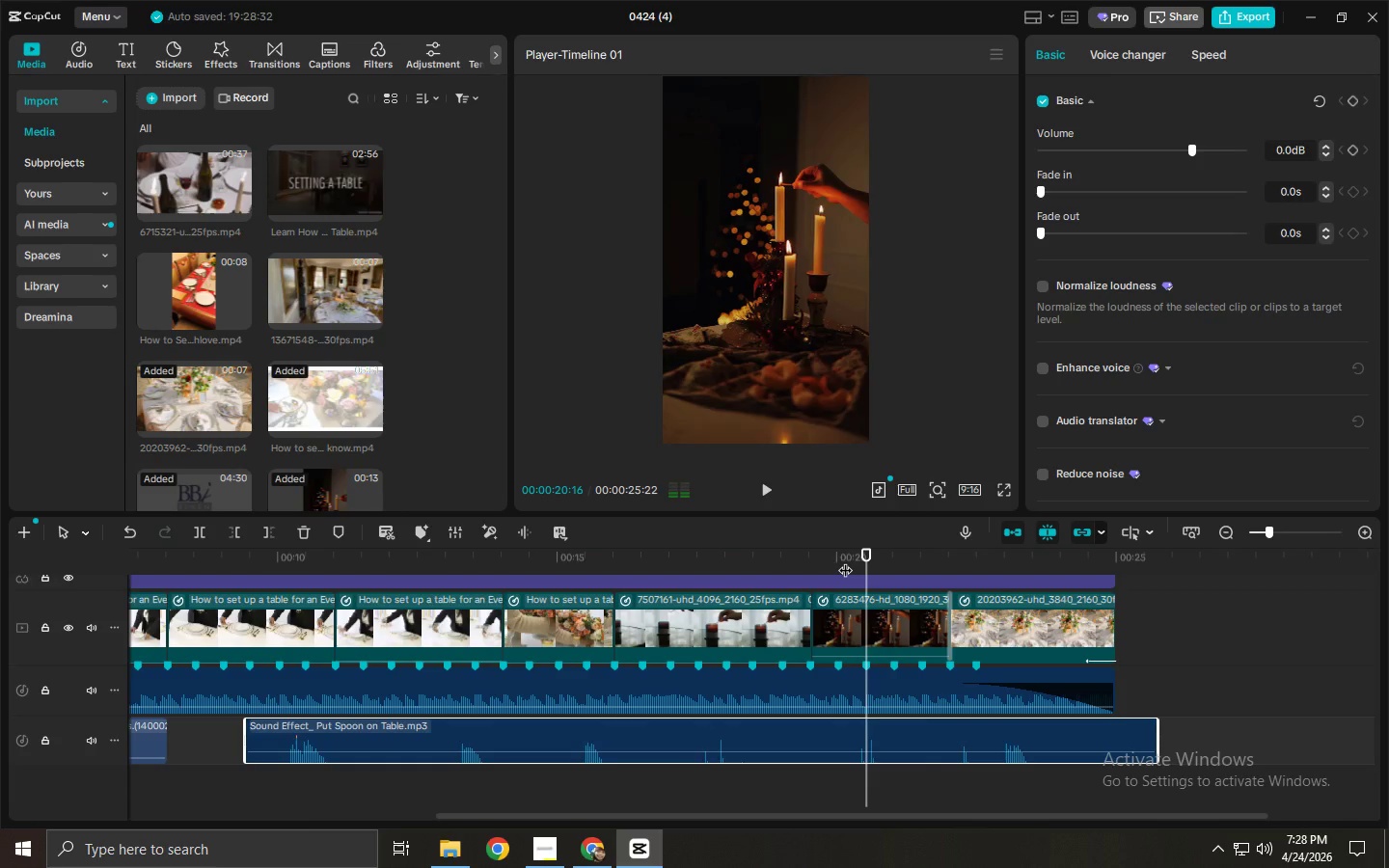 
left_click_drag(start_coordinate=[845, 560], to_coordinate=[855, 561])
 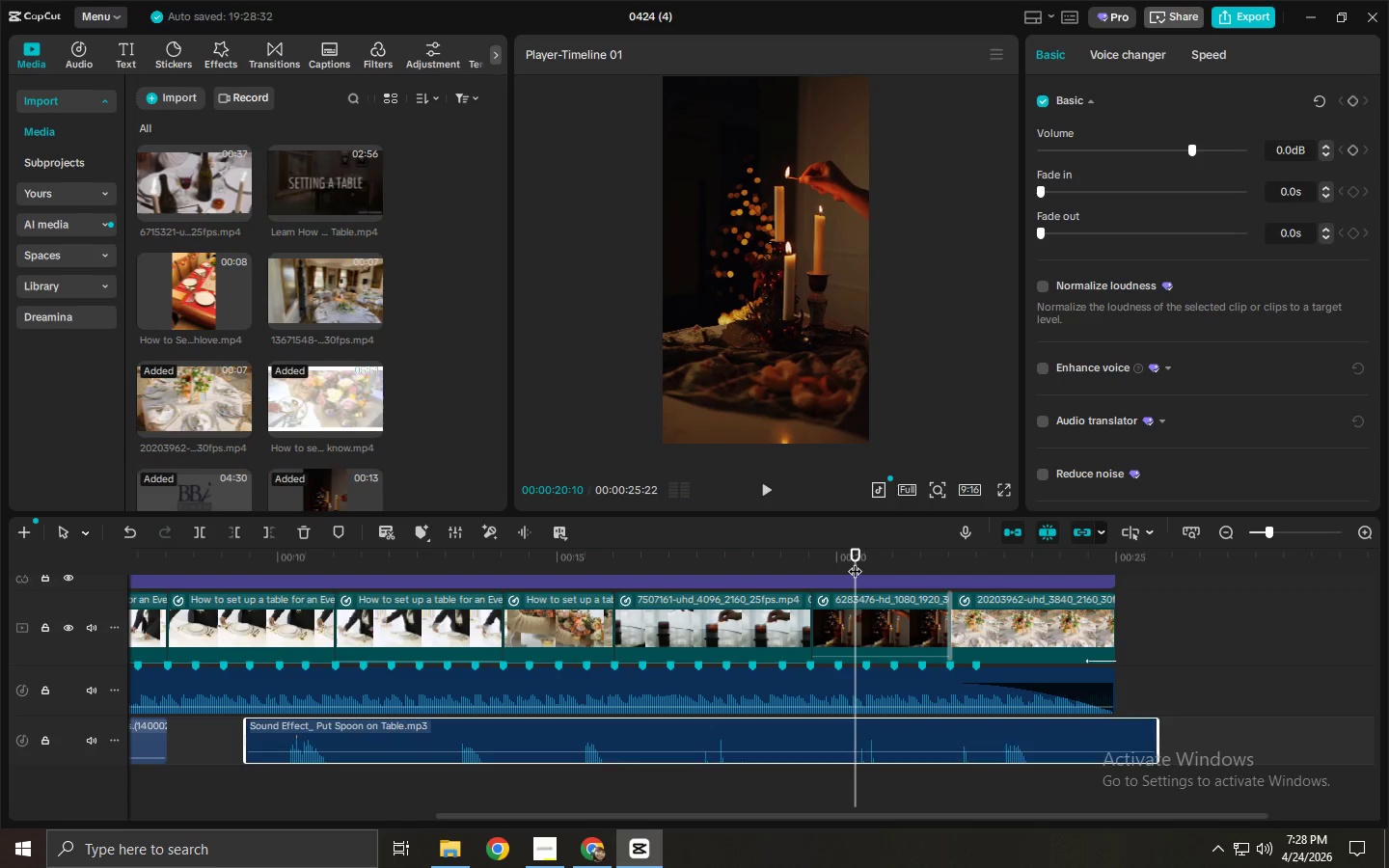 
key(Control+ControlLeft)
 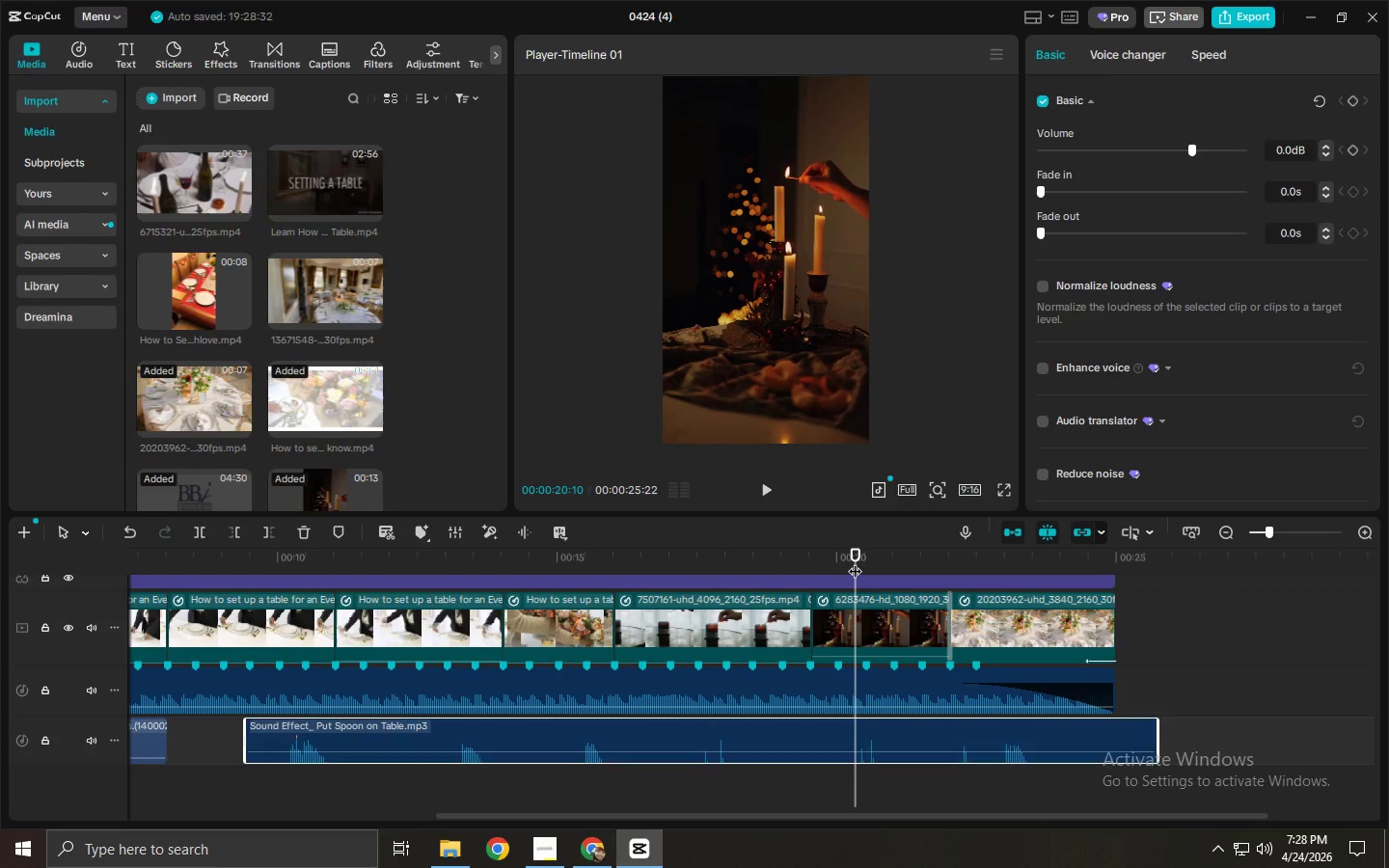 
key(Control+B)
 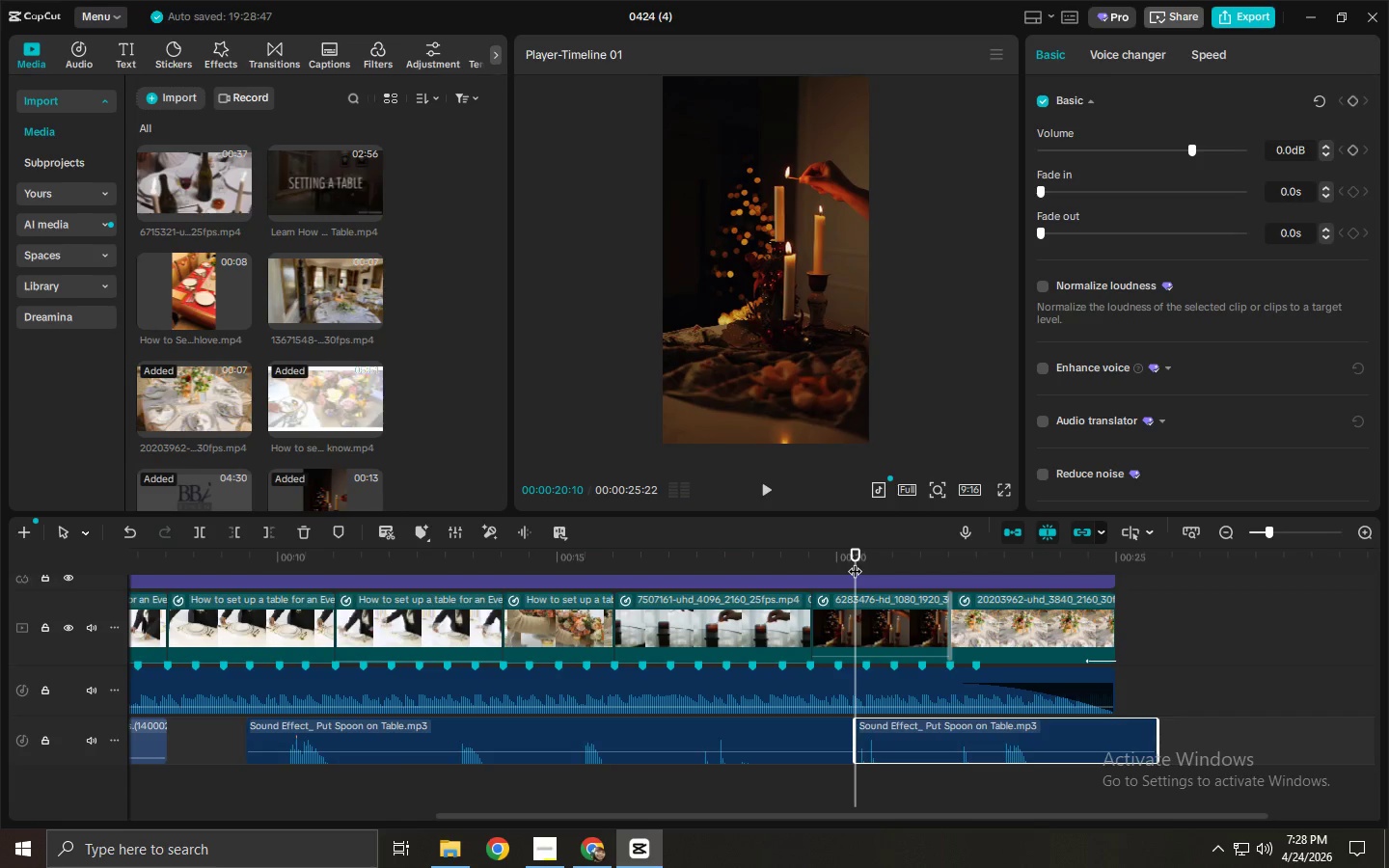 
left_click_drag(start_coordinate=[855, 561], to_coordinate=[880, 567])
 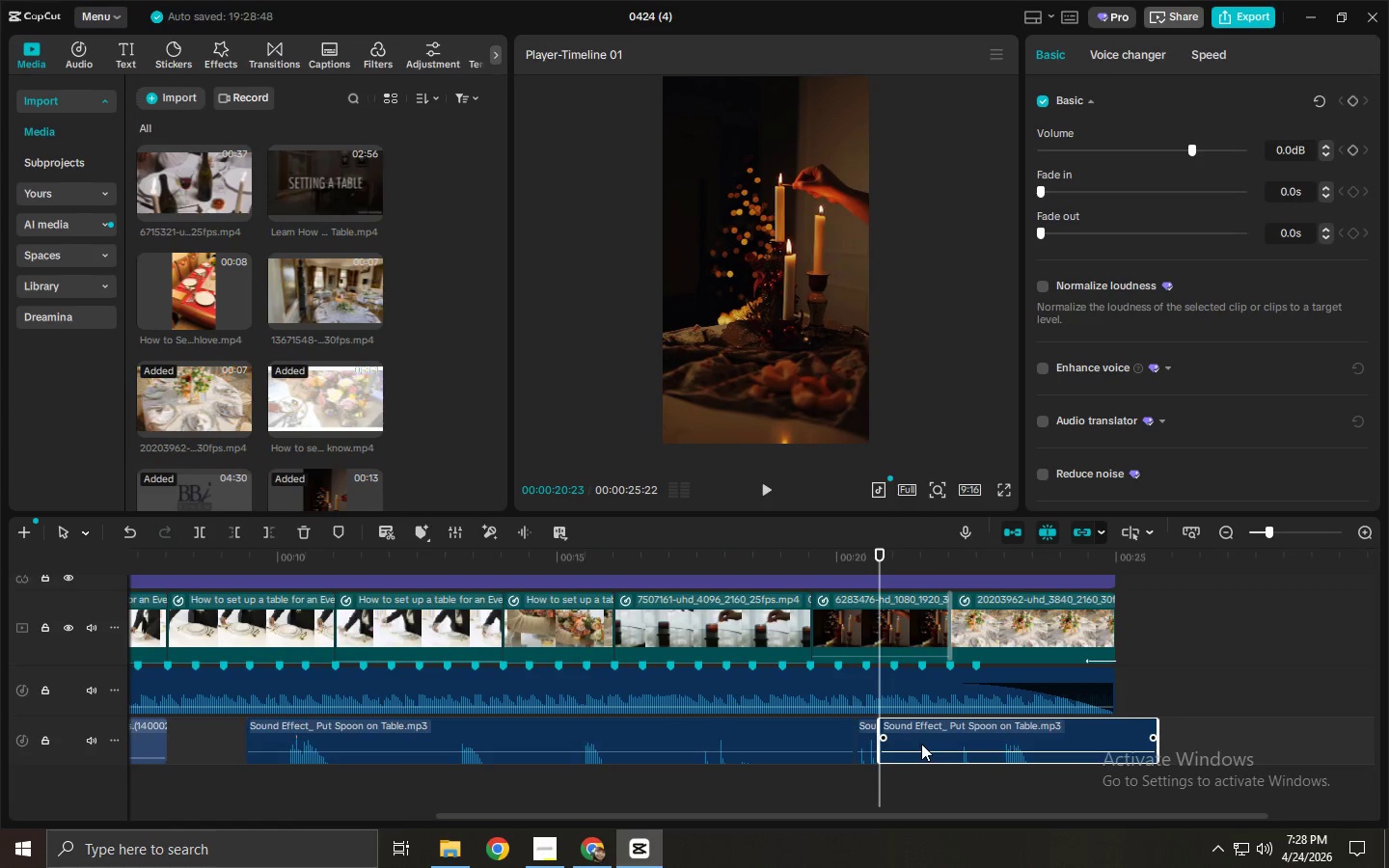 
key(Control+ControlLeft)
 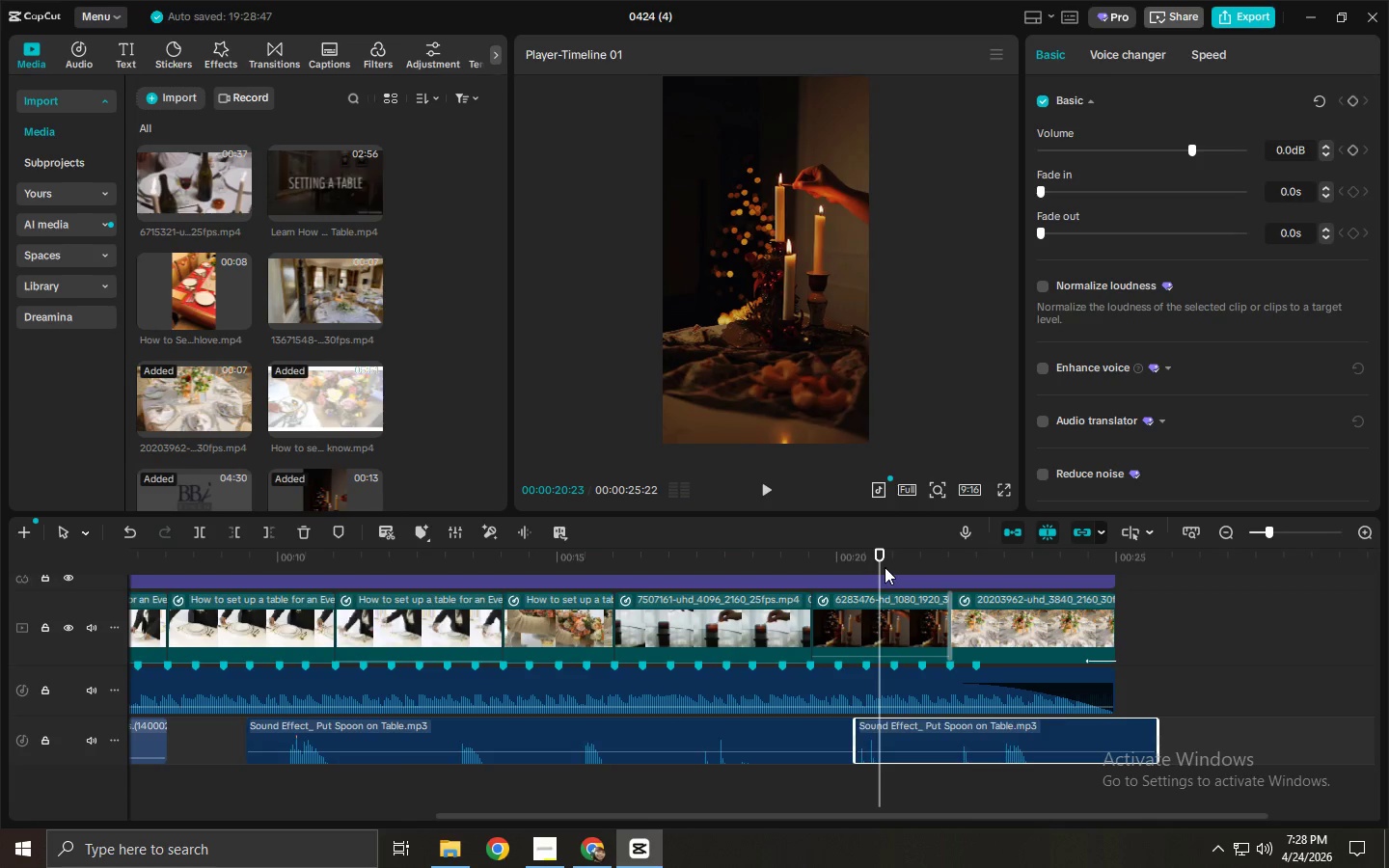 
key(Control+B)
 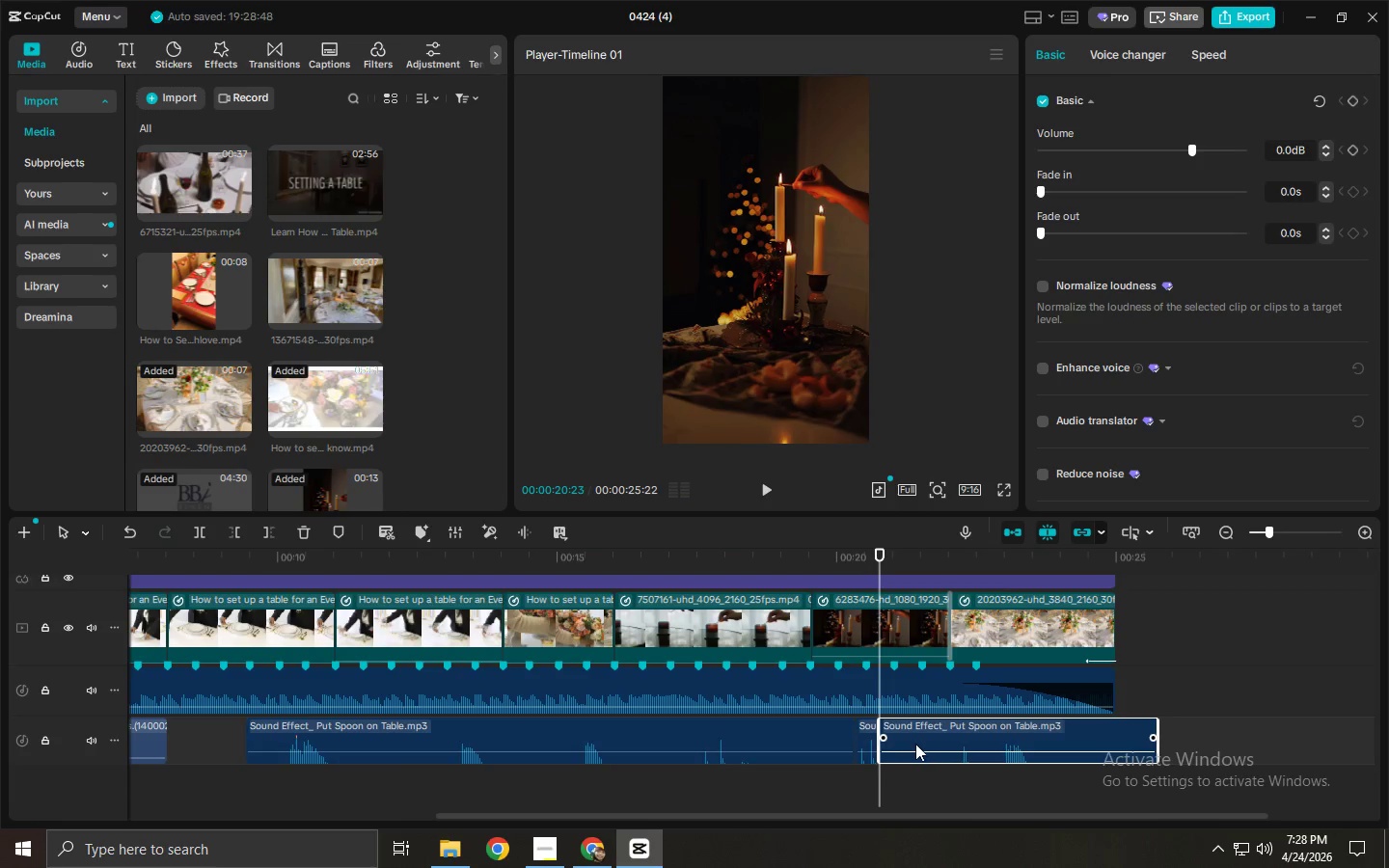 
double_click([701, 747])
 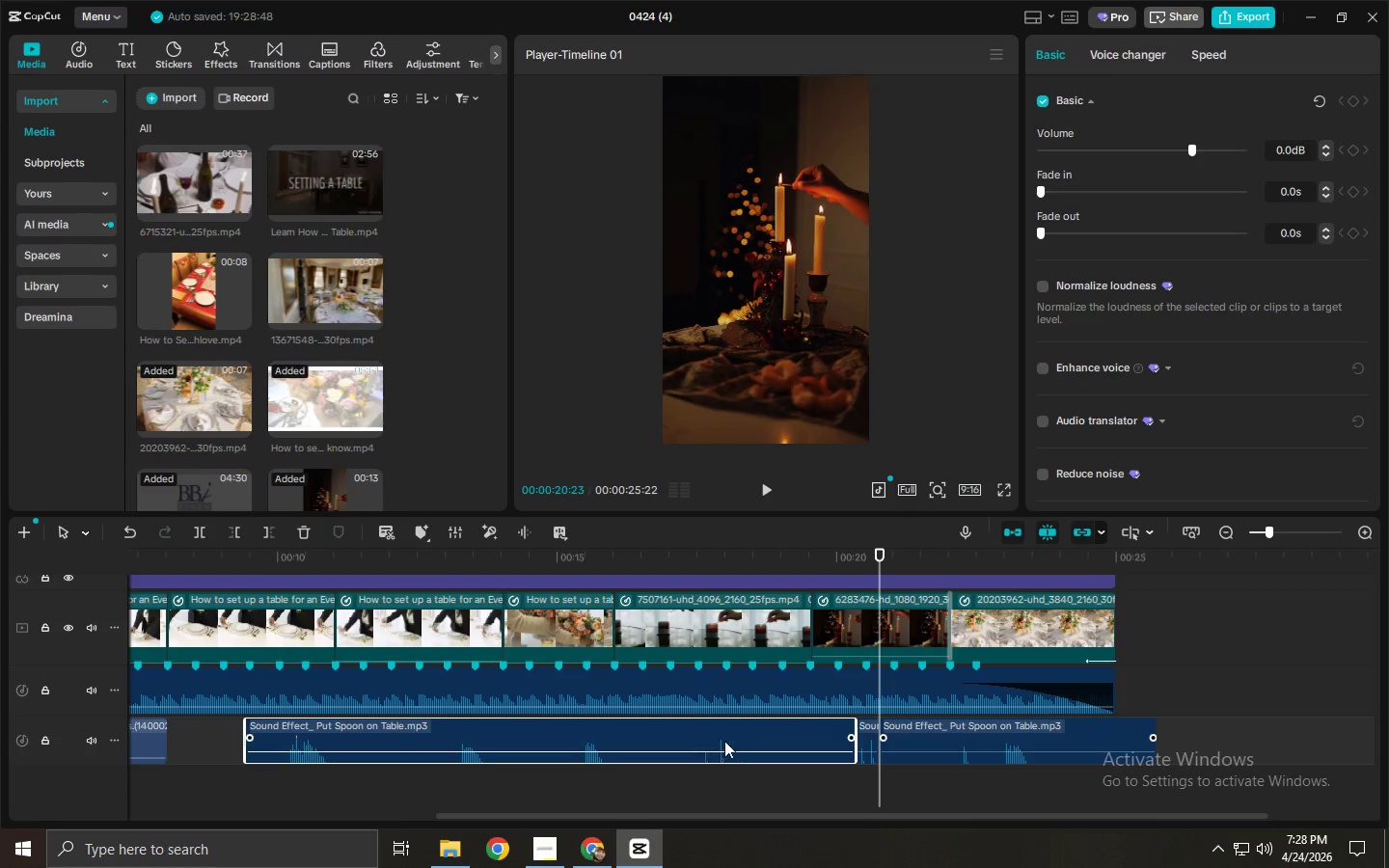 
key(Delete)
 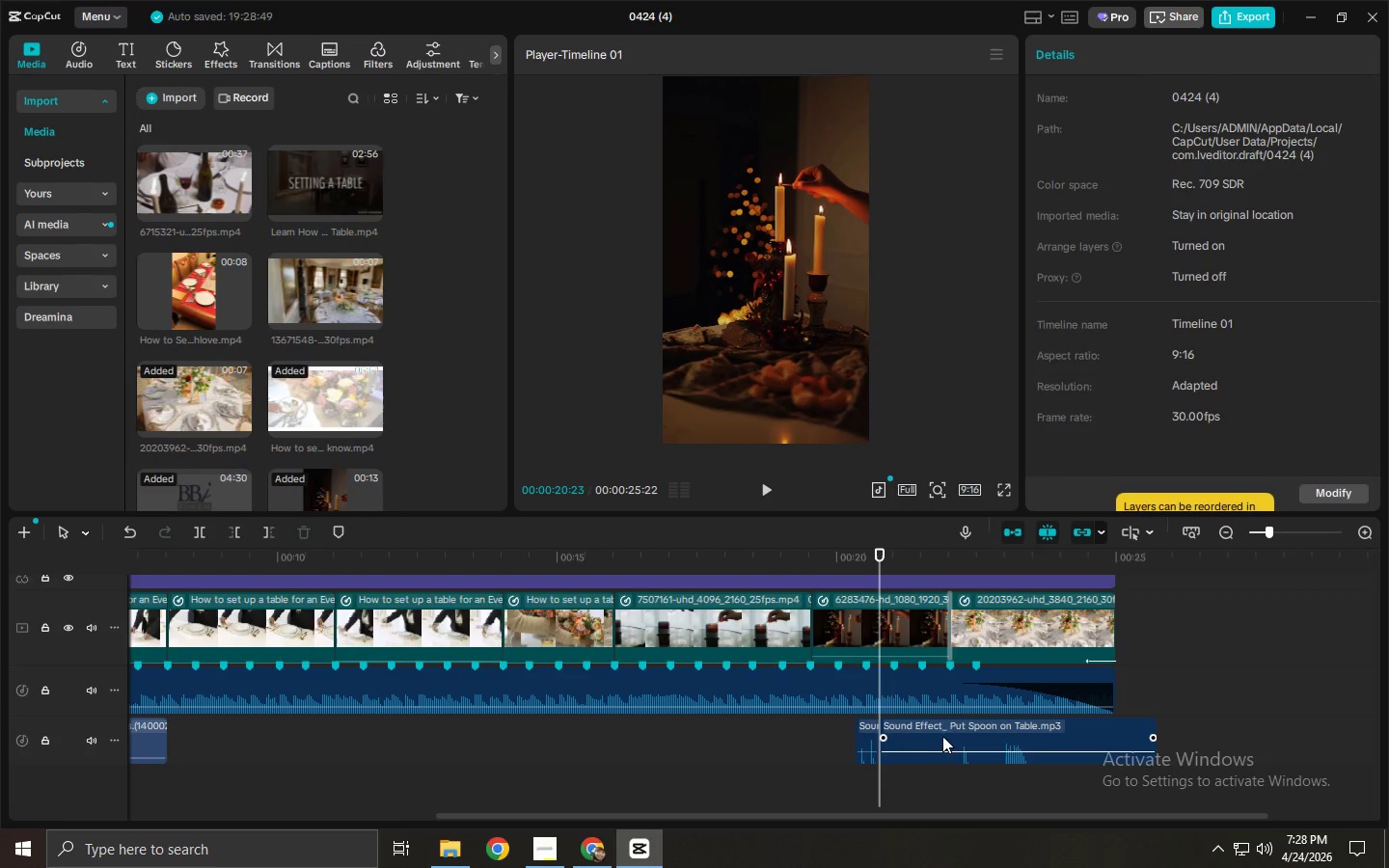 
left_click([950, 736])
 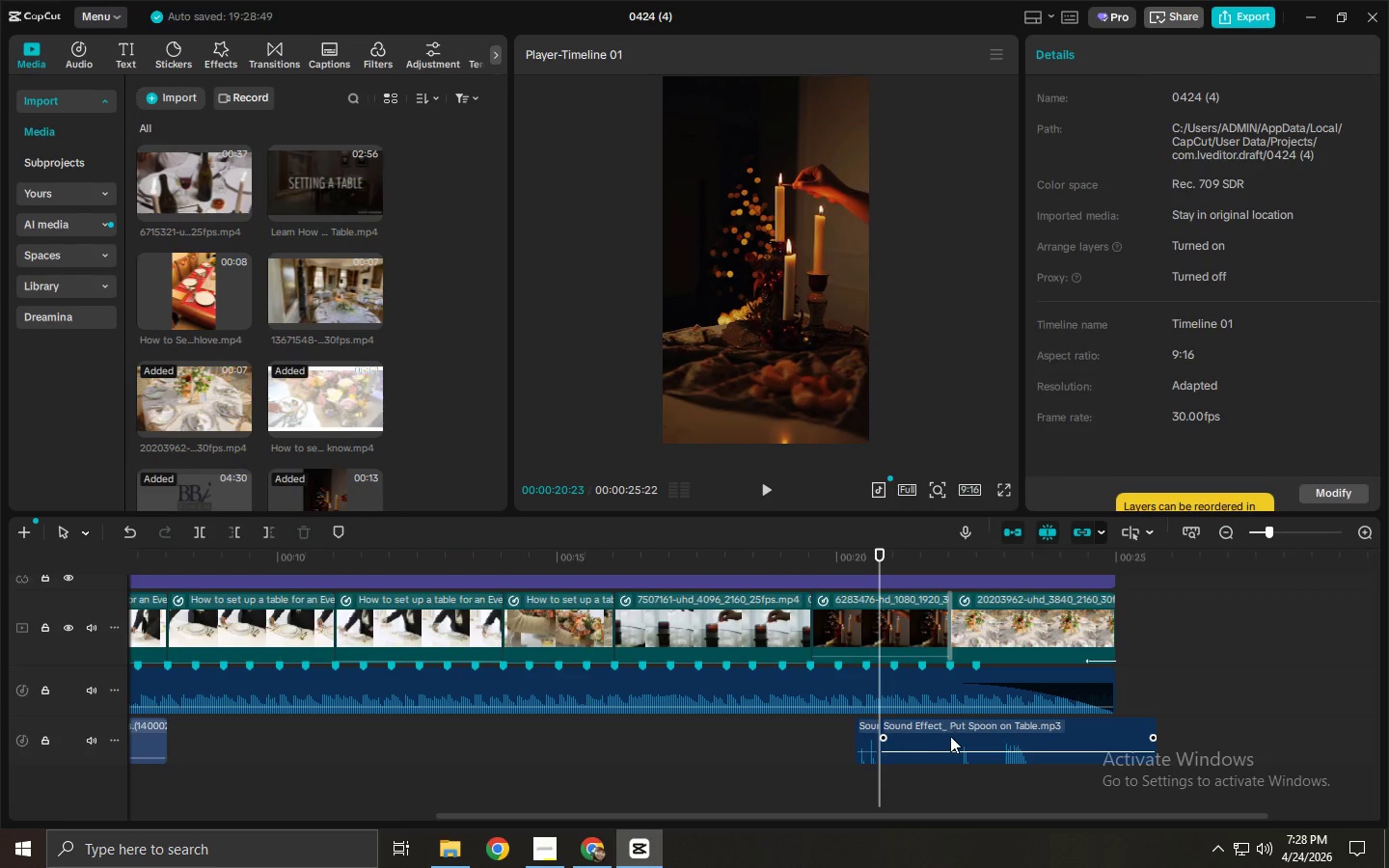 
key(Delete)
 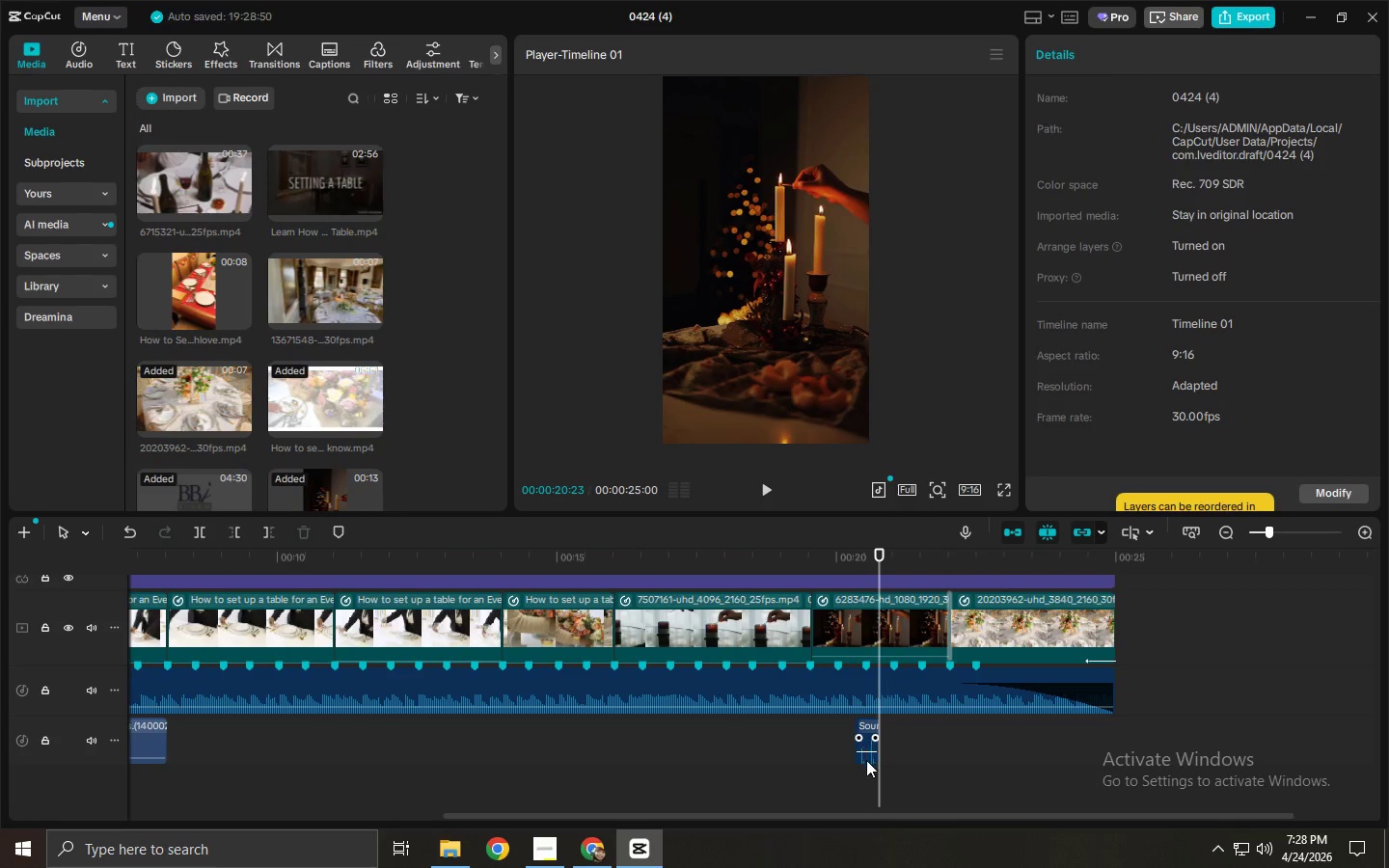 
left_click_drag(start_coordinate=[868, 760], to_coordinate=[212, 744])
 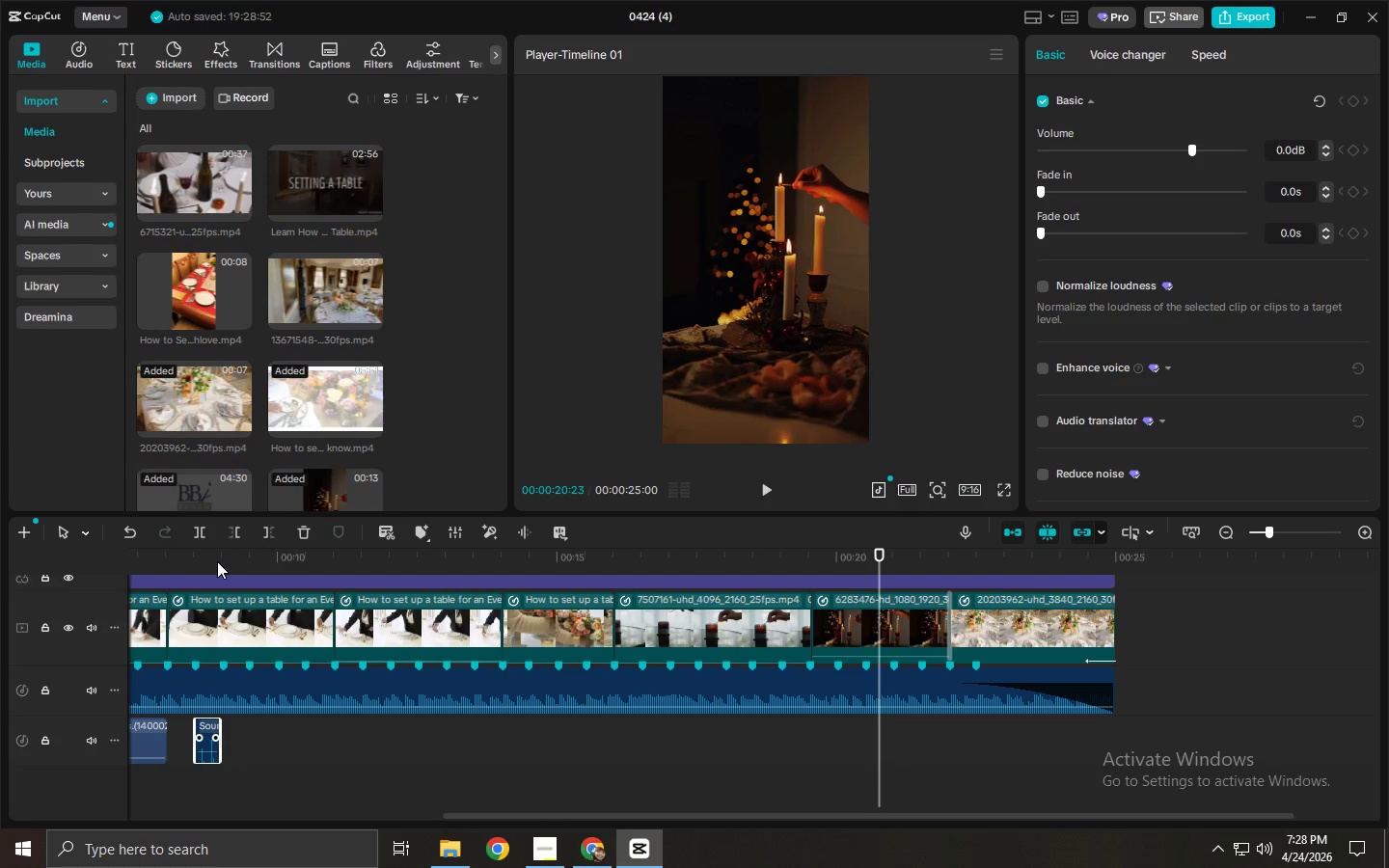 
left_click_drag(start_coordinate=[213, 561], to_coordinate=[443, 566])
 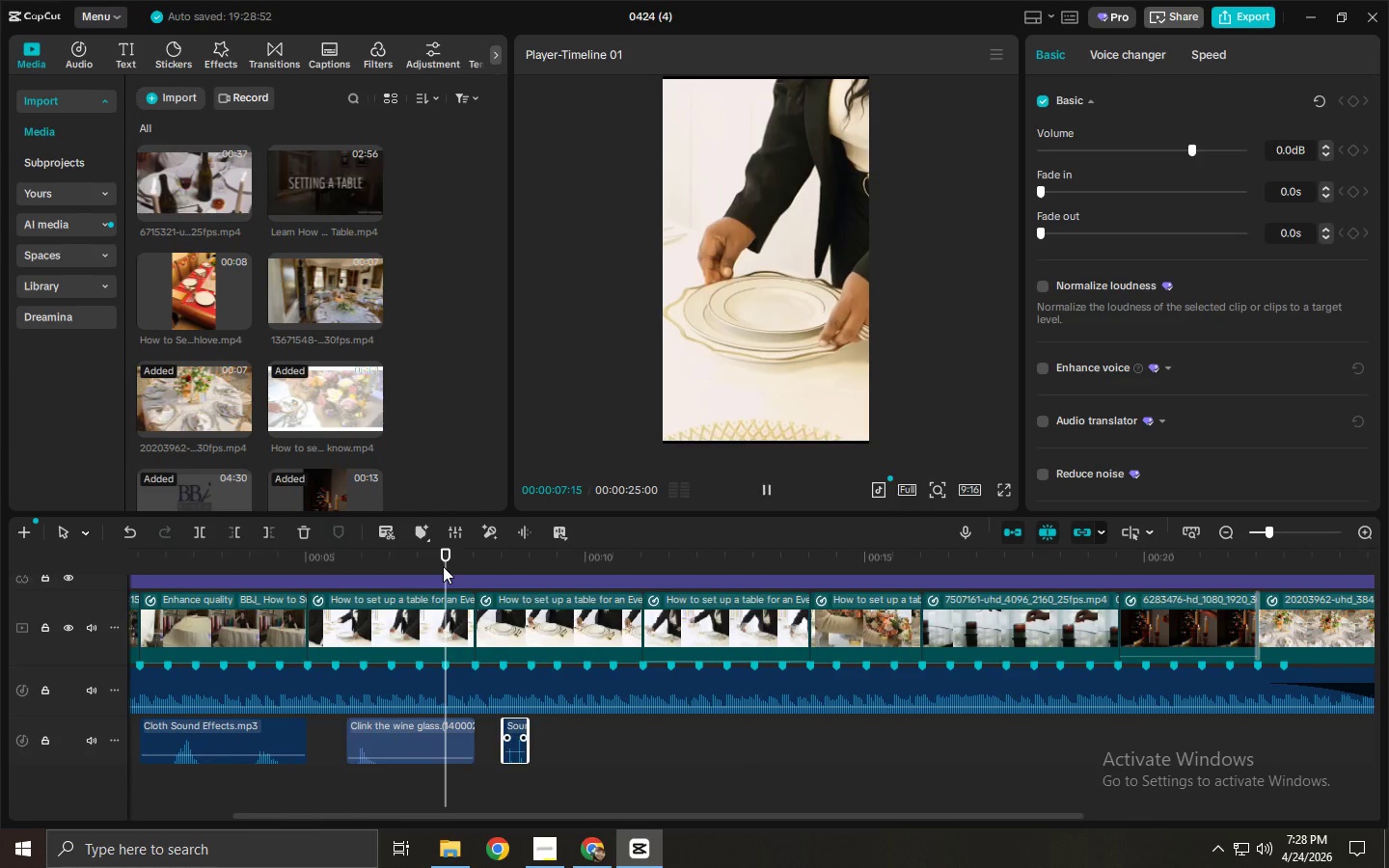 
key(Space)
 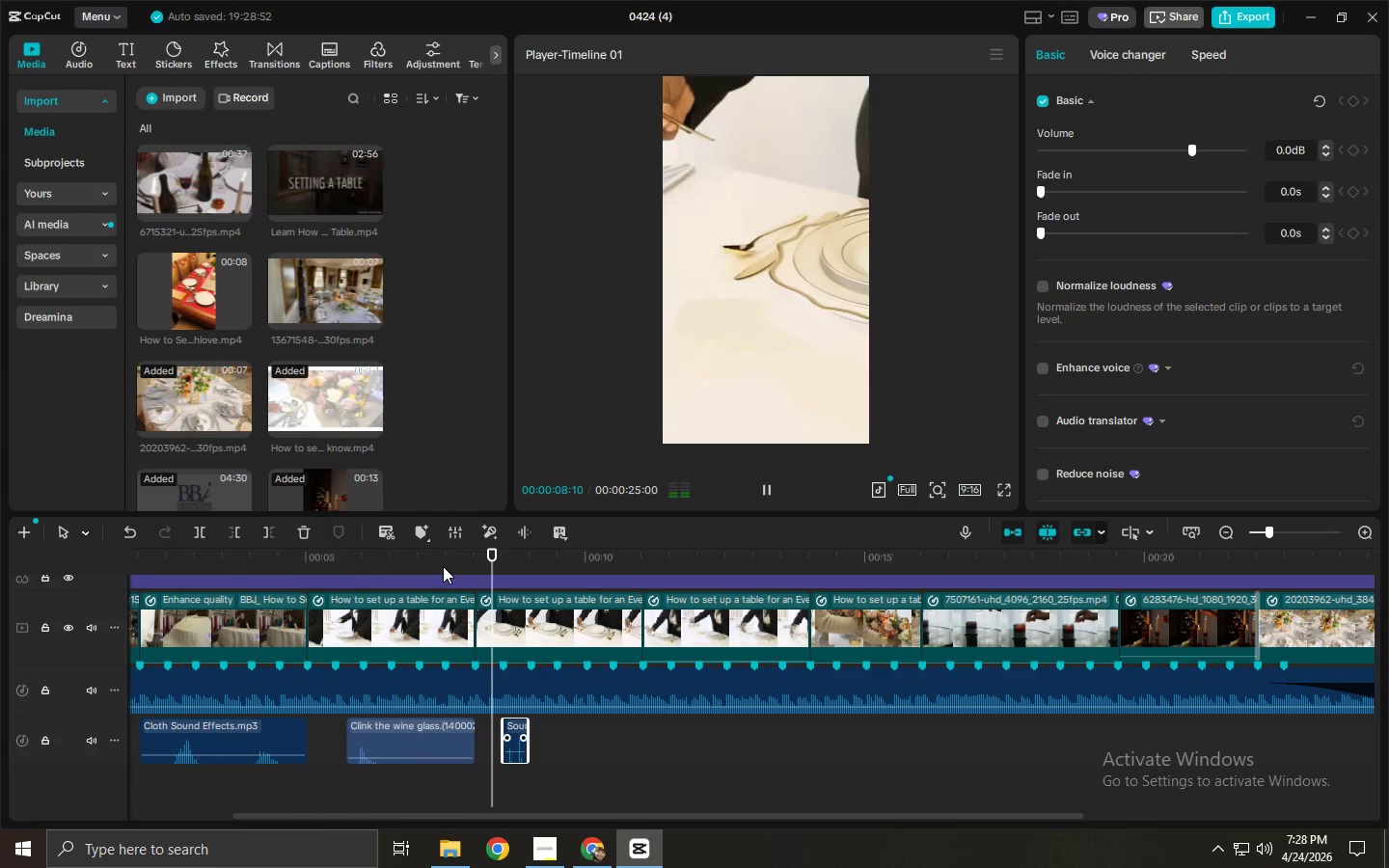 
key(Space)
 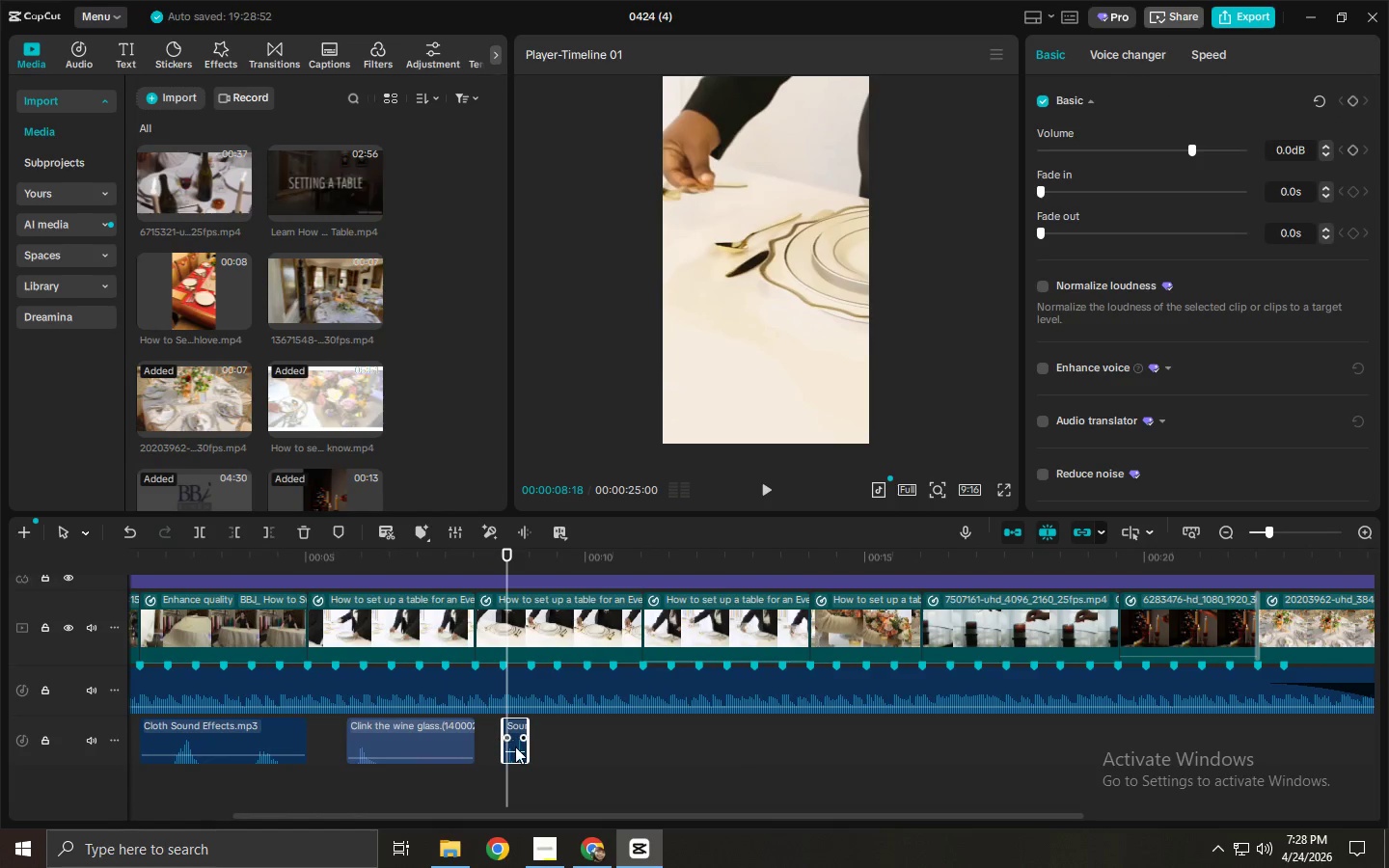 
left_click_drag(start_coordinate=[514, 748], to_coordinate=[554, 749])
 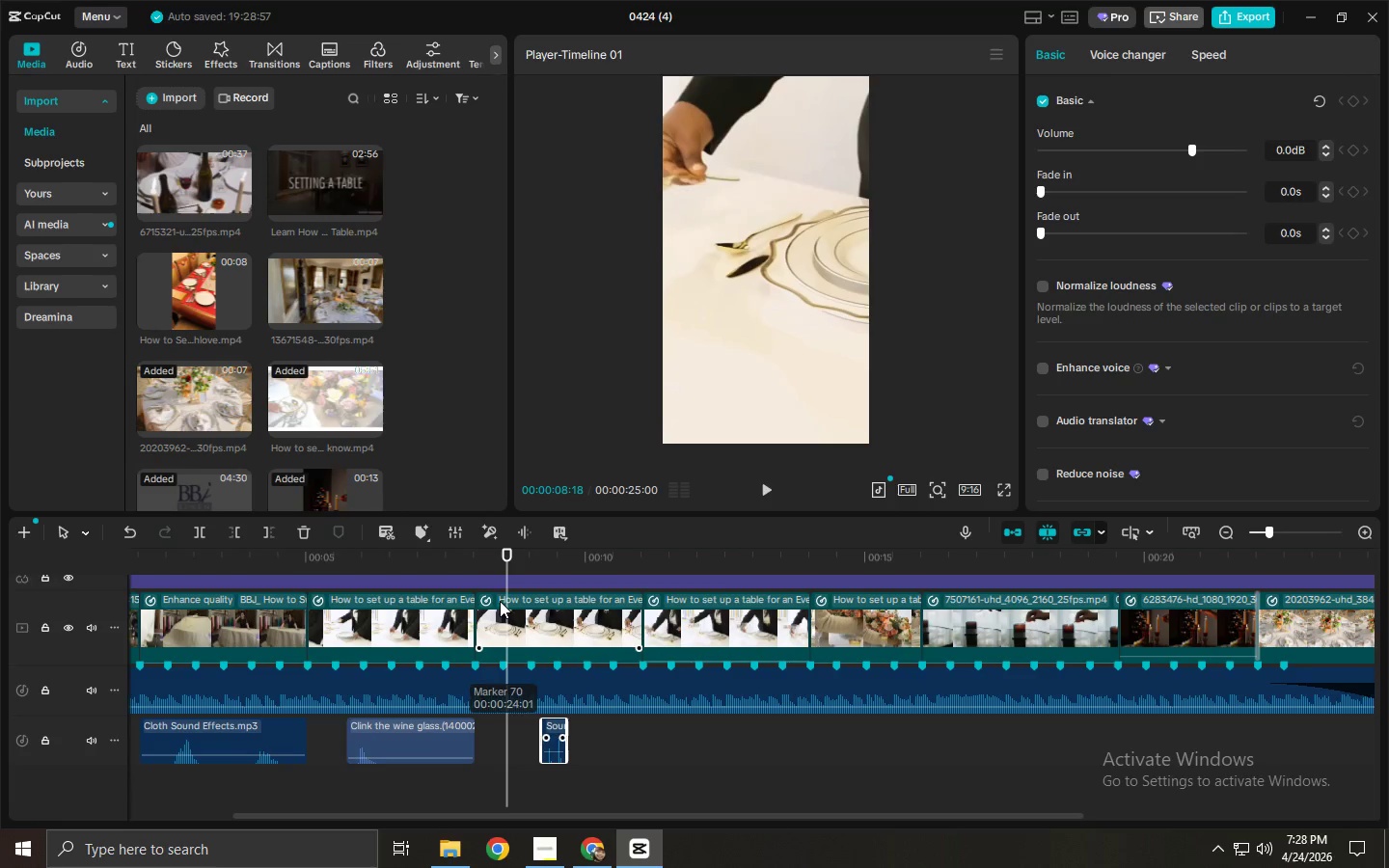 
key(Space)
 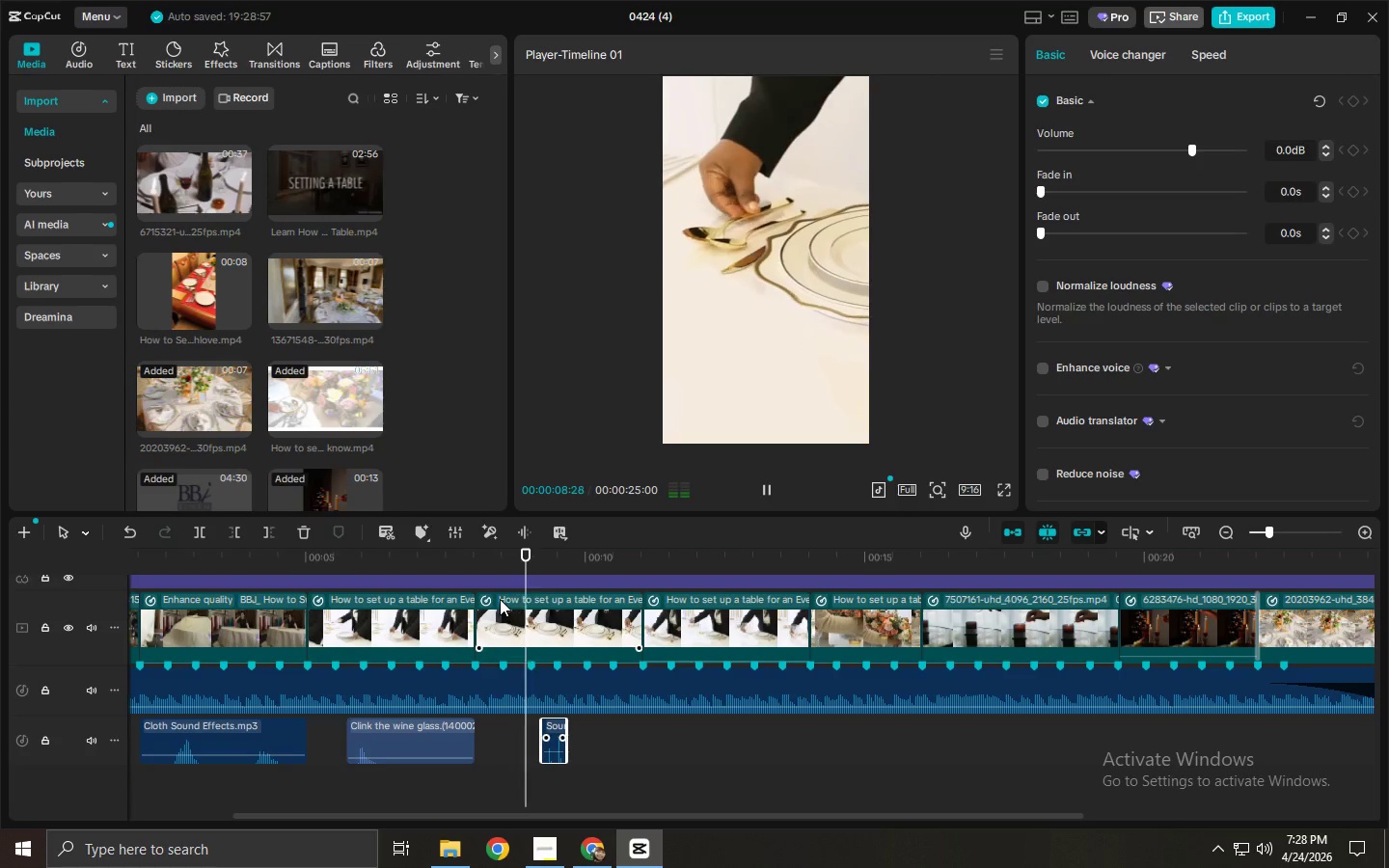 
key(Space)
 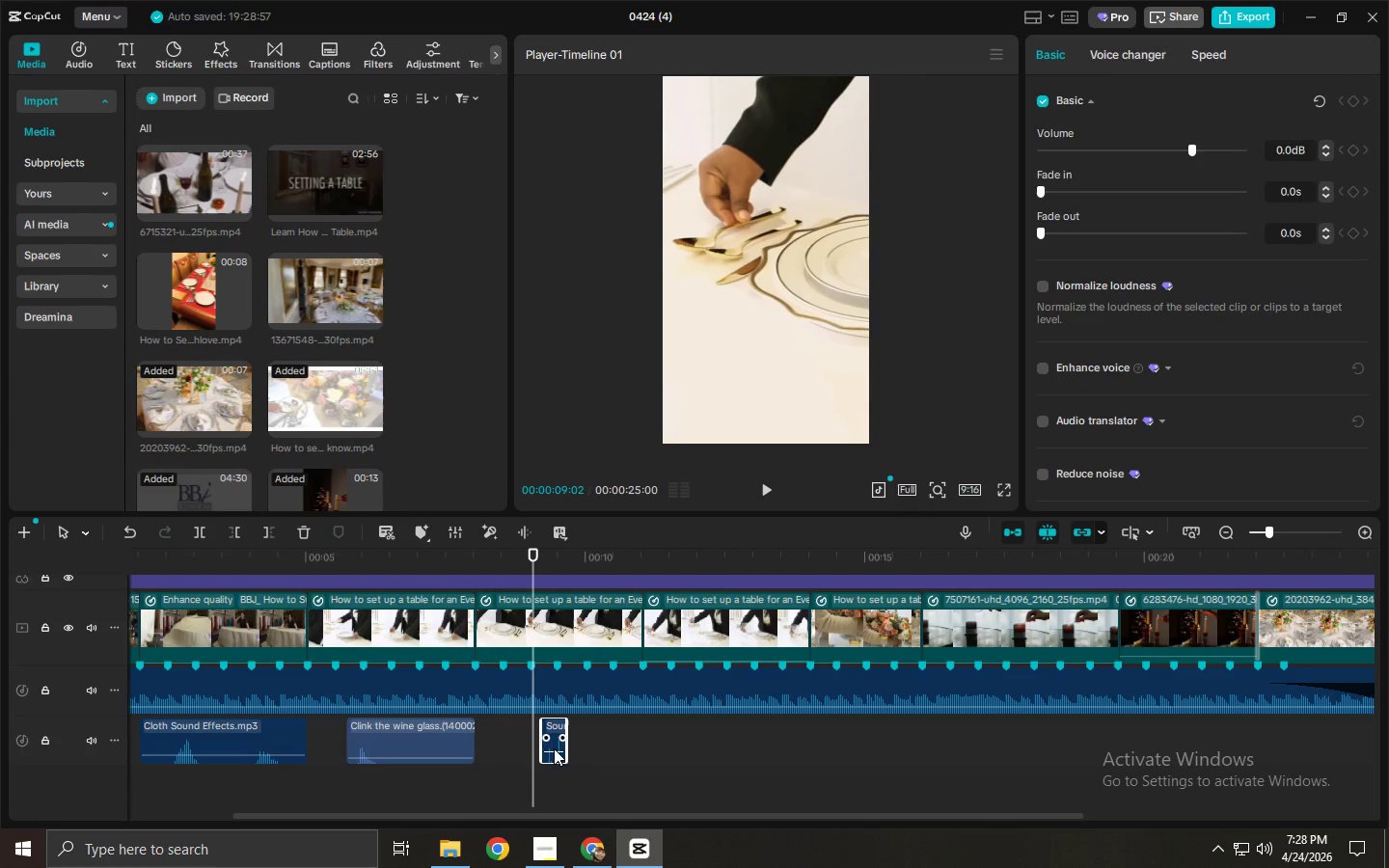 
left_click_drag(start_coordinate=[554, 747], to_coordinate=[543, 747])
 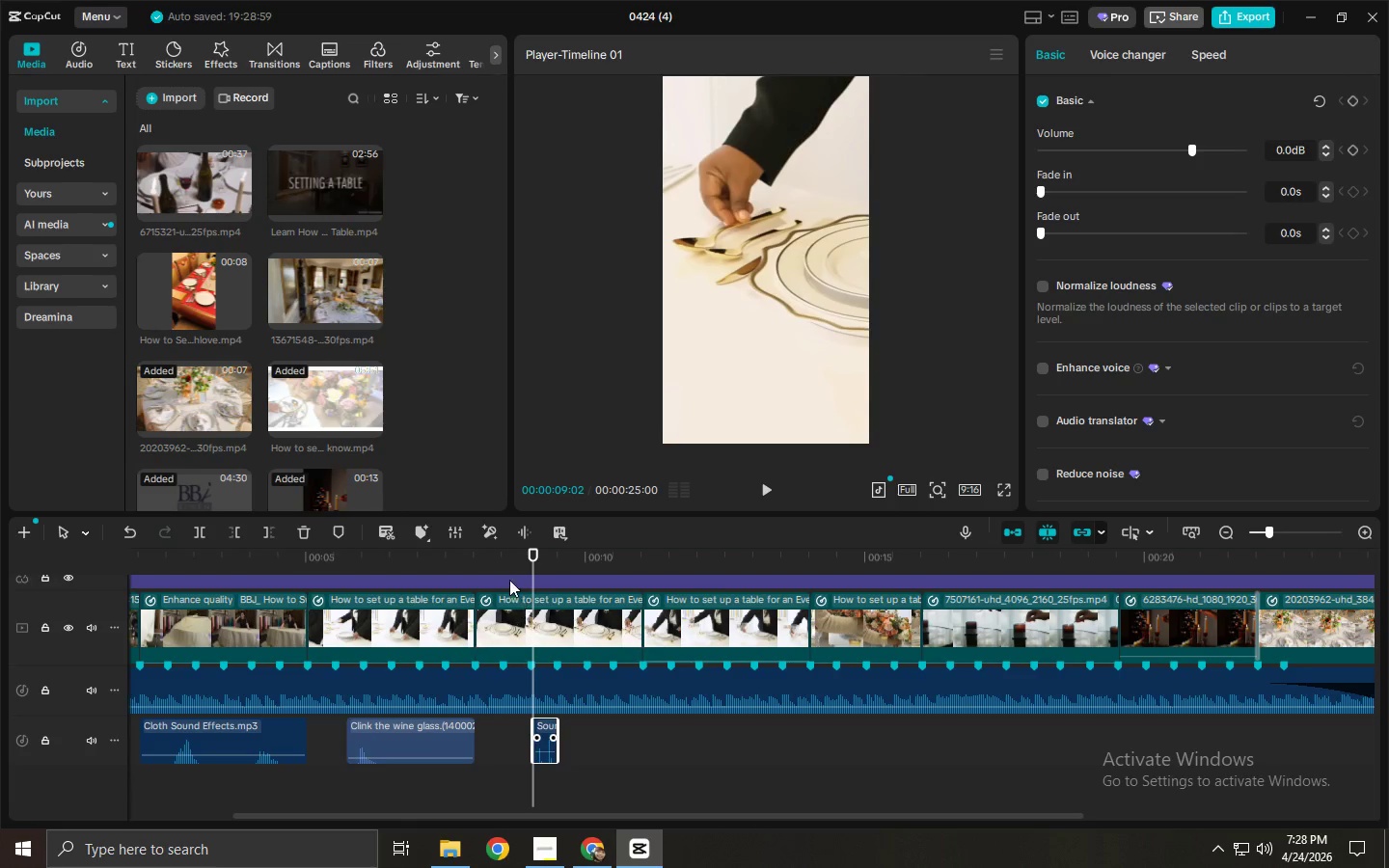 
left_click([507, 560])
 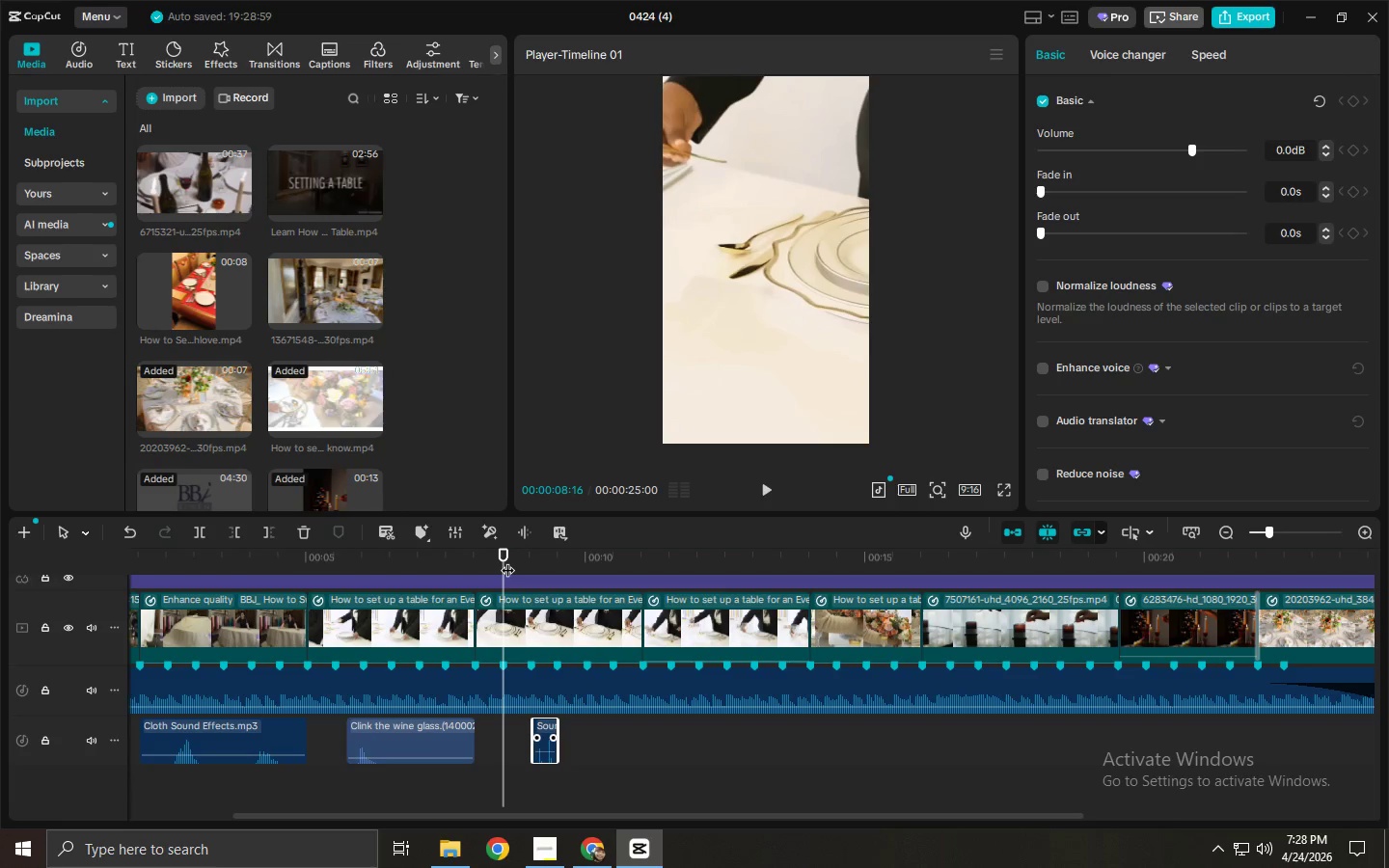 
key(Space)
 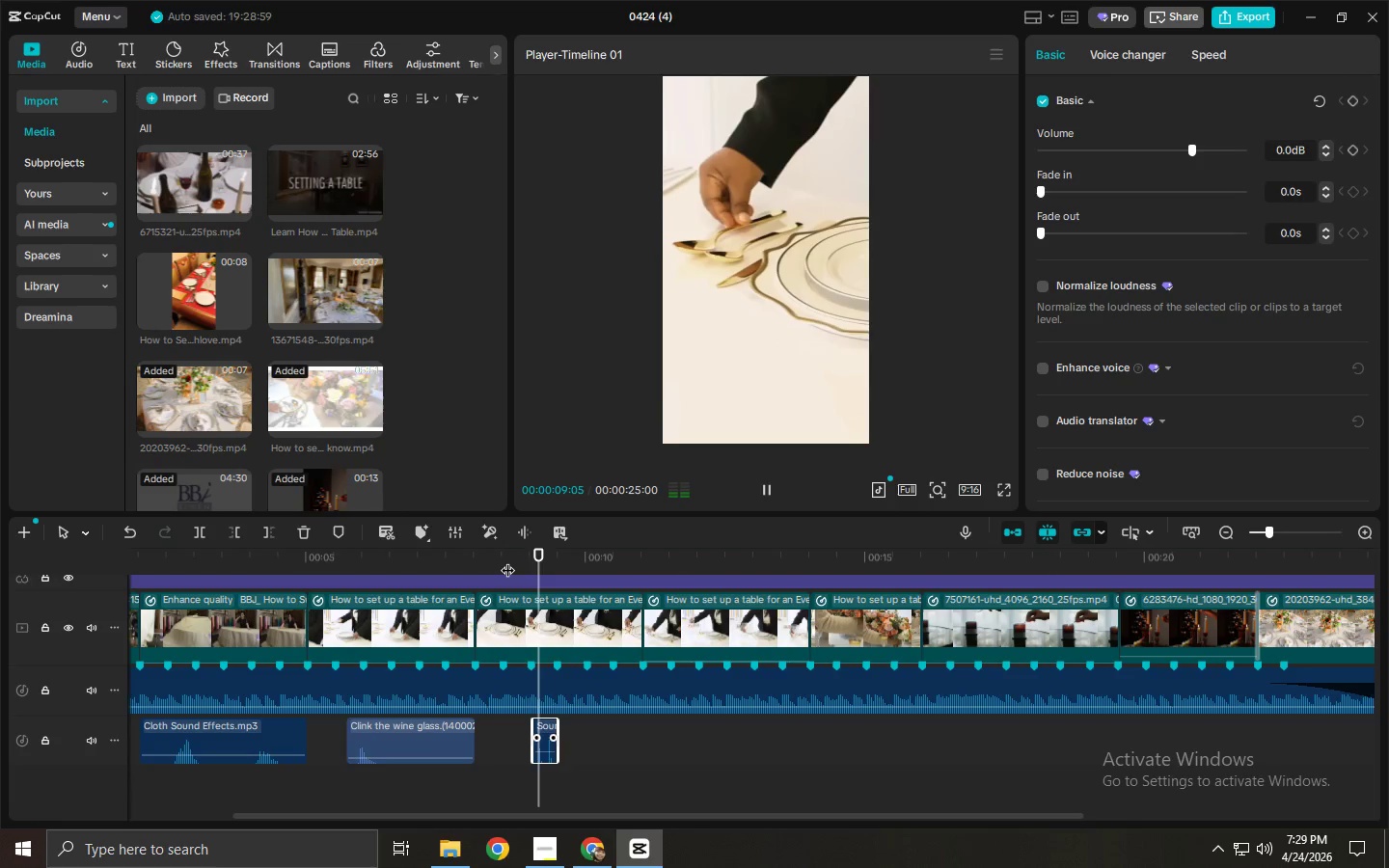 
key(Space)
 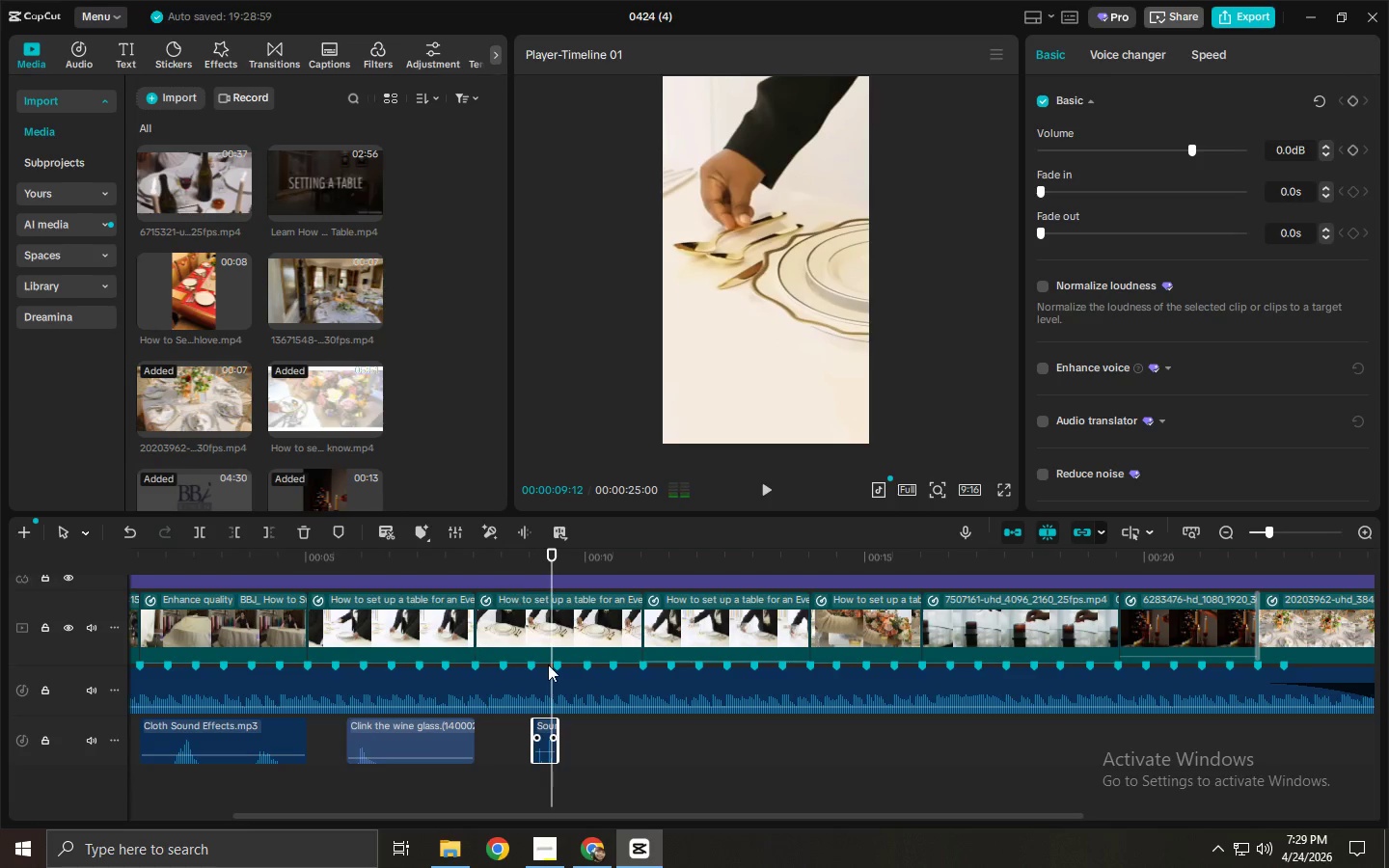 
key(Space)
 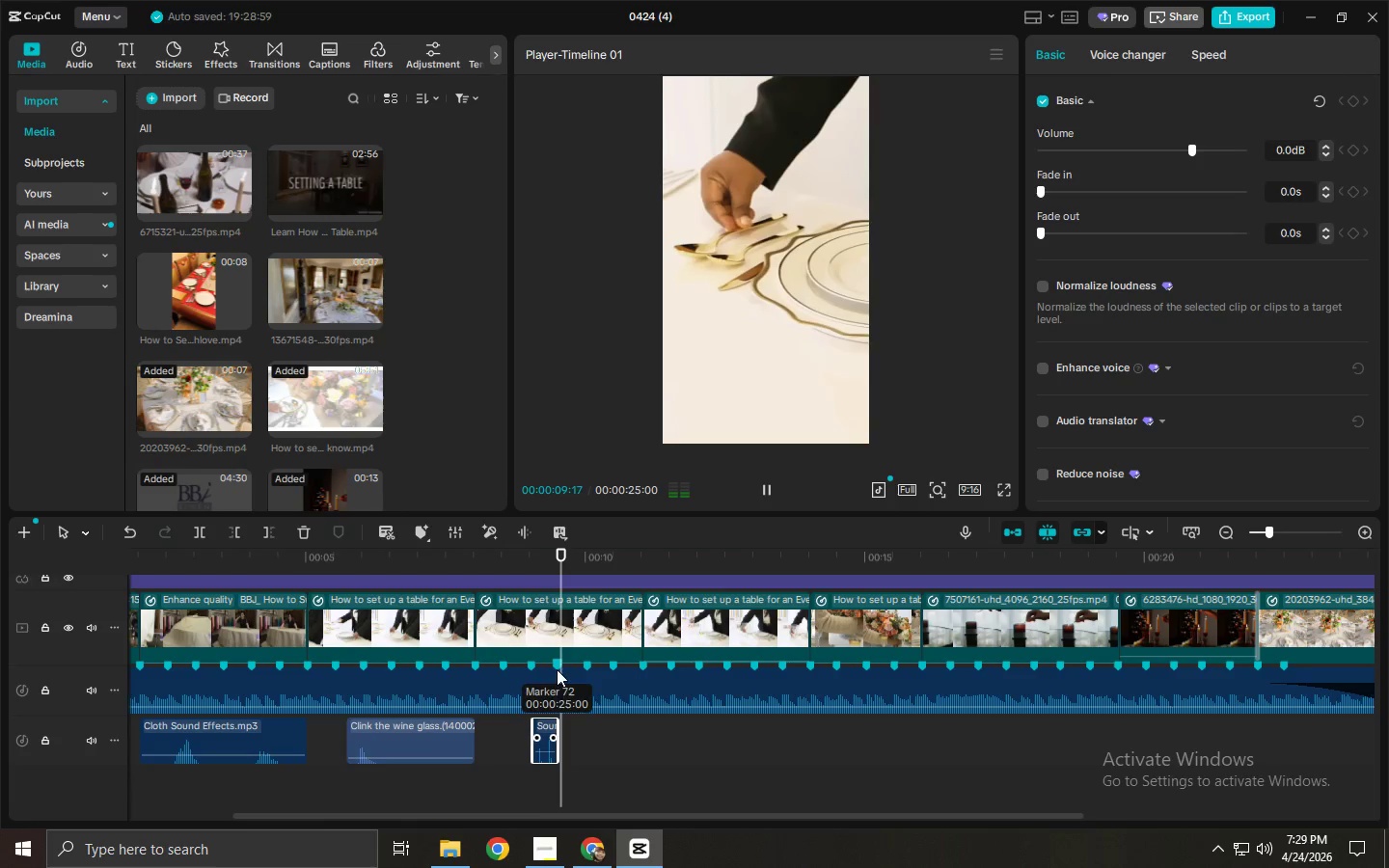 
key(Space)
 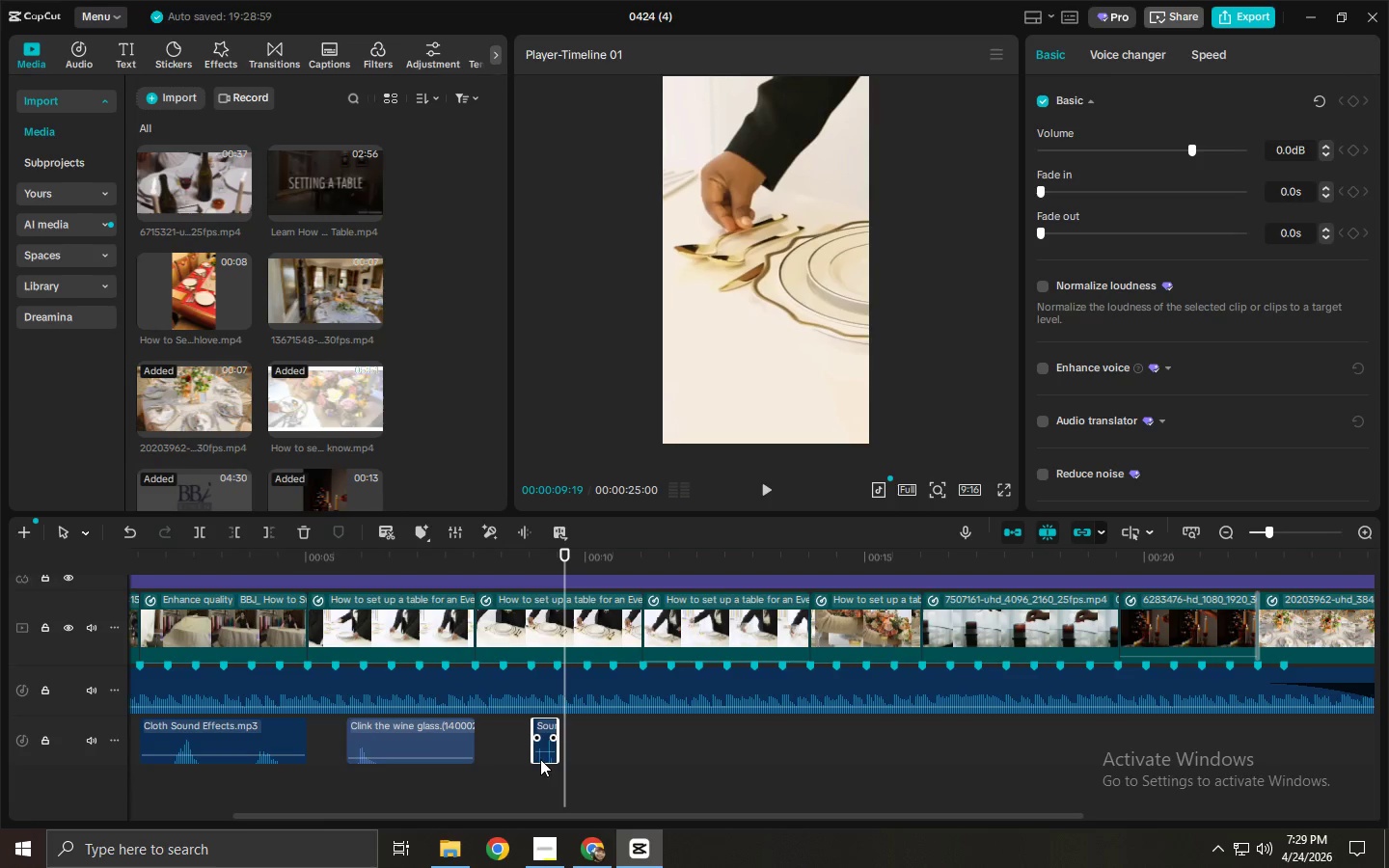 
left_click_drag(start_coordinate=[542, 755], to_coordinate=[529, 756])
 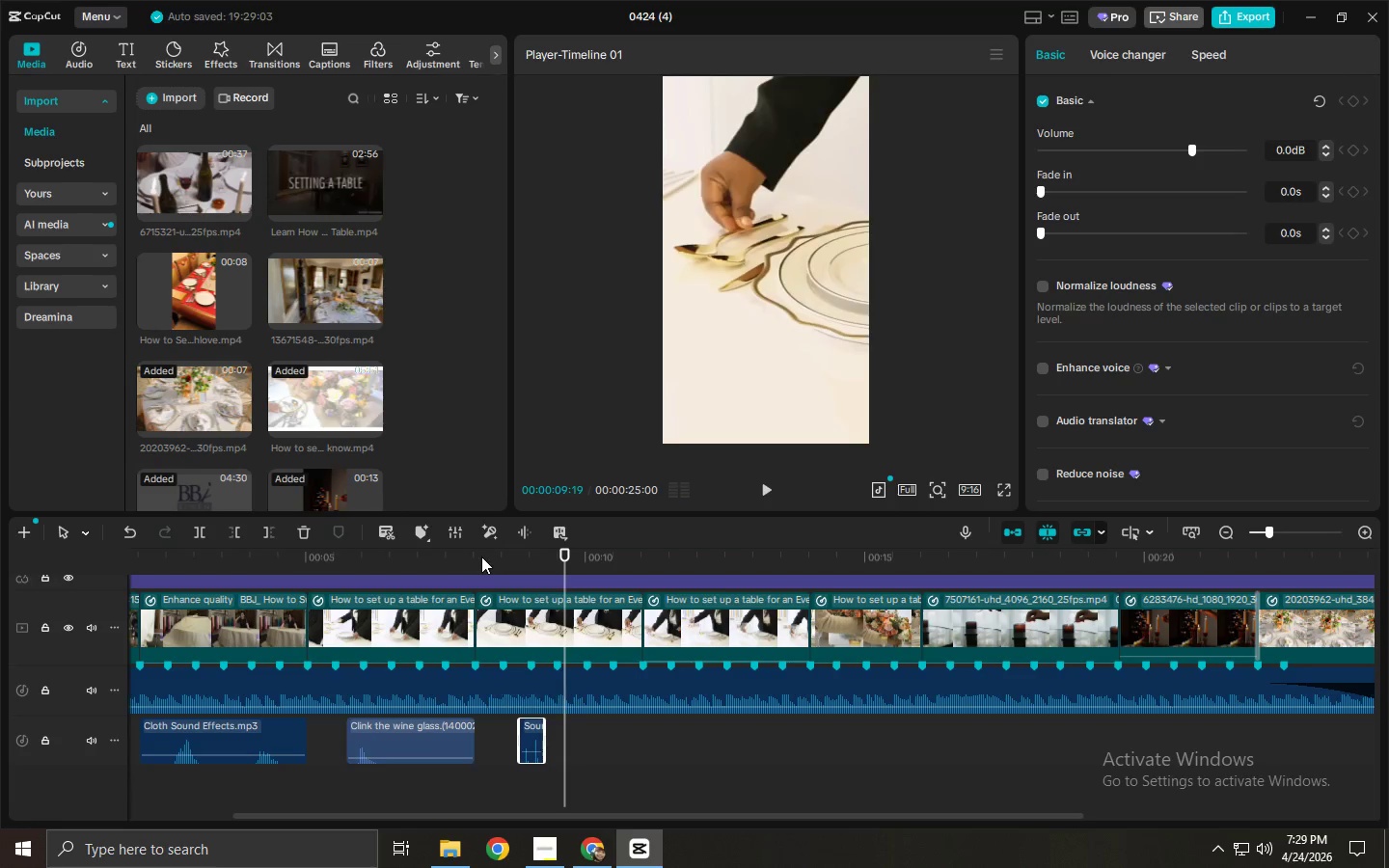 
key(Space)
 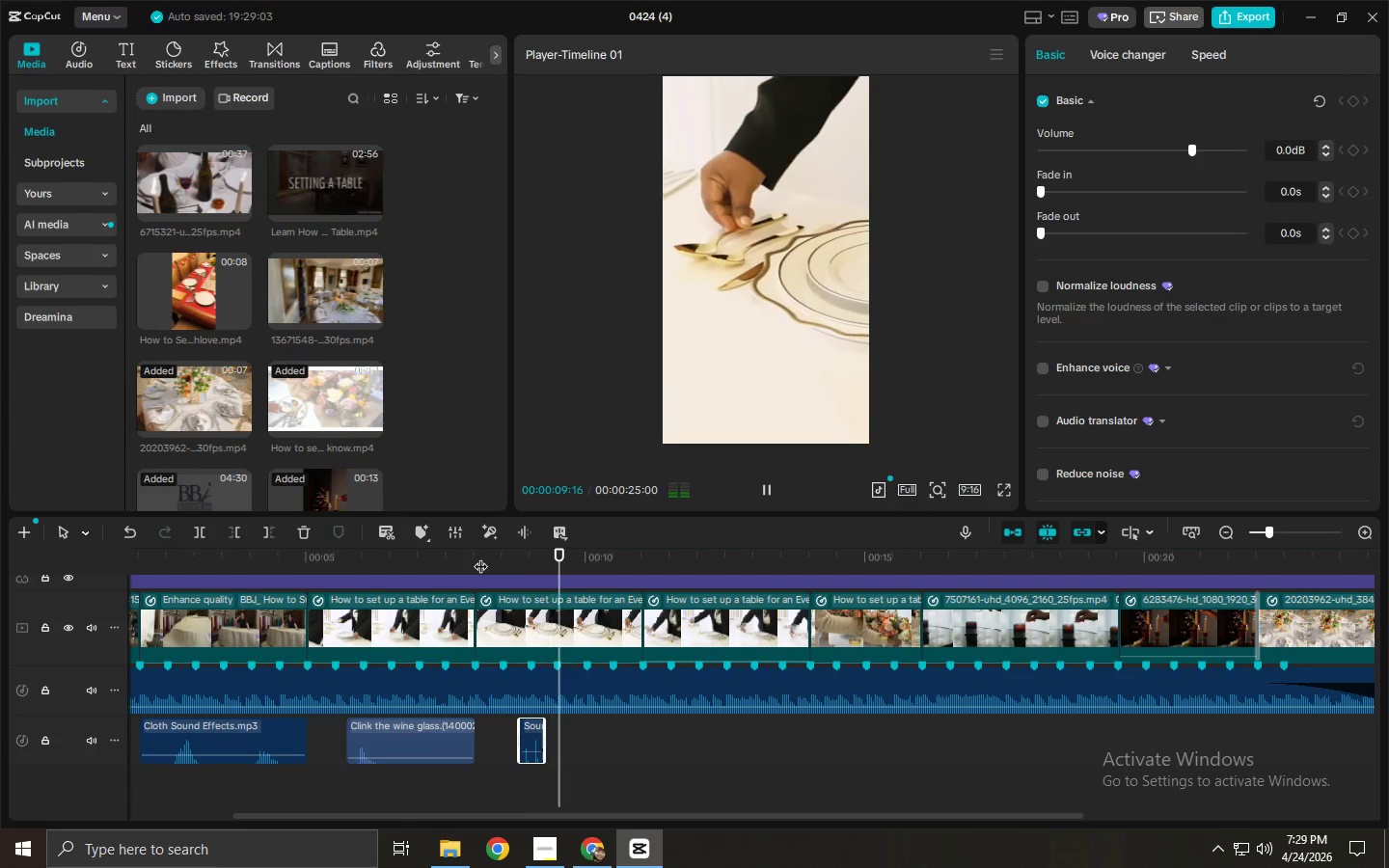 
key(Space)
 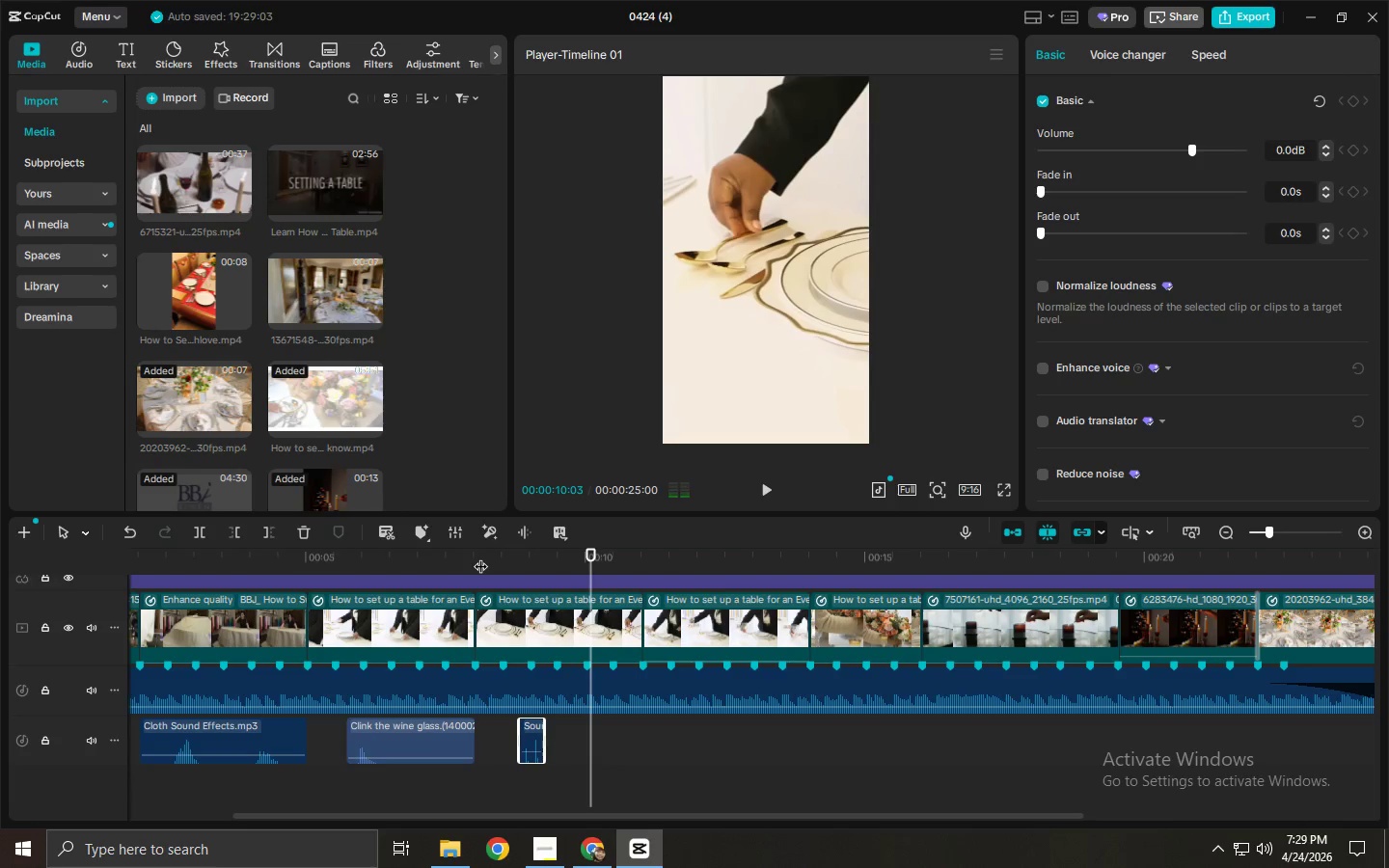 
key(Space)
 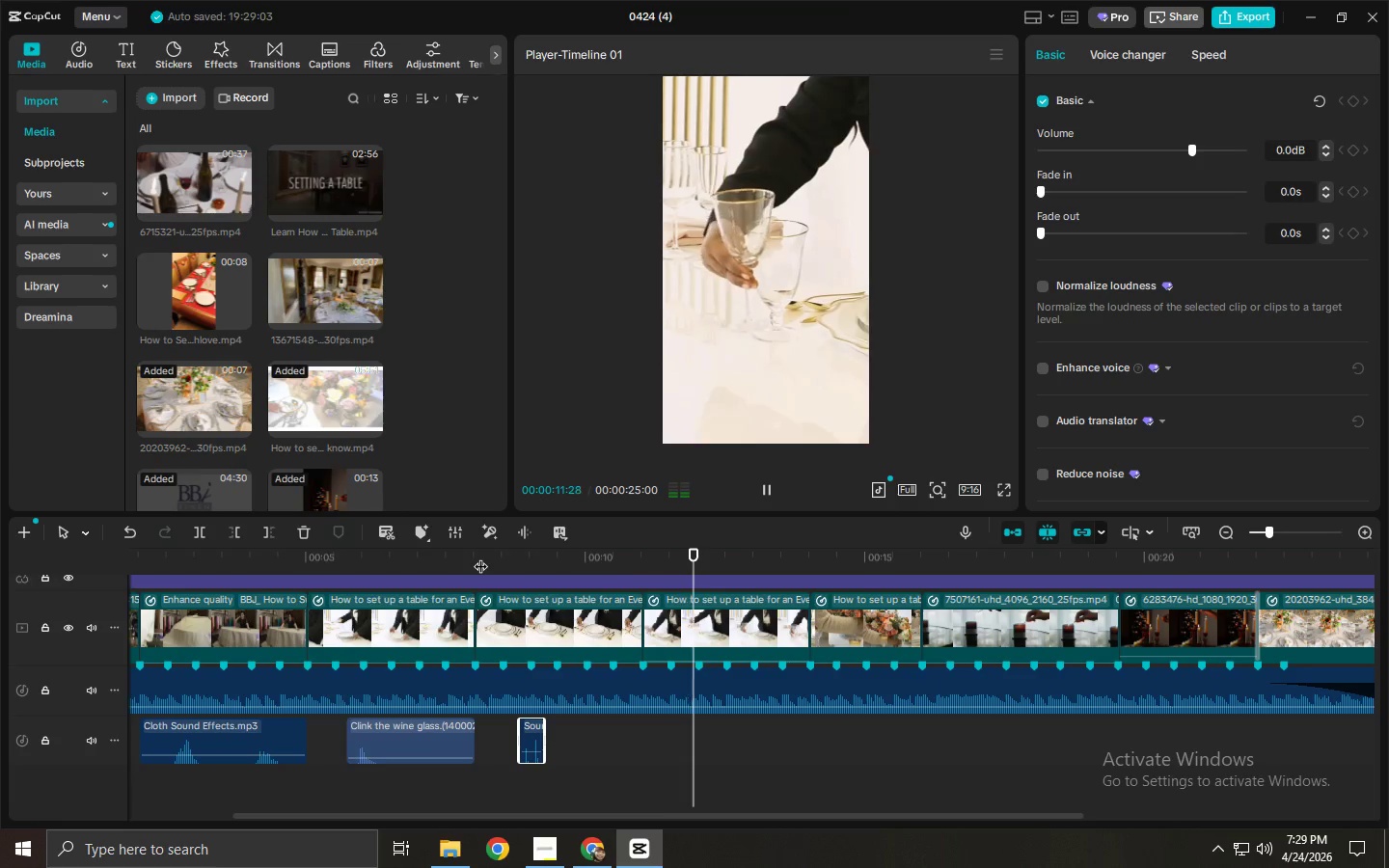 
key(Space)
 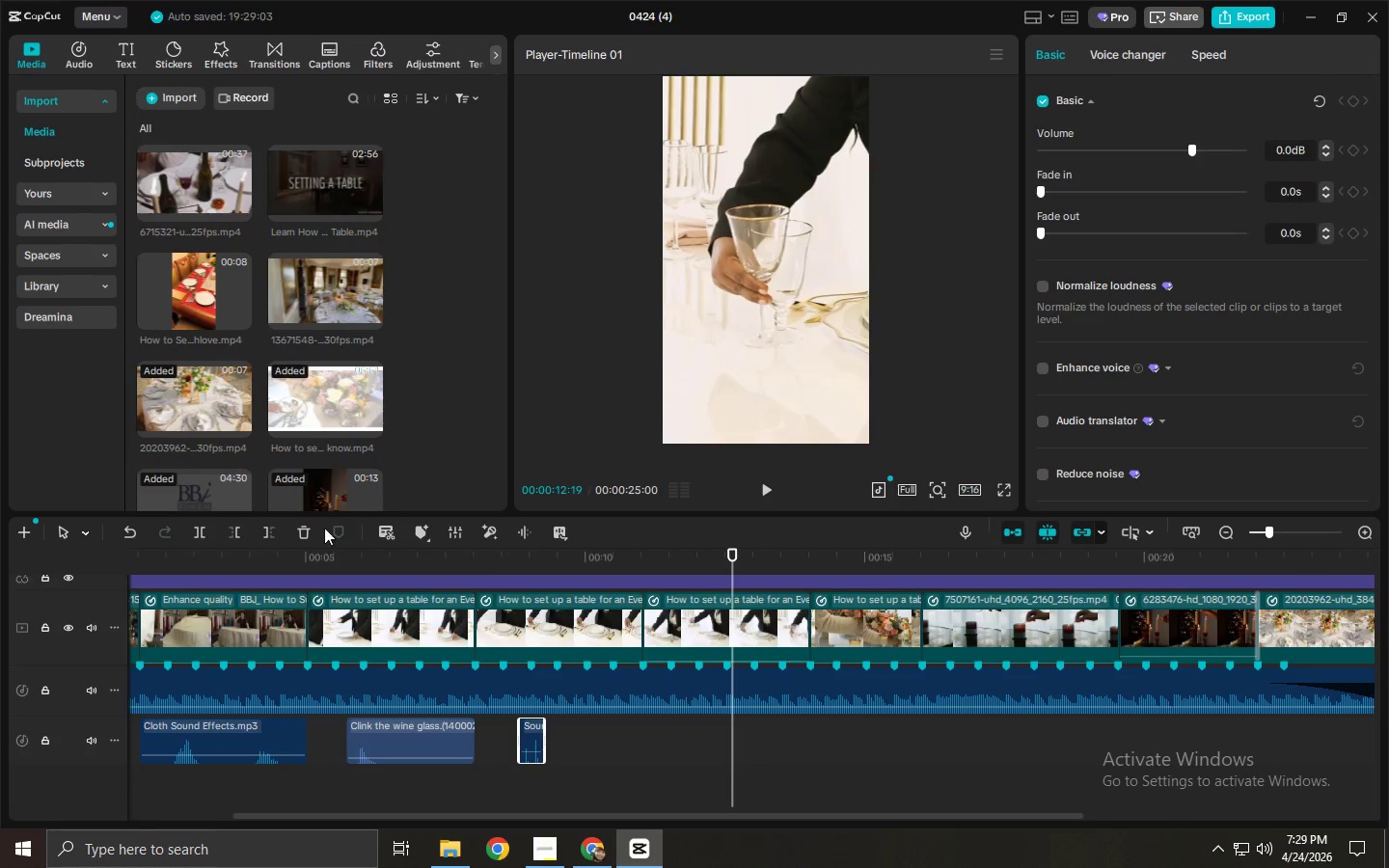 
key(Alt+AltLeft)
 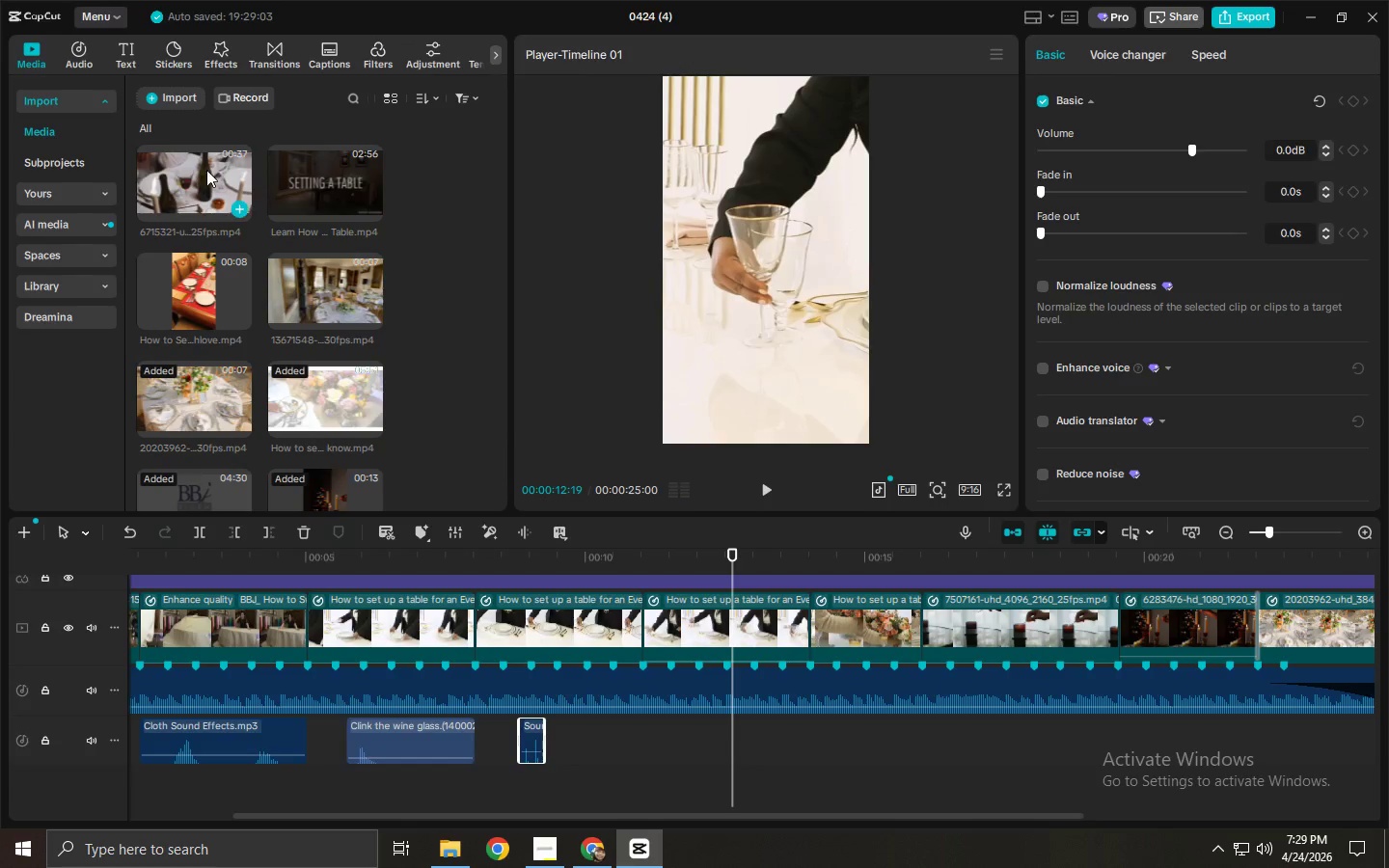 
key(Alt+Tab)
 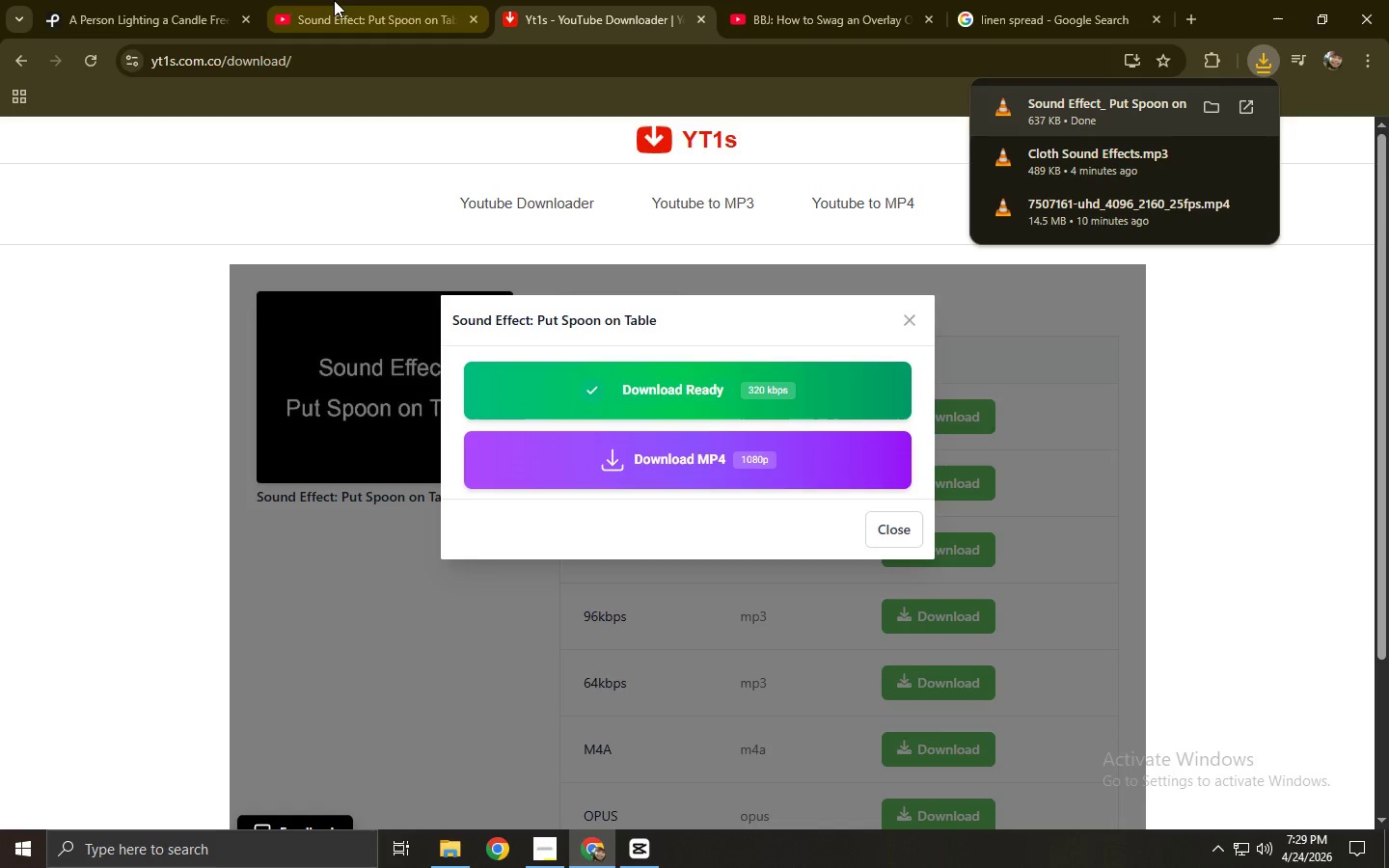 
key(Alt+AltLeft)
 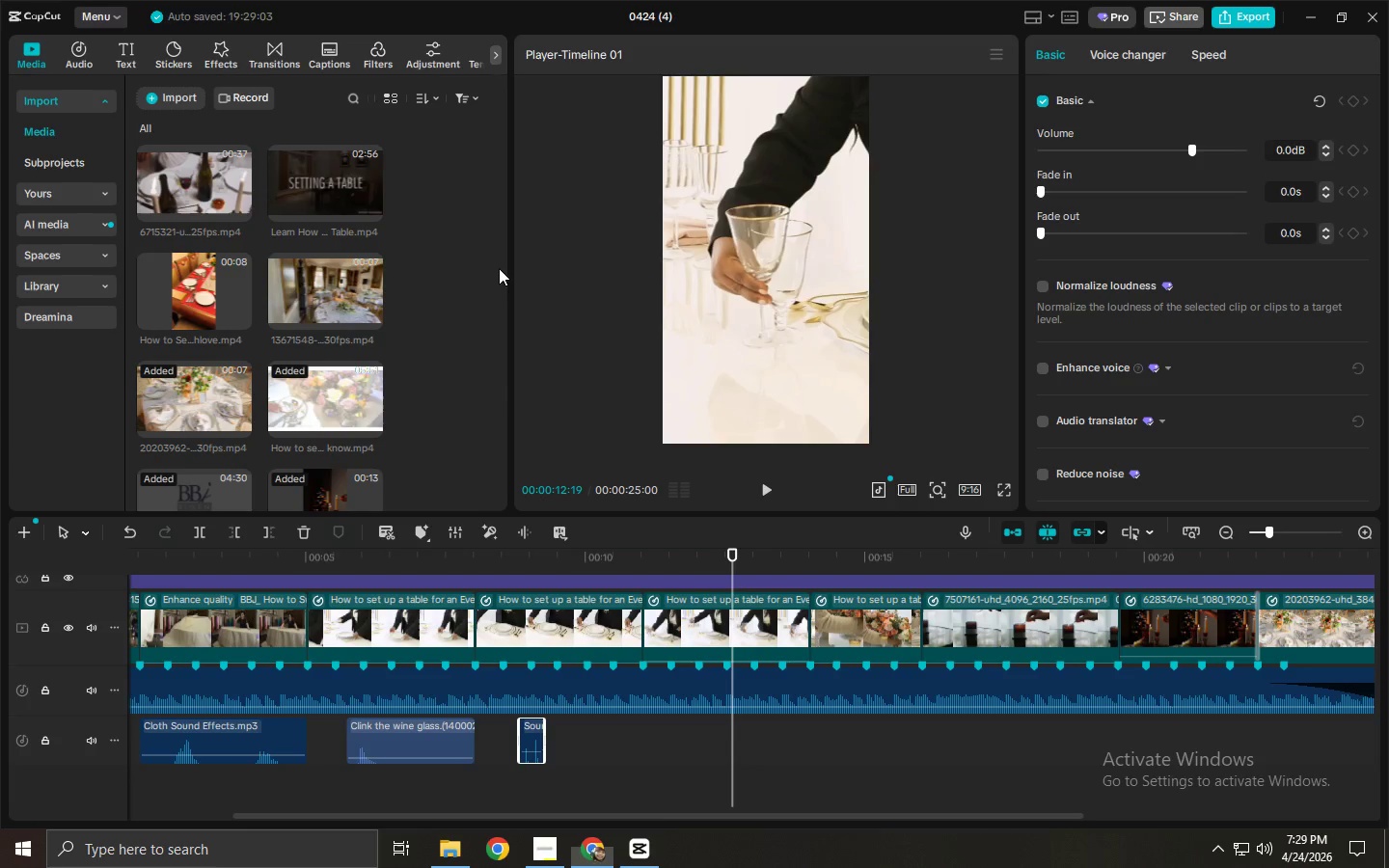 
key(Alt+Tab)
 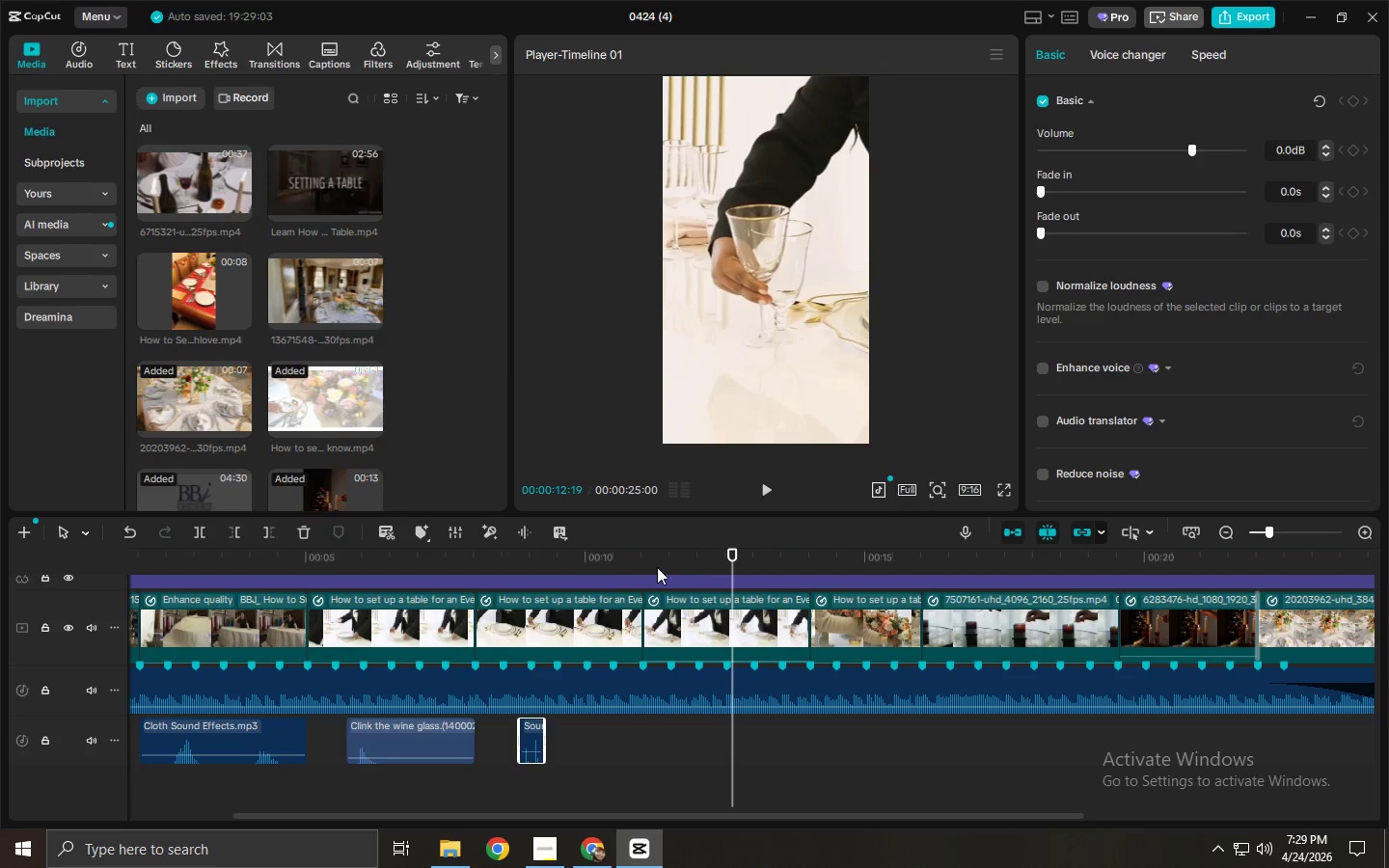 
key(Space)
 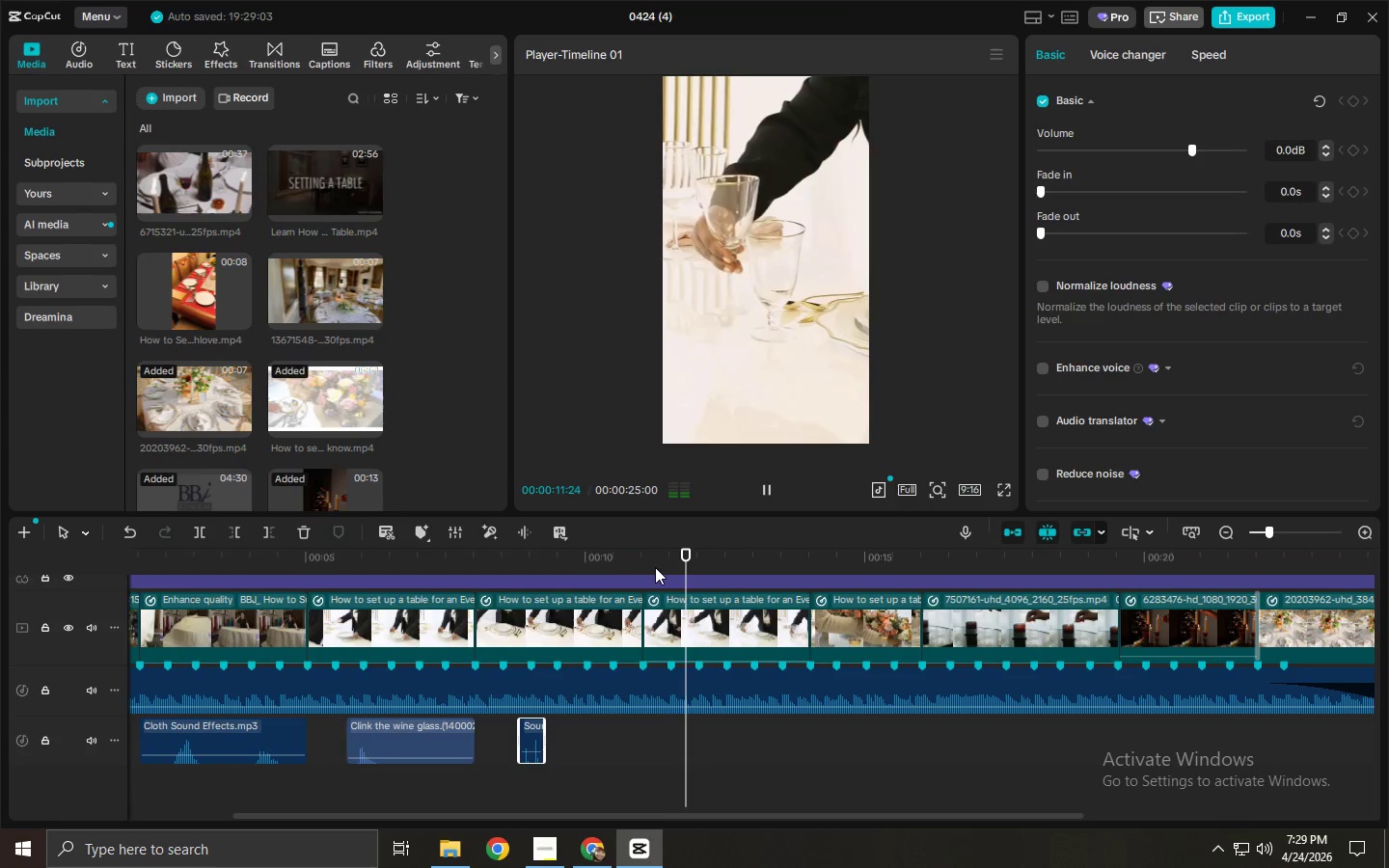 
key(Space)
 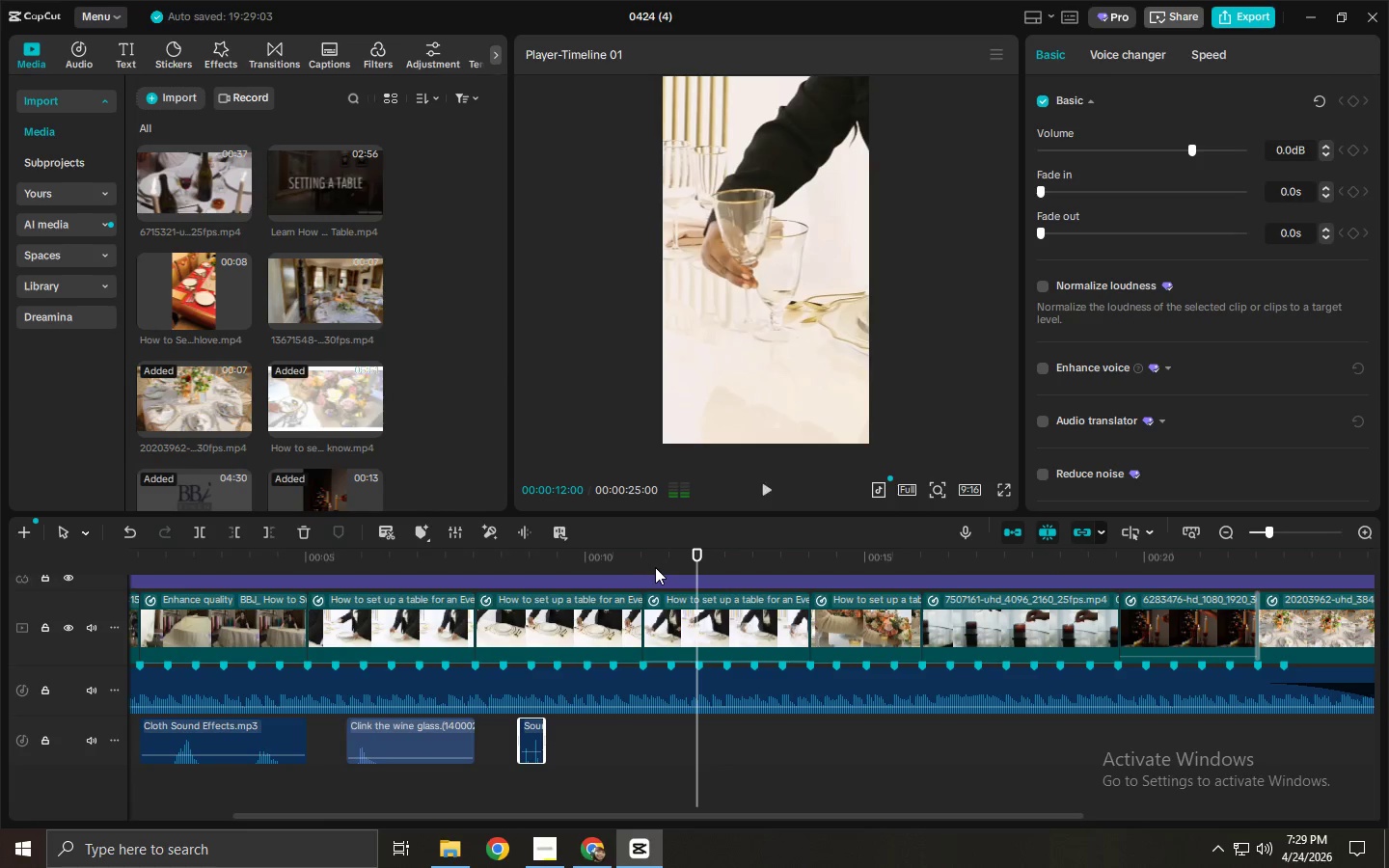 
key(Space)
 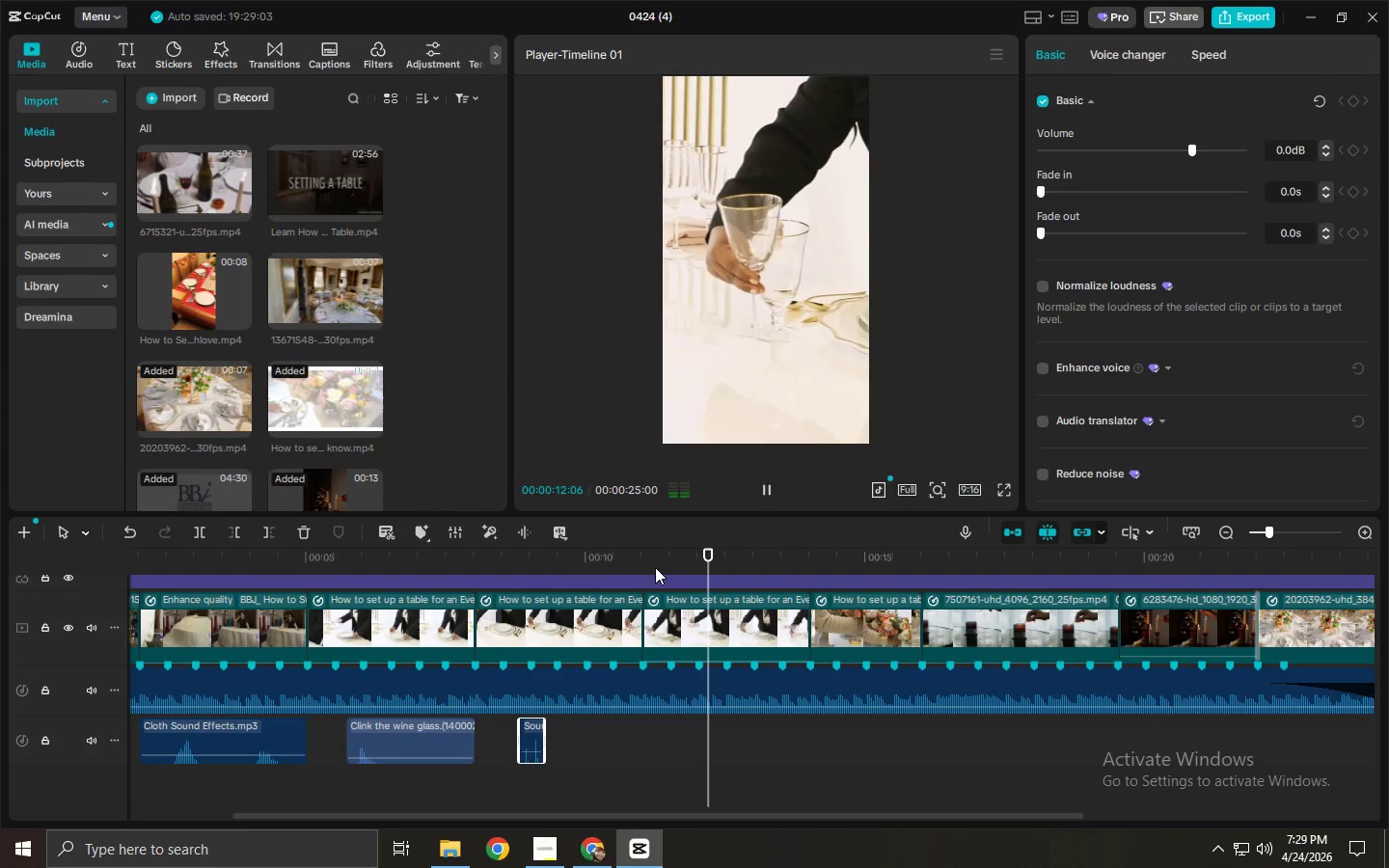 
key(Space)
 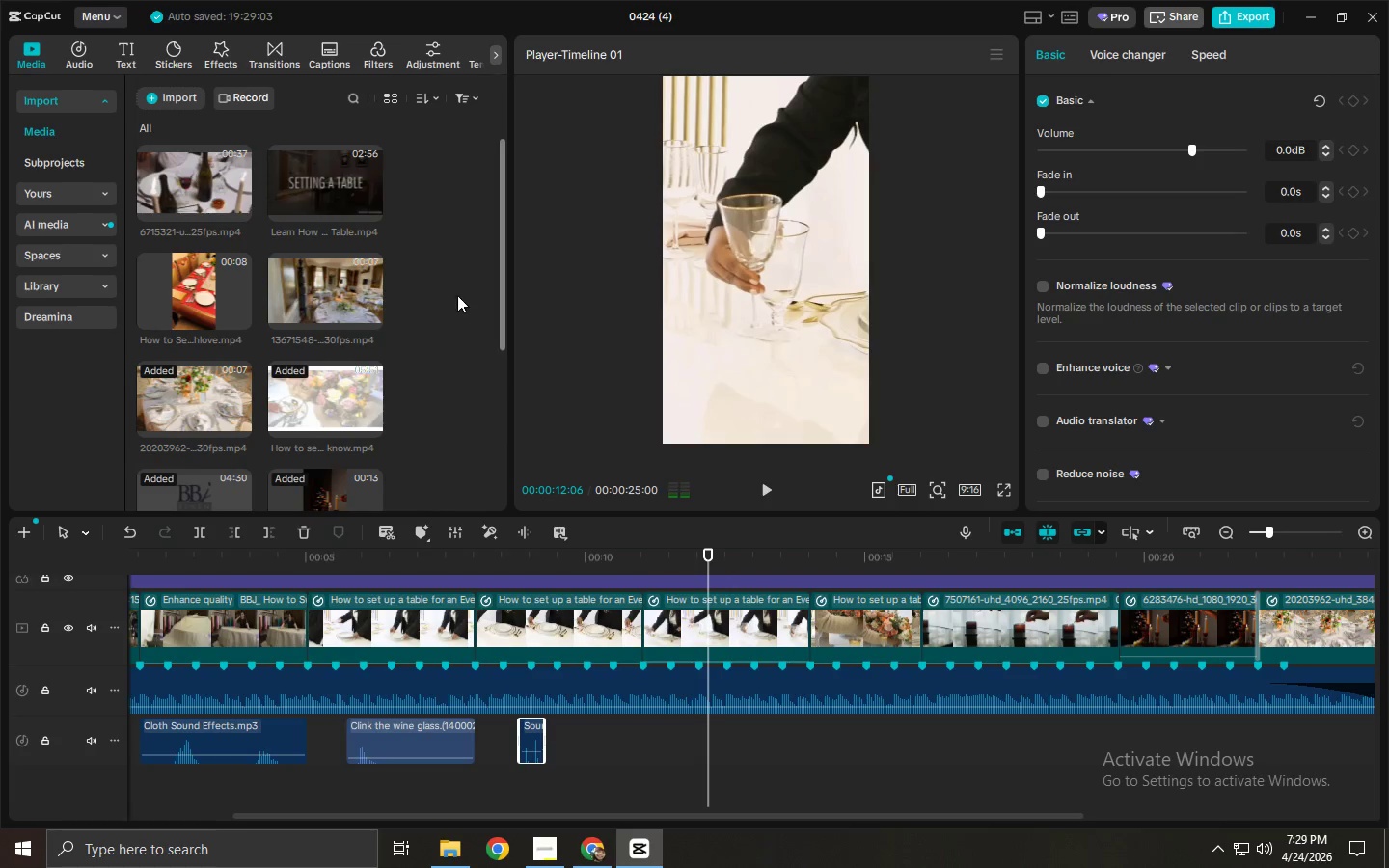 
key(Alt+AltLeft)
 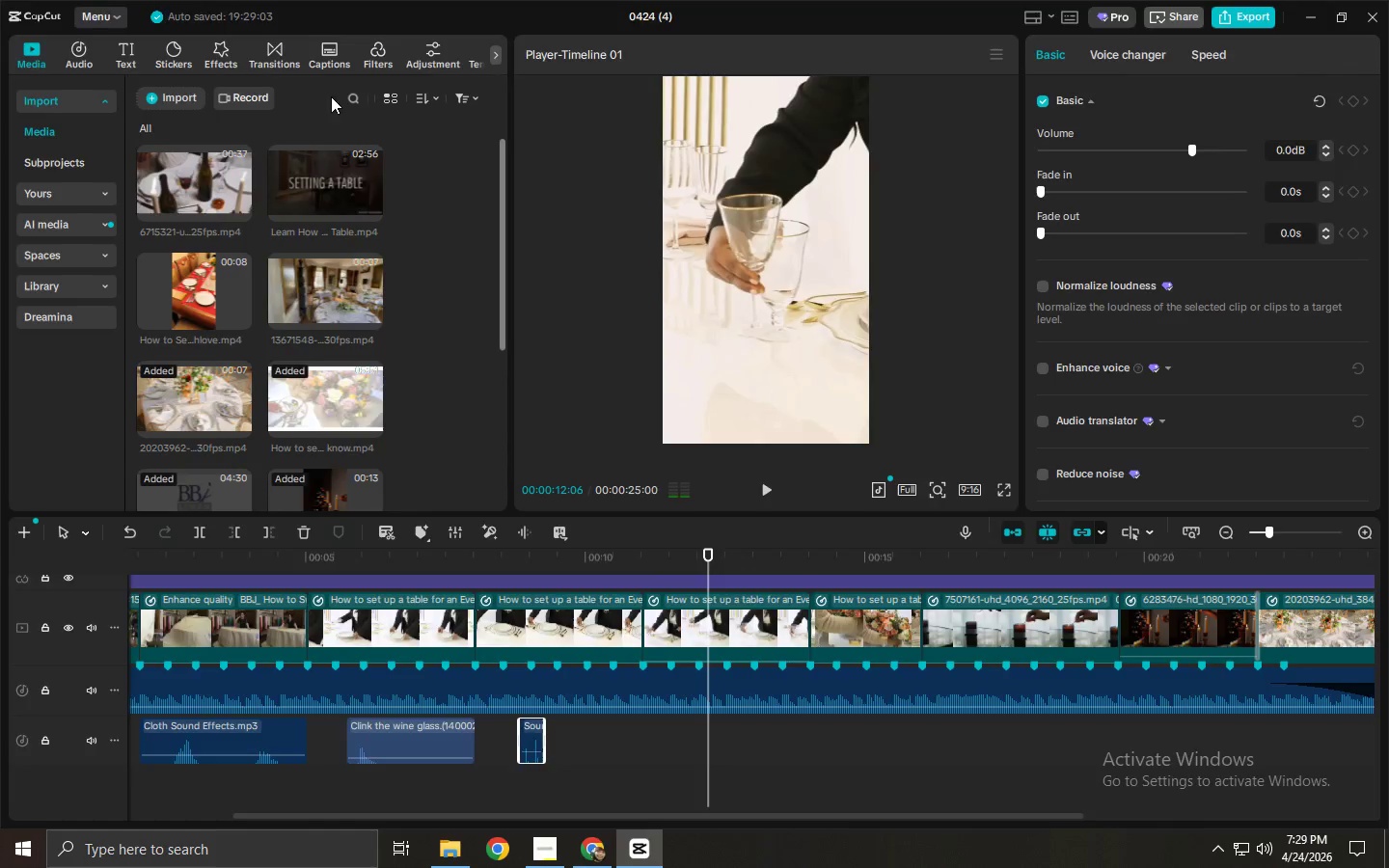 
key(Alt+Tab)
 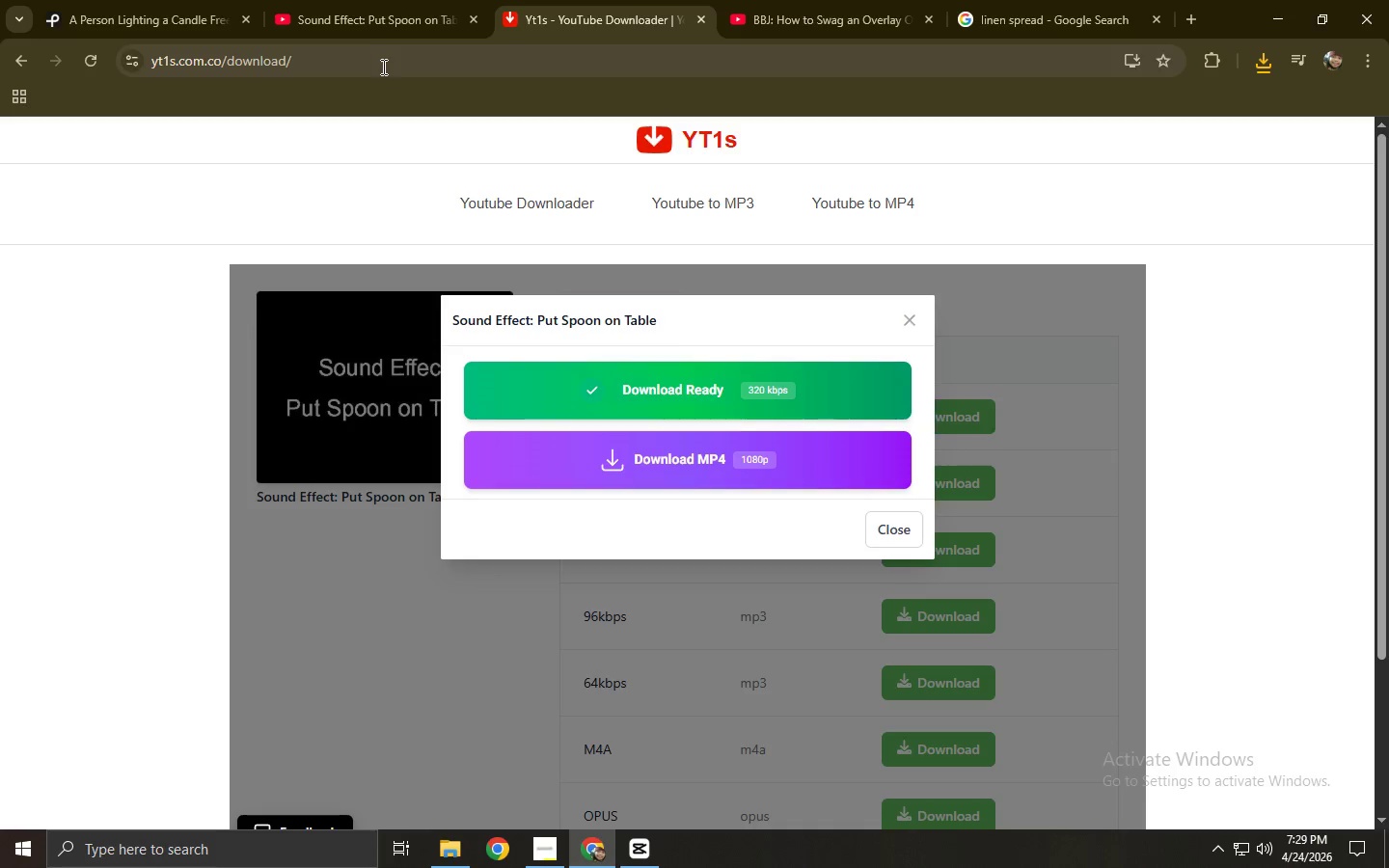 
left_click([365, 6])
 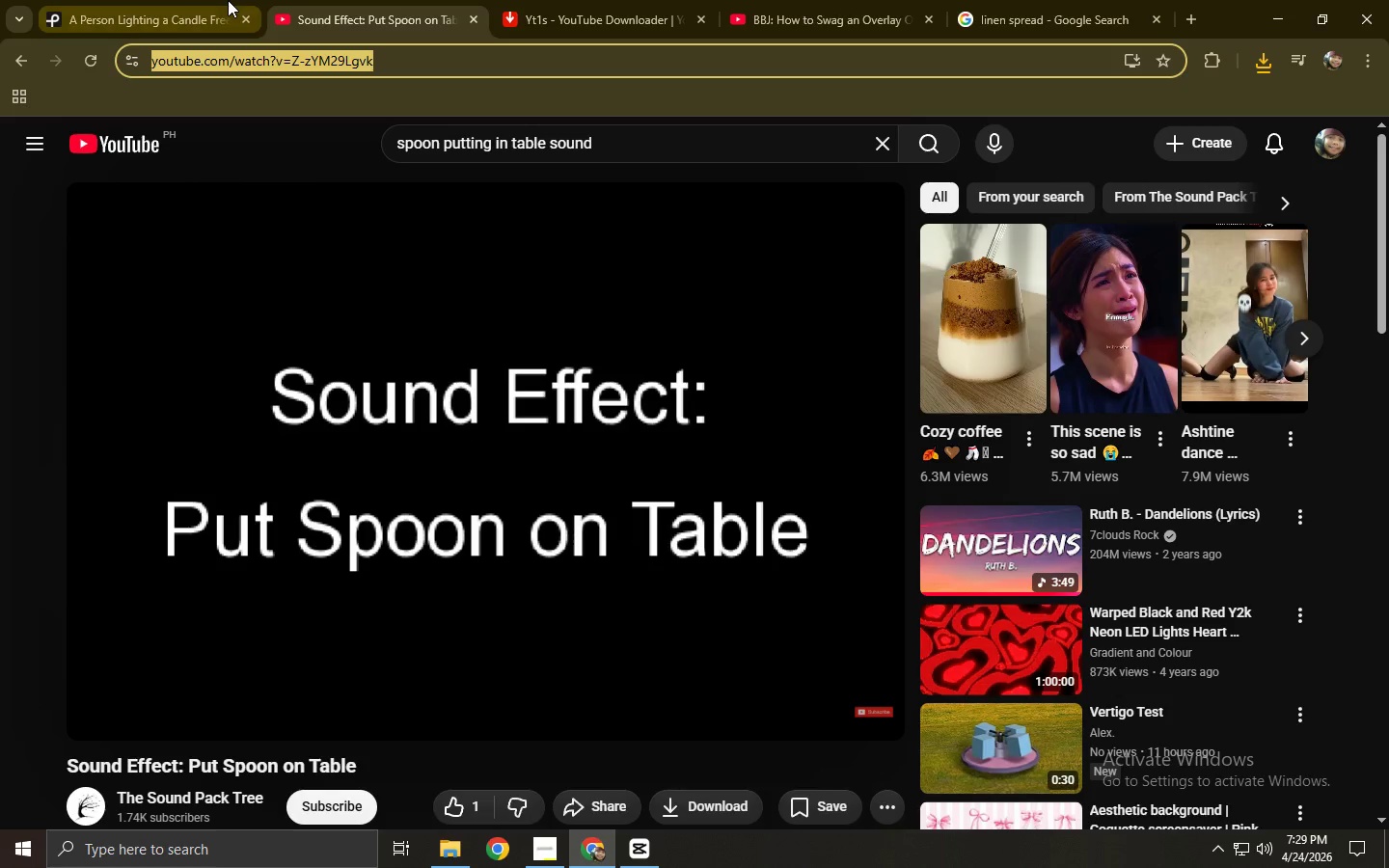 
key(Alt+AltLeft)
 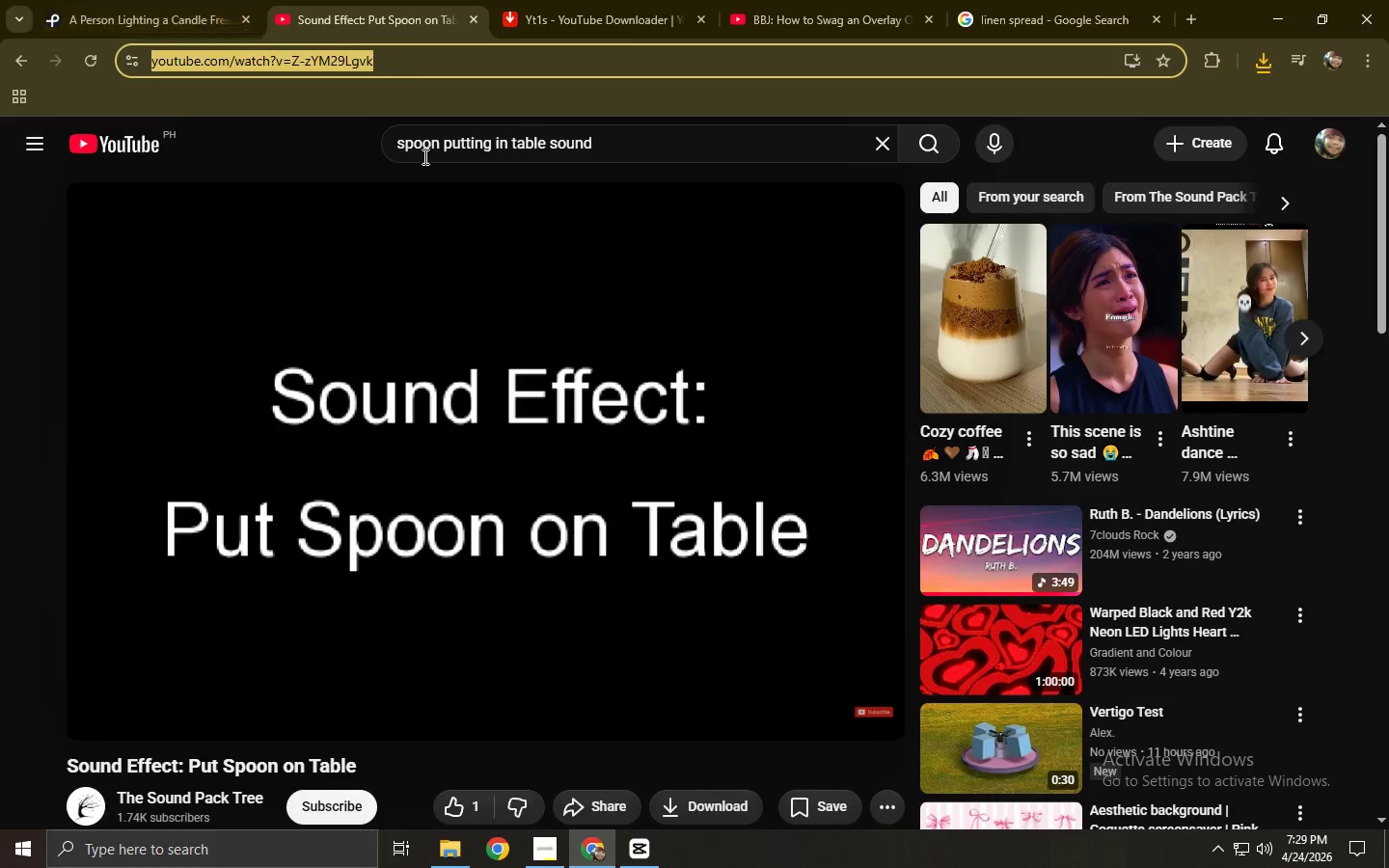 
key(Alt+Tab)
 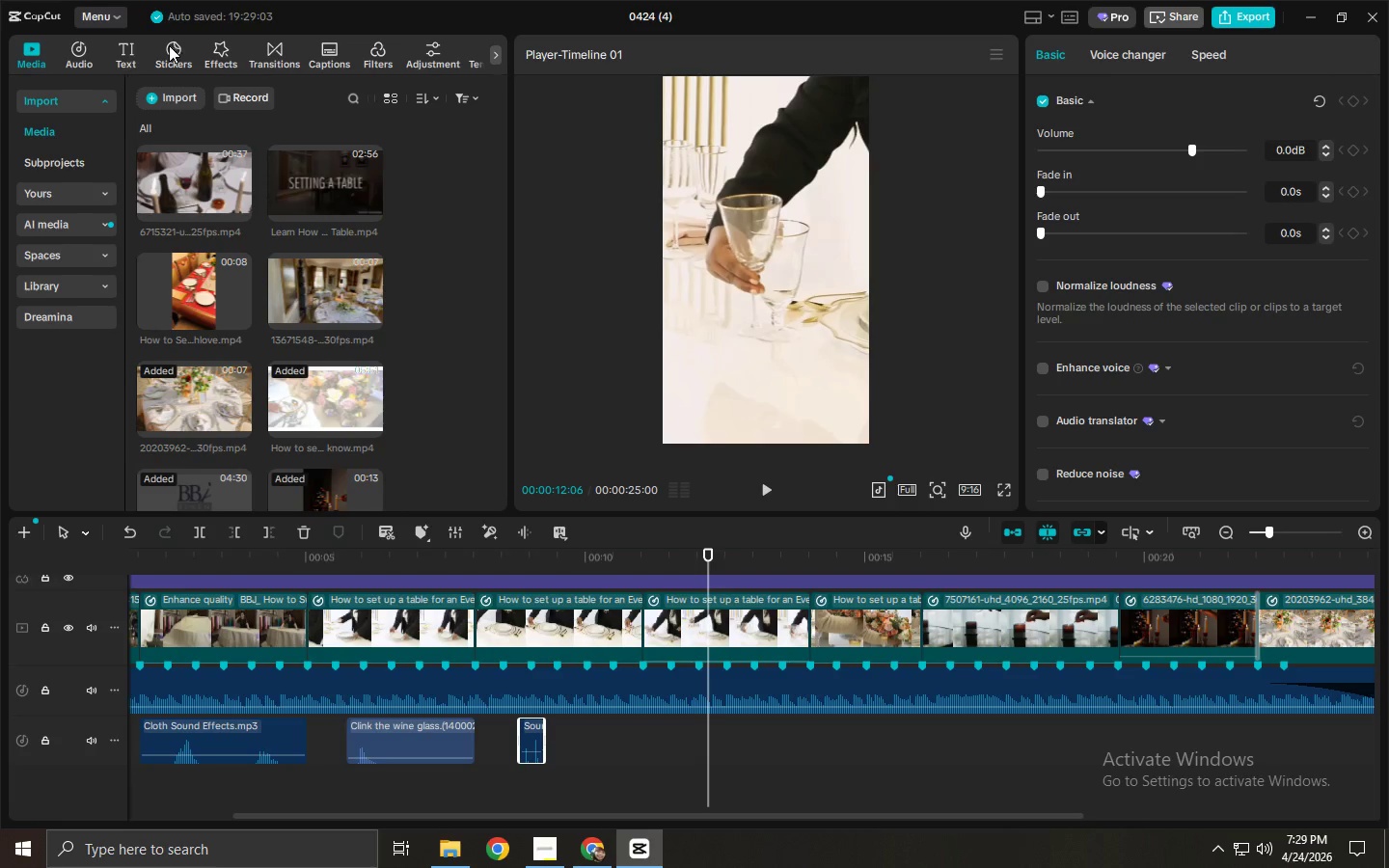 
left_click([78, 48])
 